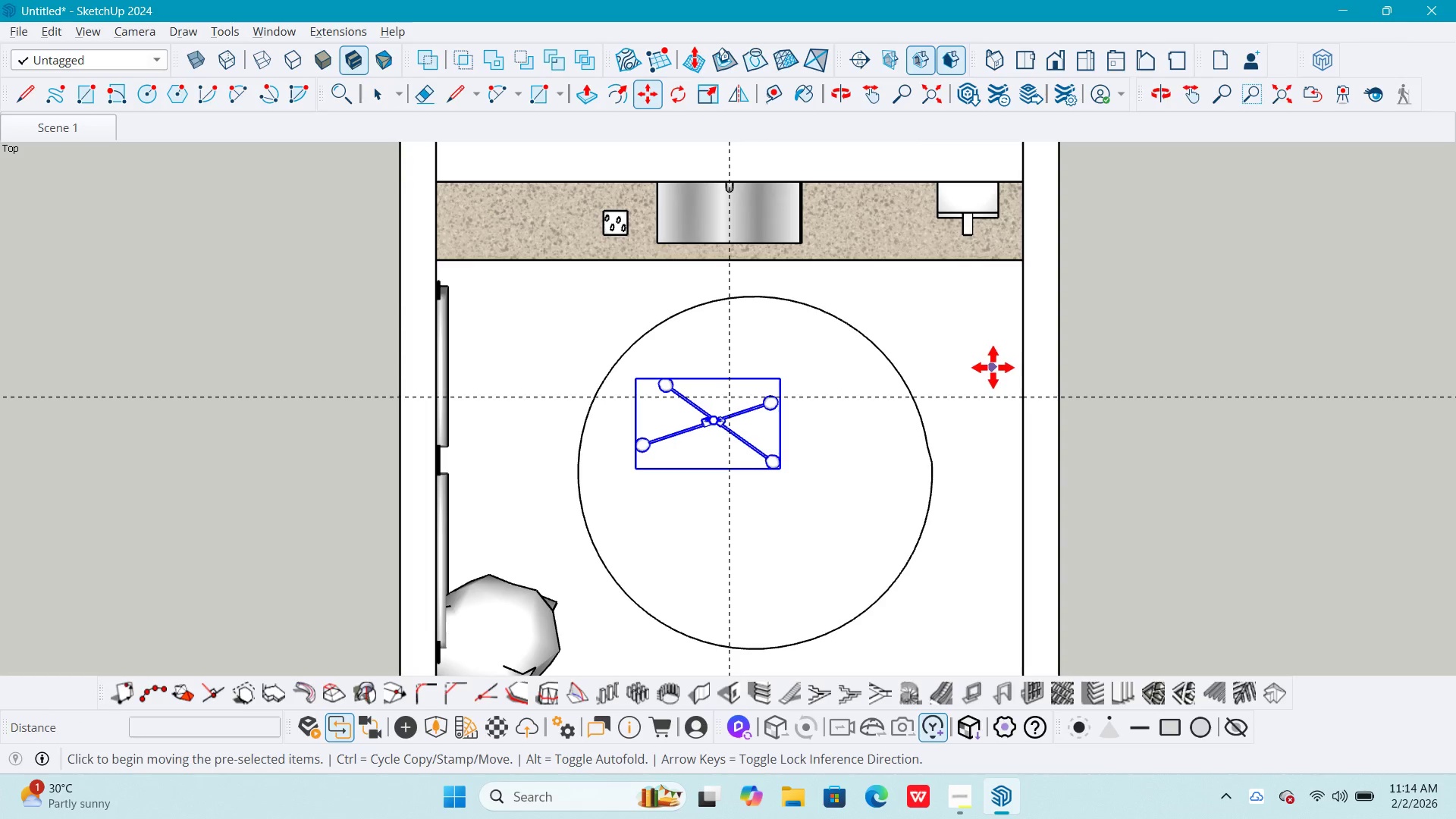 
left_click([993, 367])
 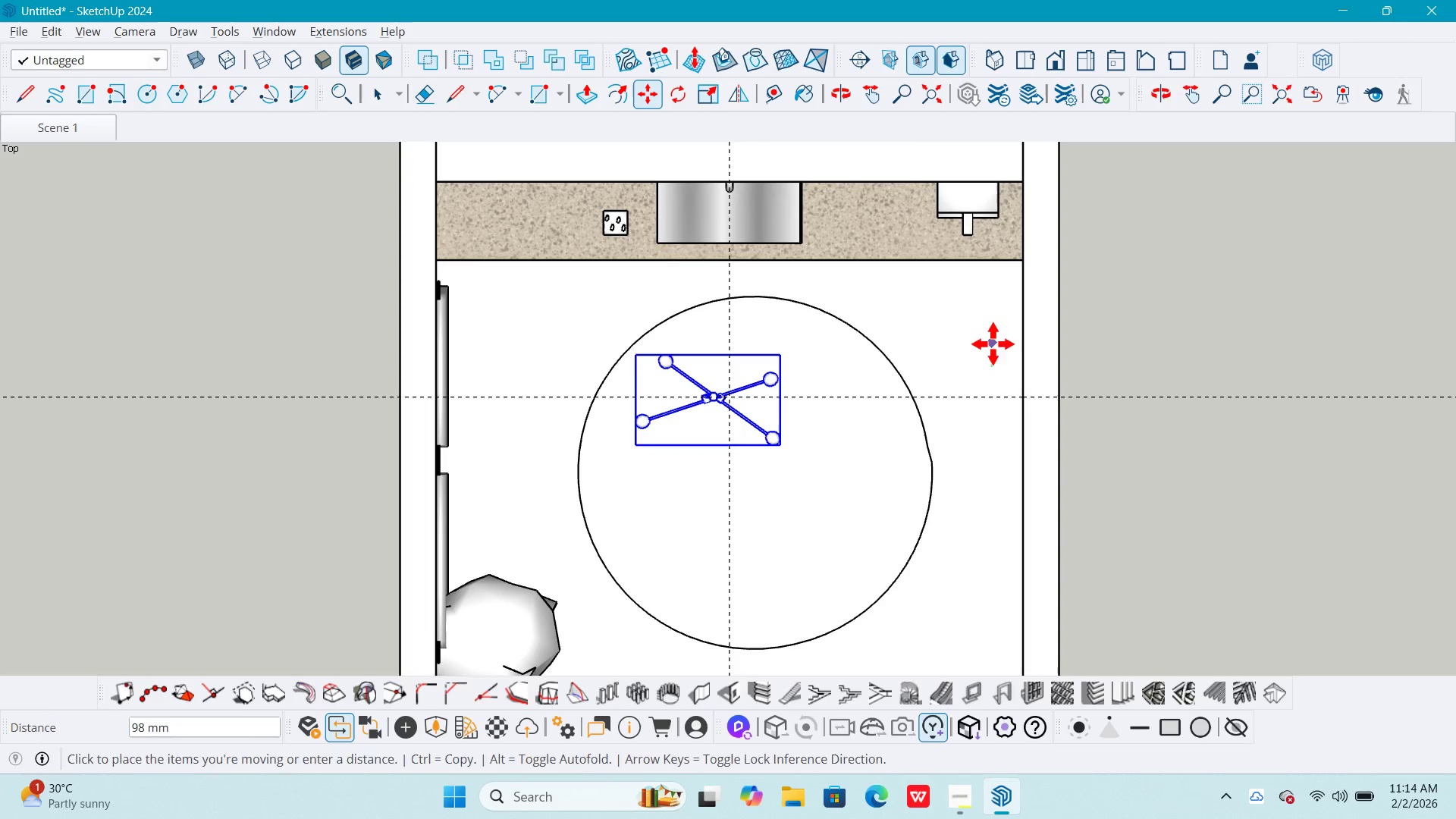 
double_click([924, 322])
 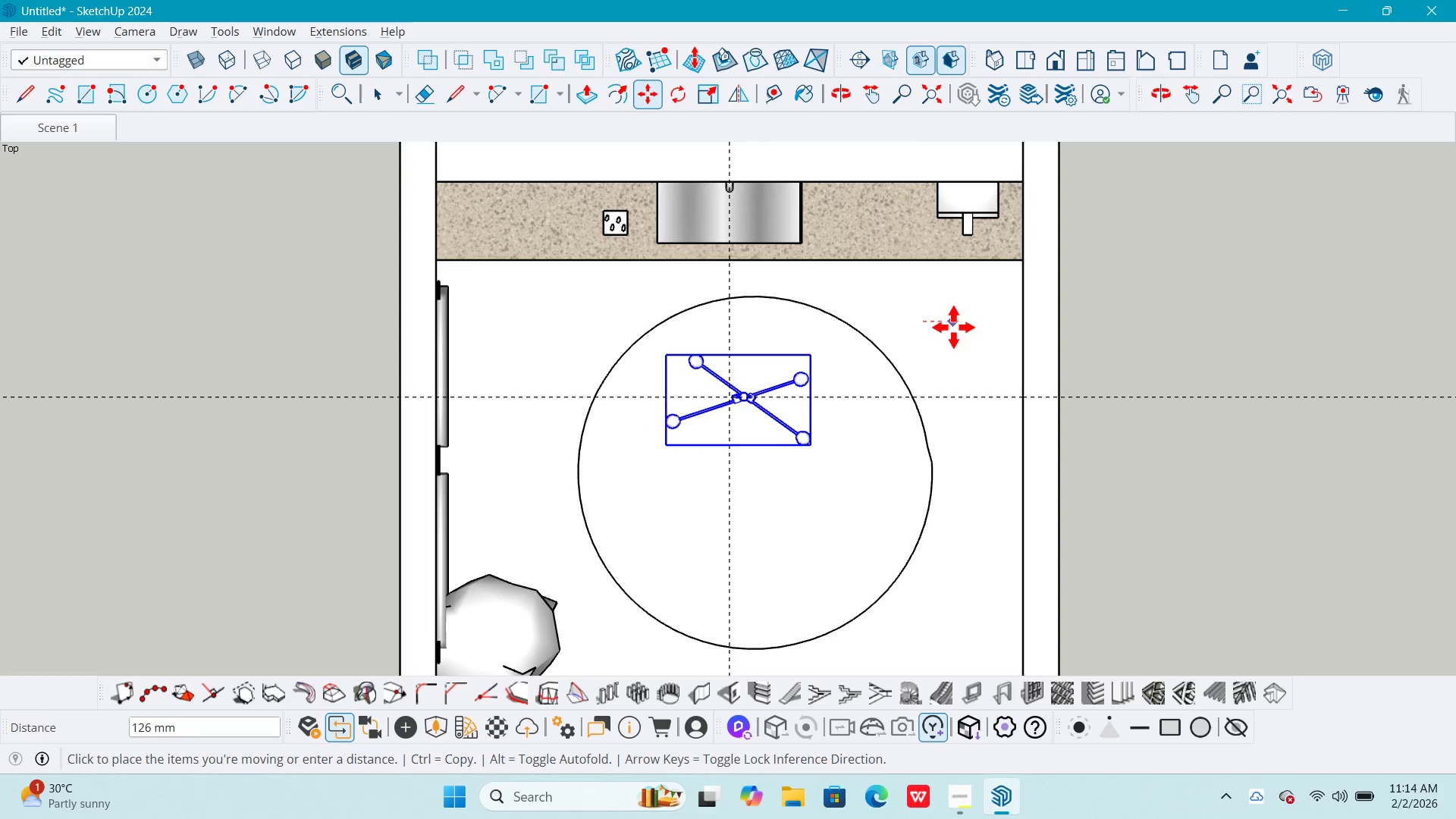 
left_click([945, 325])
 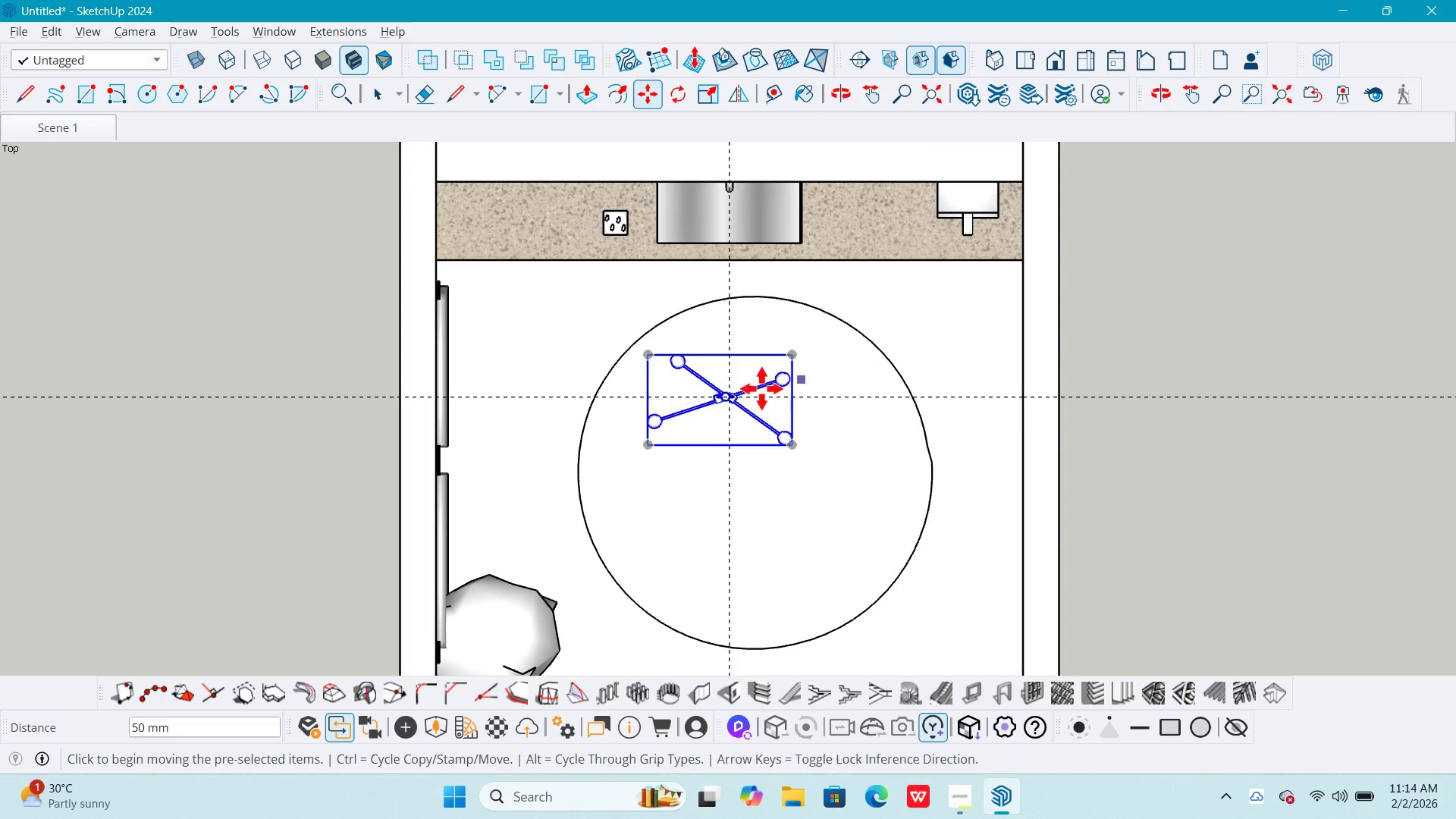 
left_click([798, 432])
 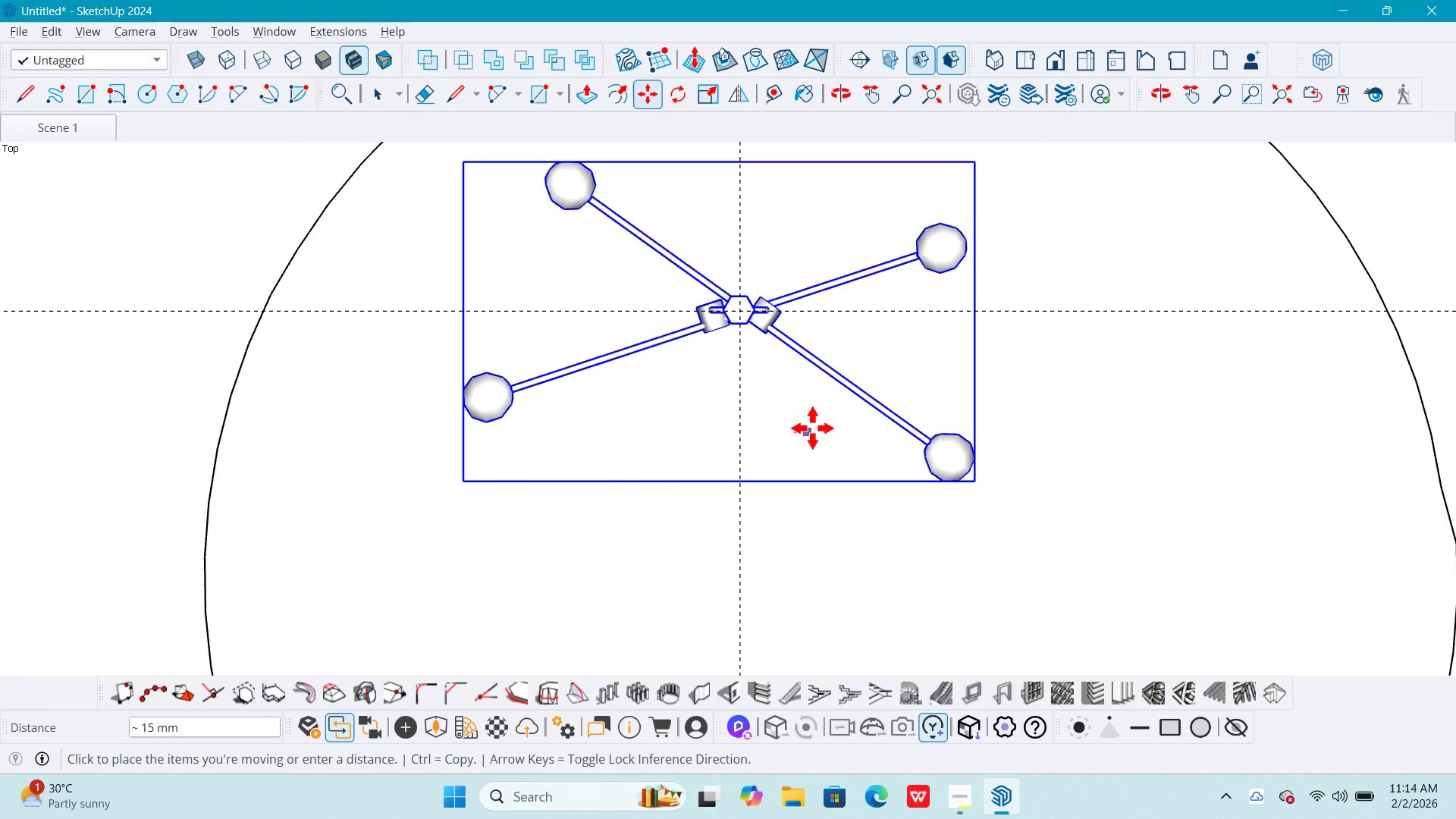 
scroll: coordinate [755, 455], scroll_direction: up, amount: 12.0
 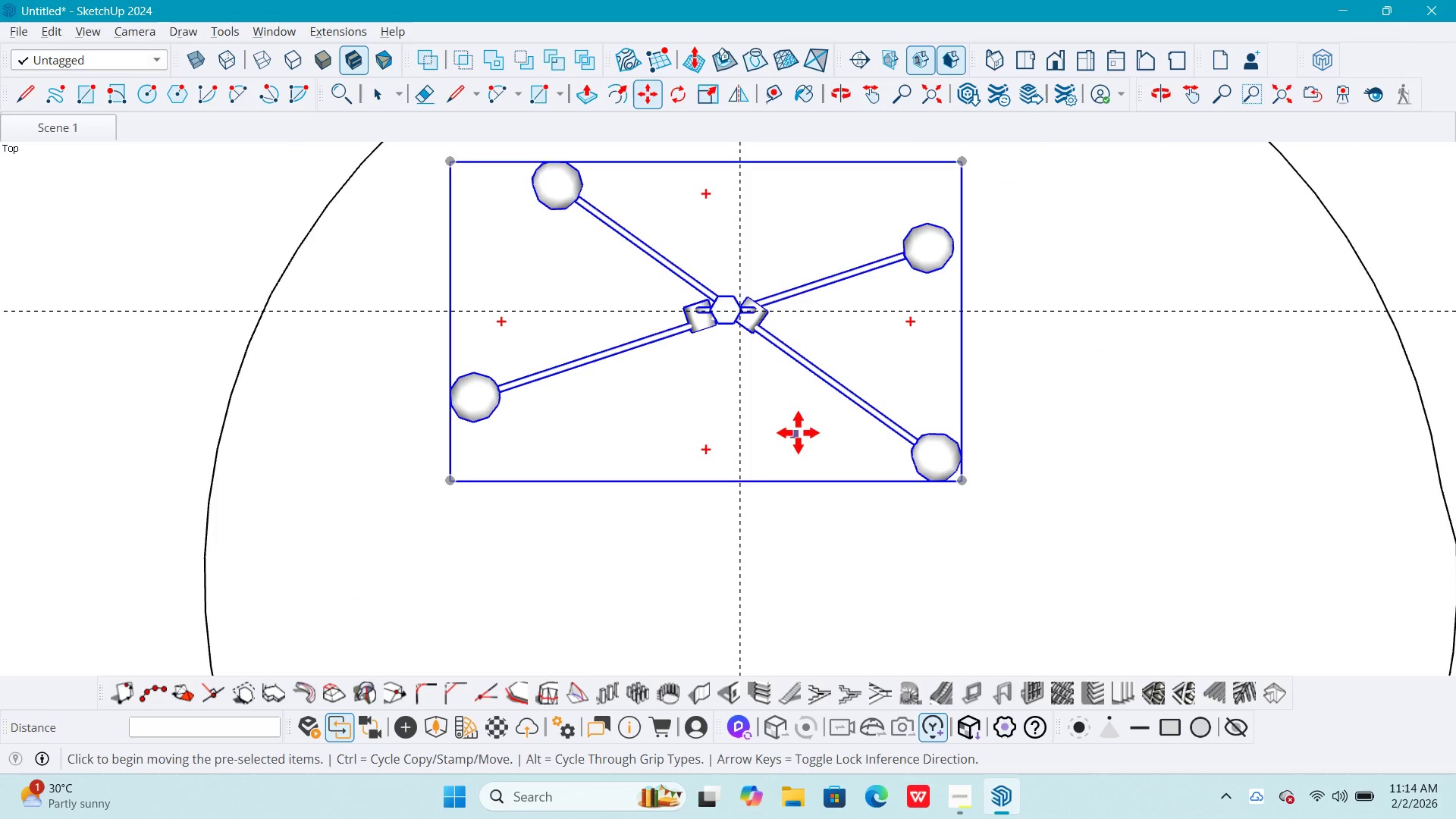 
left_click([812, 428])
 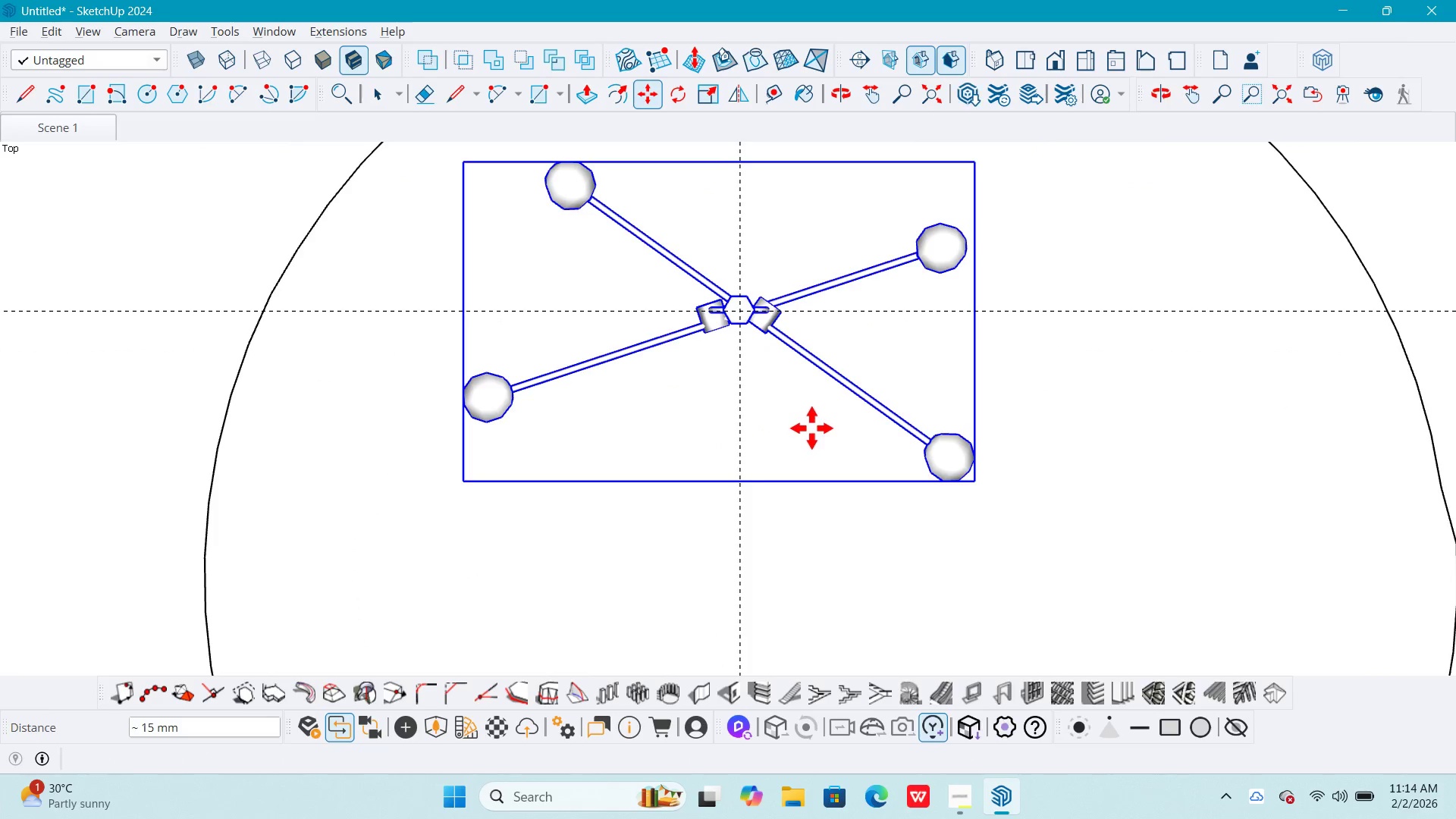 
key(Space)
 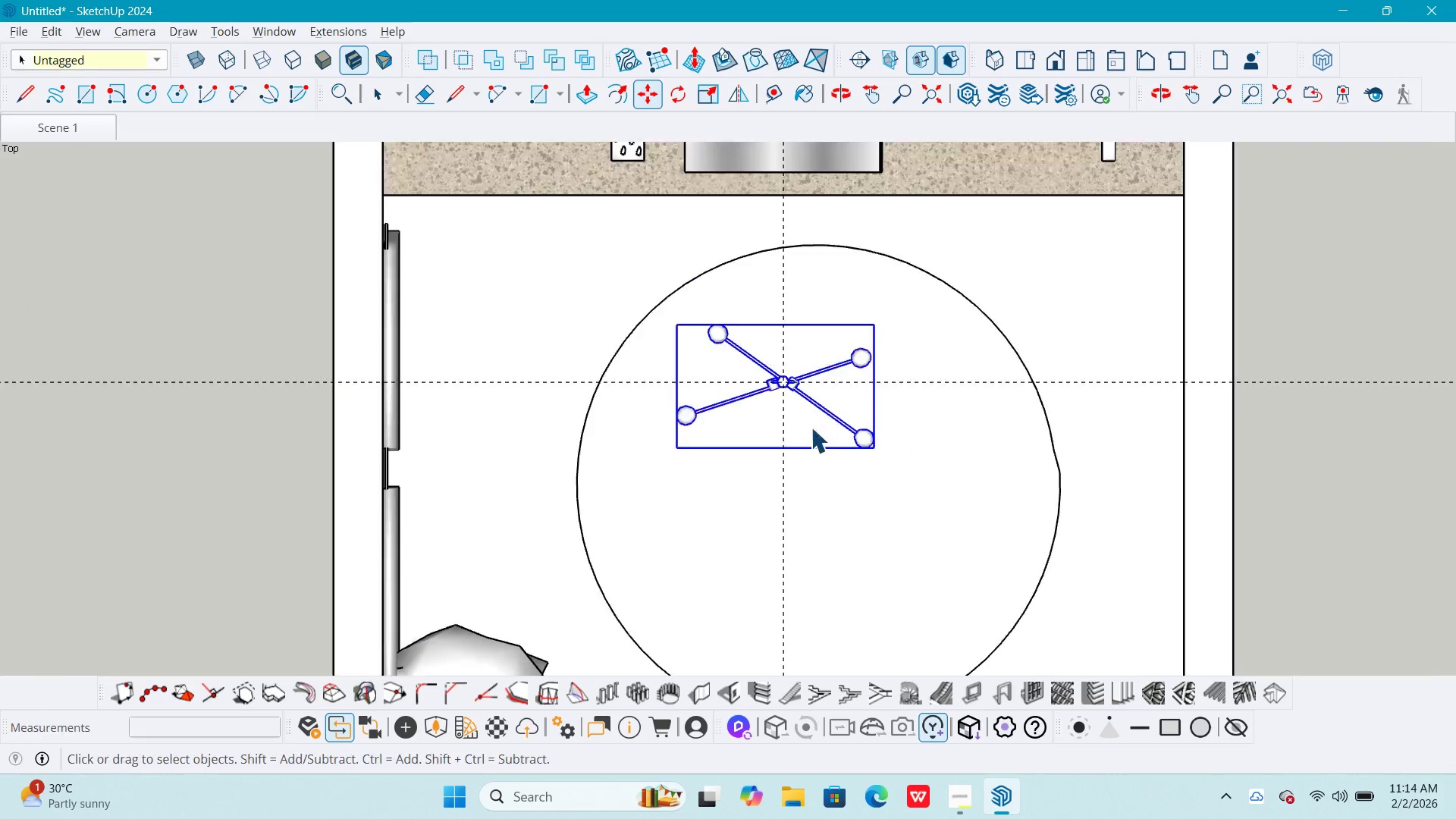 
key(Escape)
 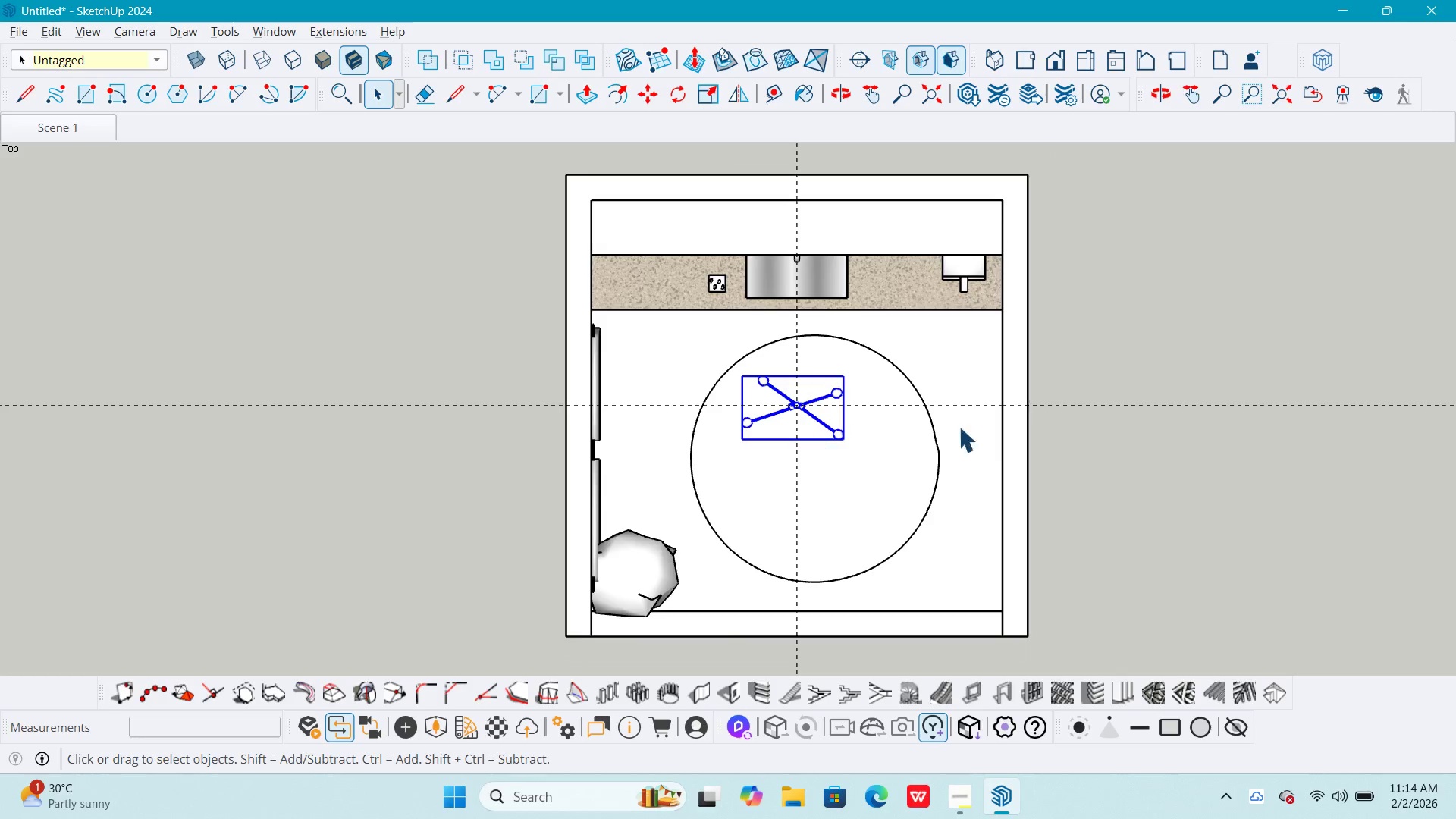 
key(E)
 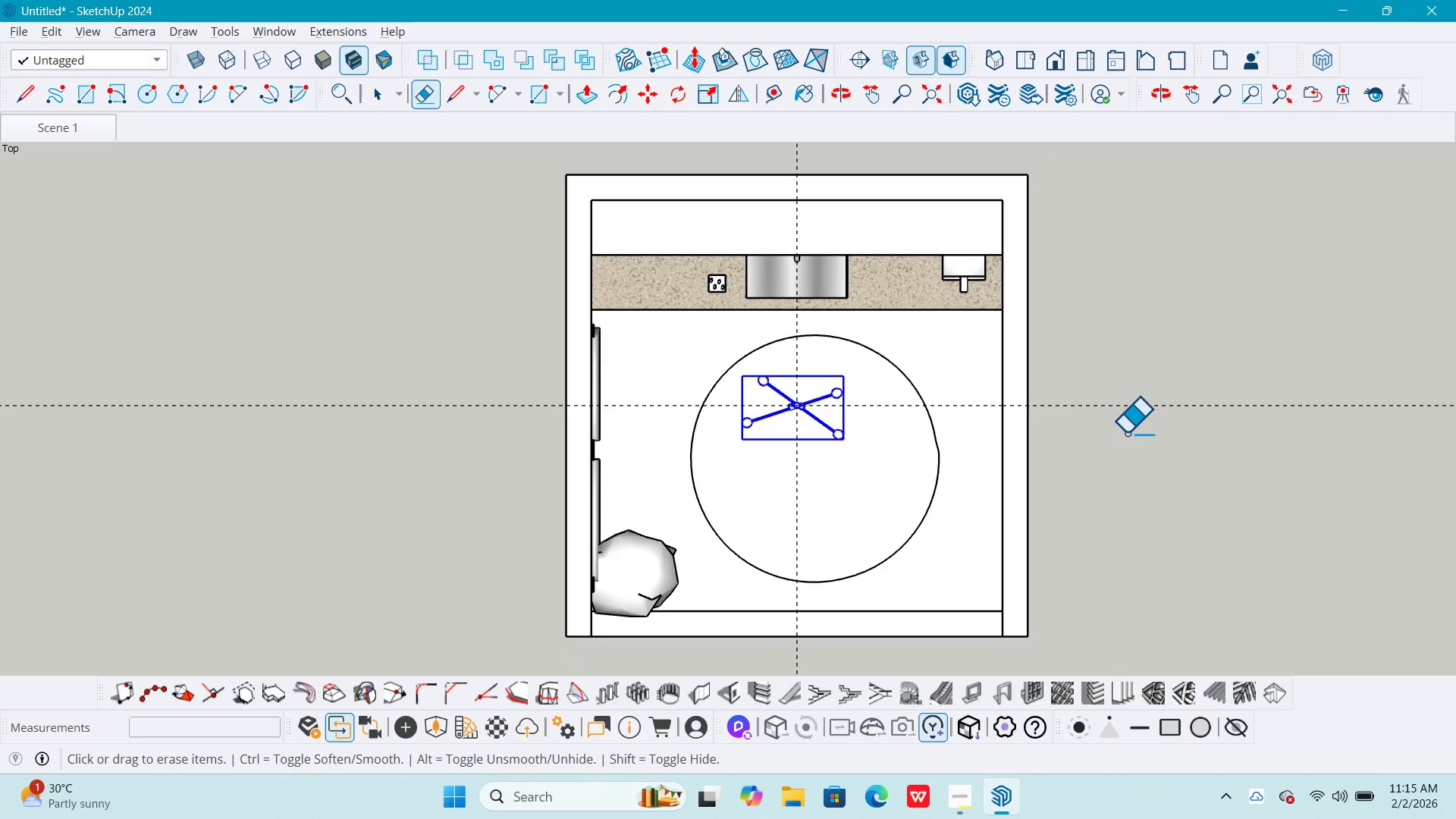 
scroll: coordinate [811, 434], scroll_direction: down, amount: 17.0
 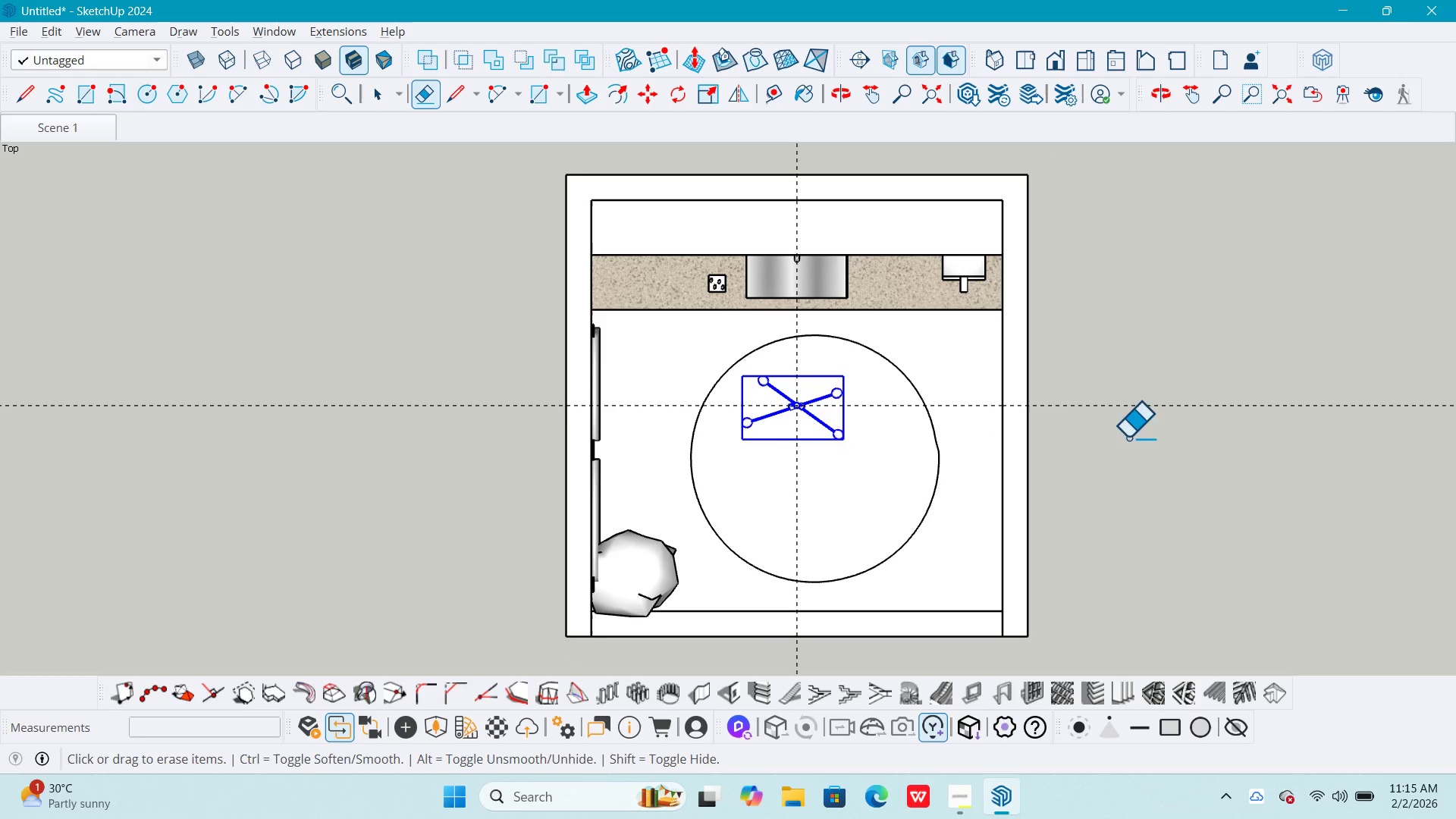 
left_click_drag(start_coordinate=[1126, 424], to_coordinate=[1113, 381])
 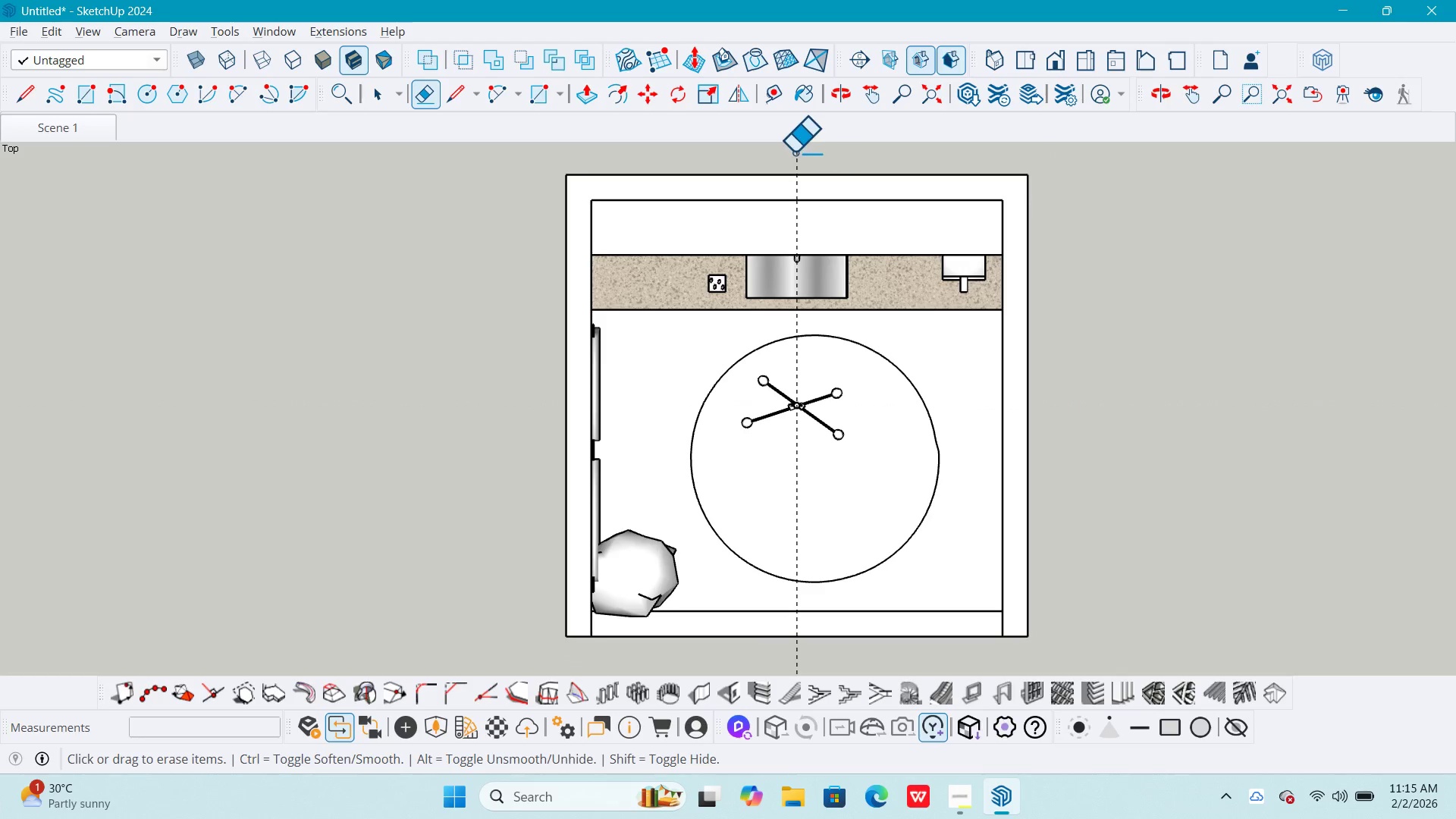 
left_click_drag(start_coordinate=[799, 155], to_coordinate=[803, 158])
 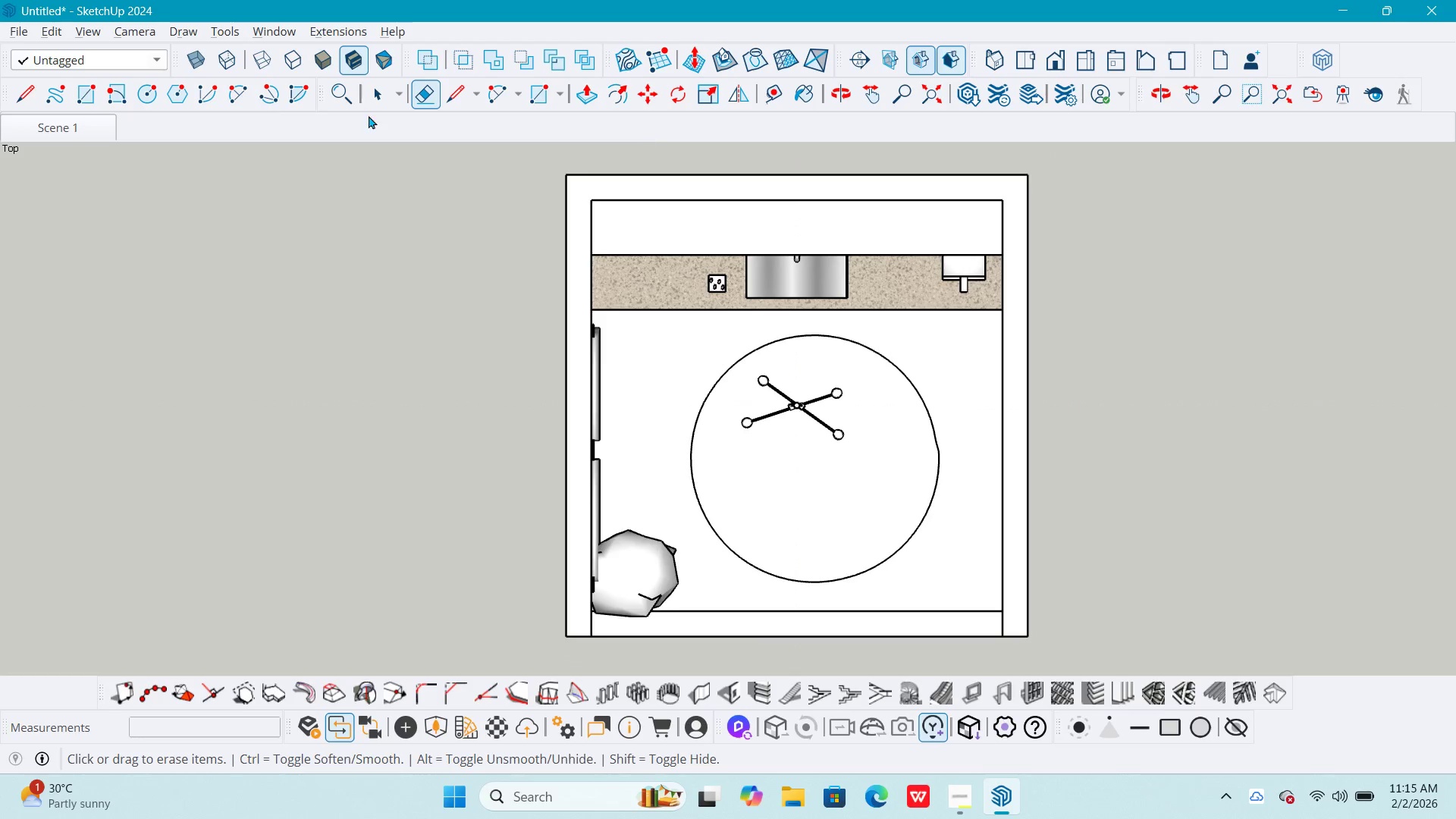 
key(Space)
 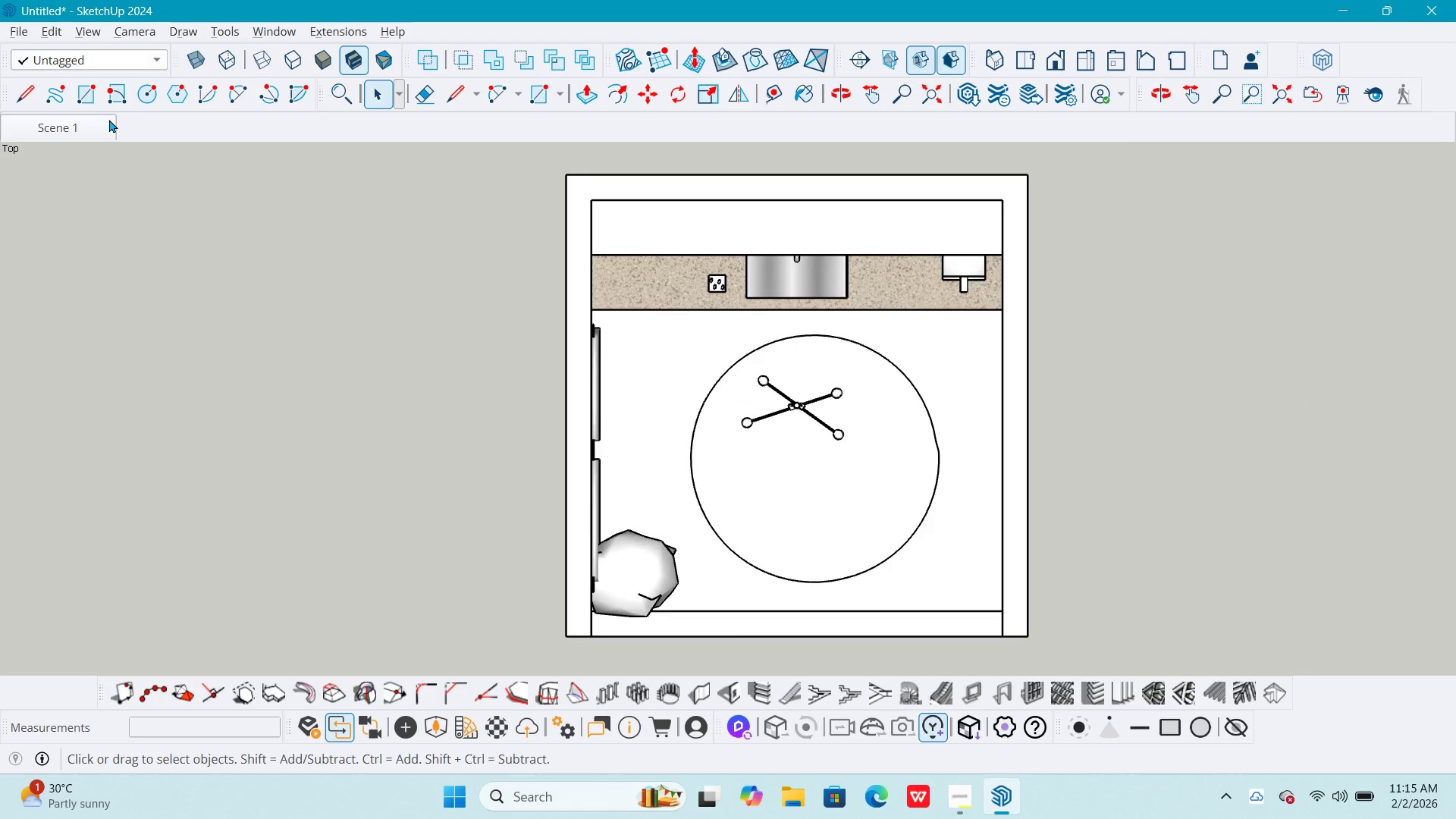 
left_click([101, 122])
 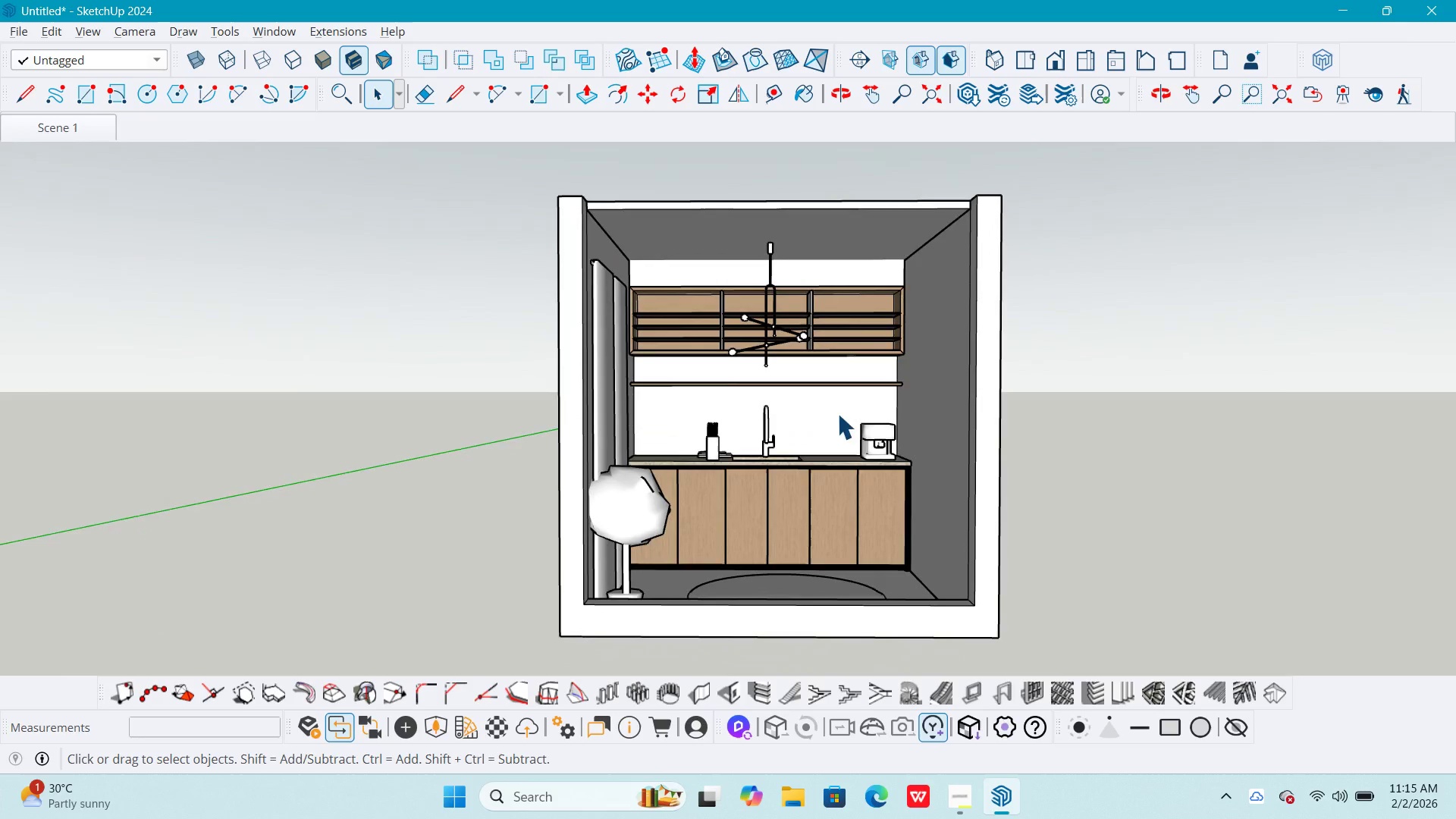 
key(Escape)
 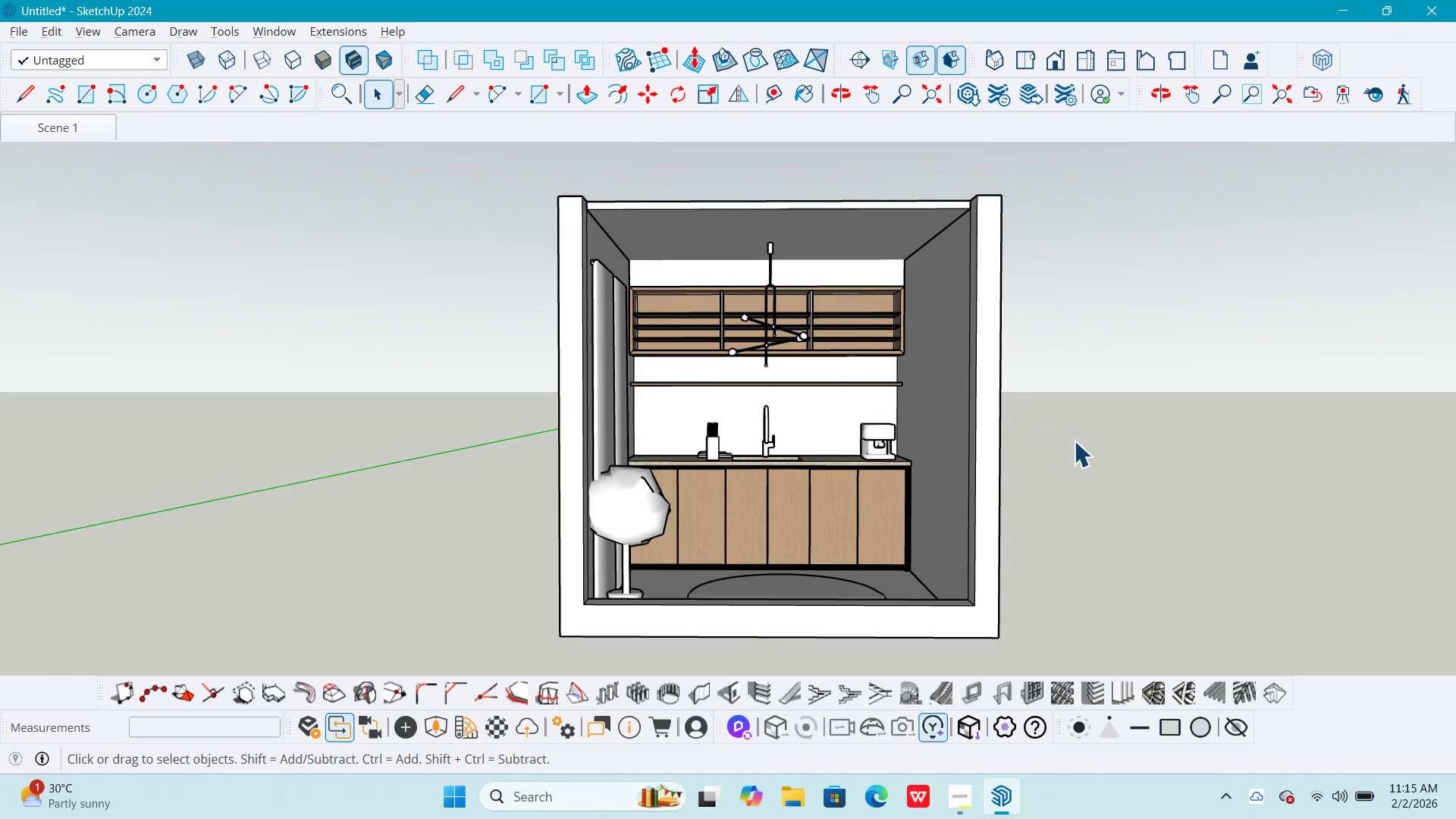 
left_click([1074, 441])
 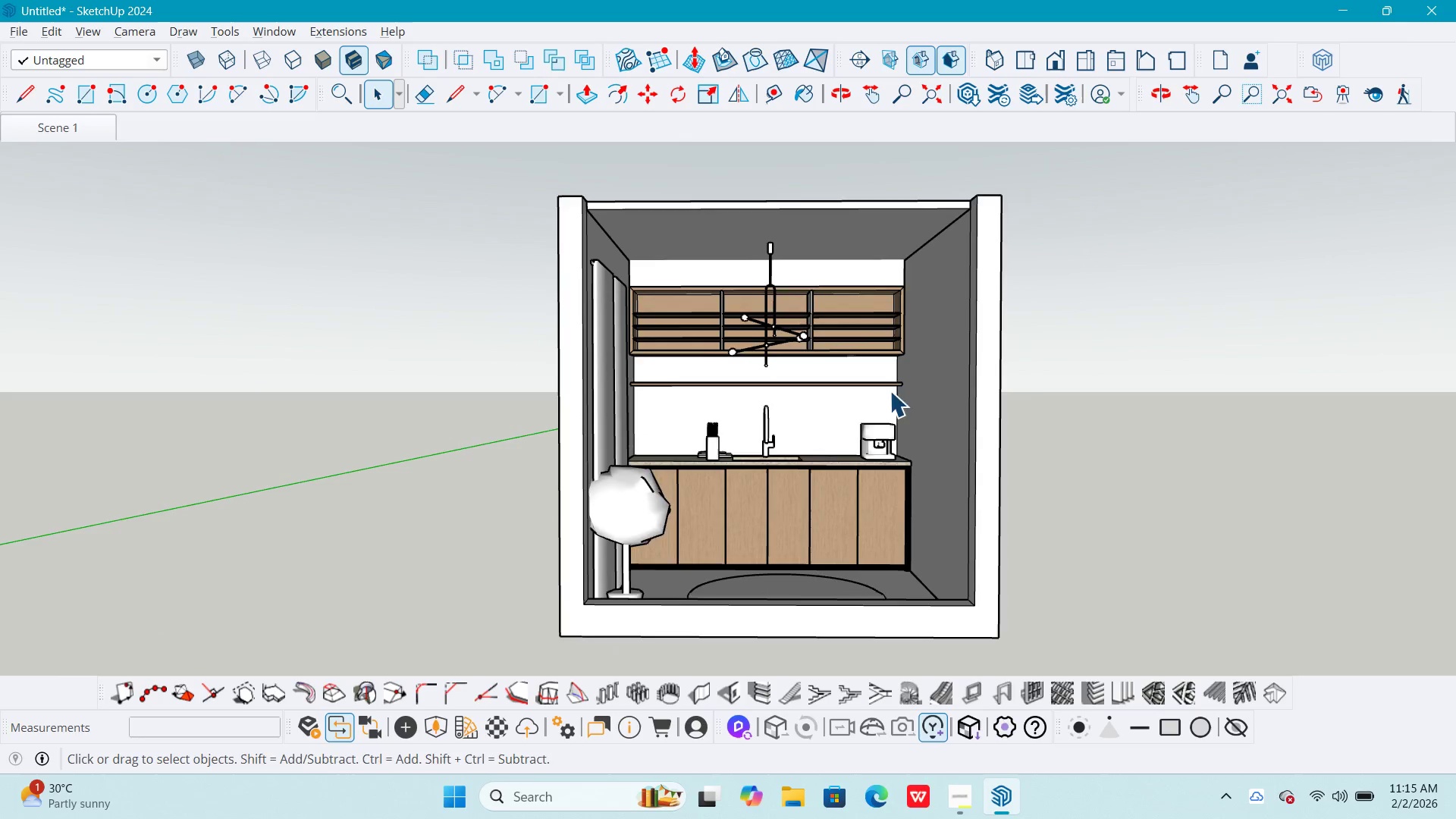 
scroll: coordinate [842, 362], scroll_direction: up, amount: 1.0
 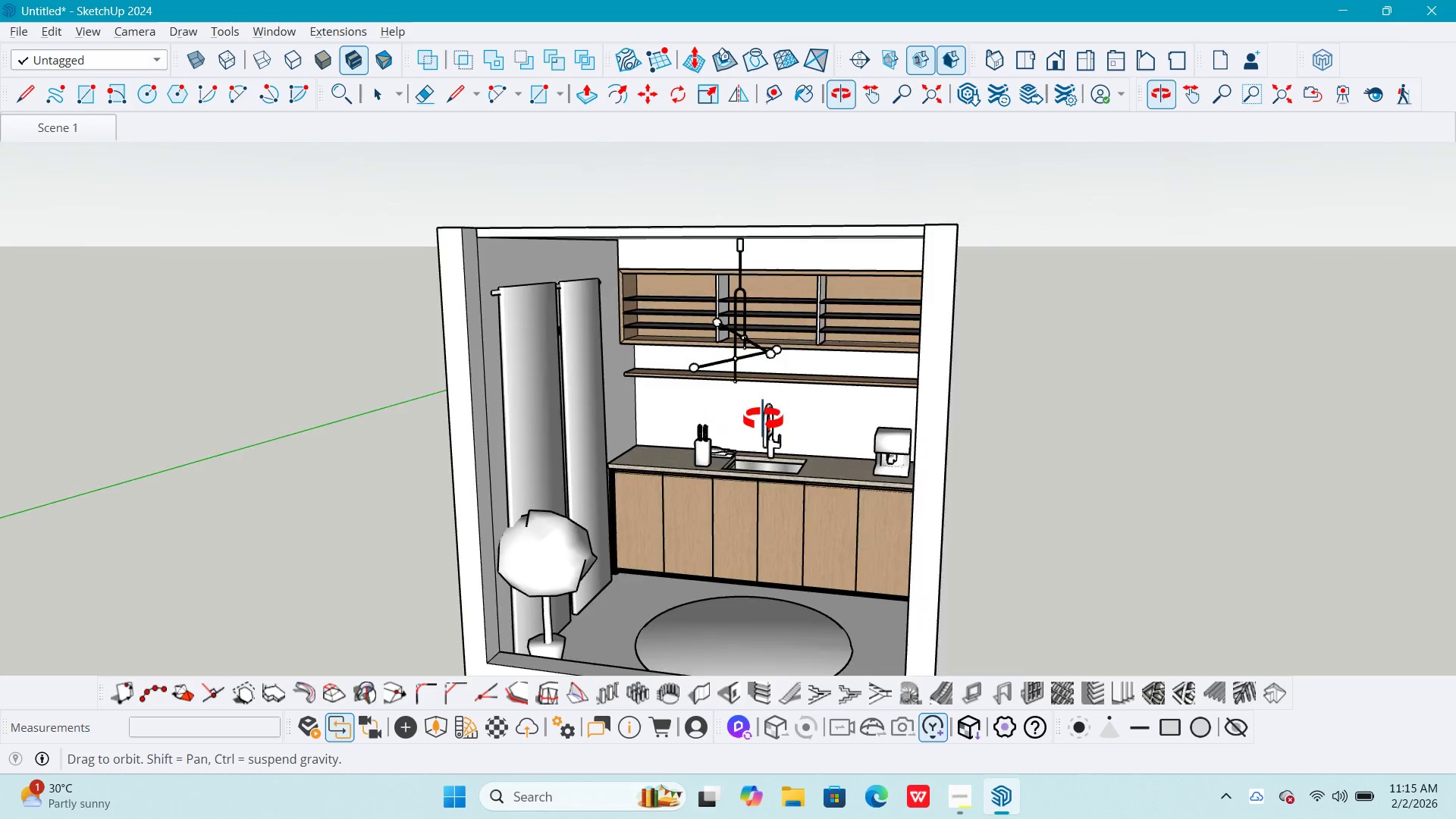 
scroll: coordinate [716, 466], scroll_direction: down, amount: 5.0
 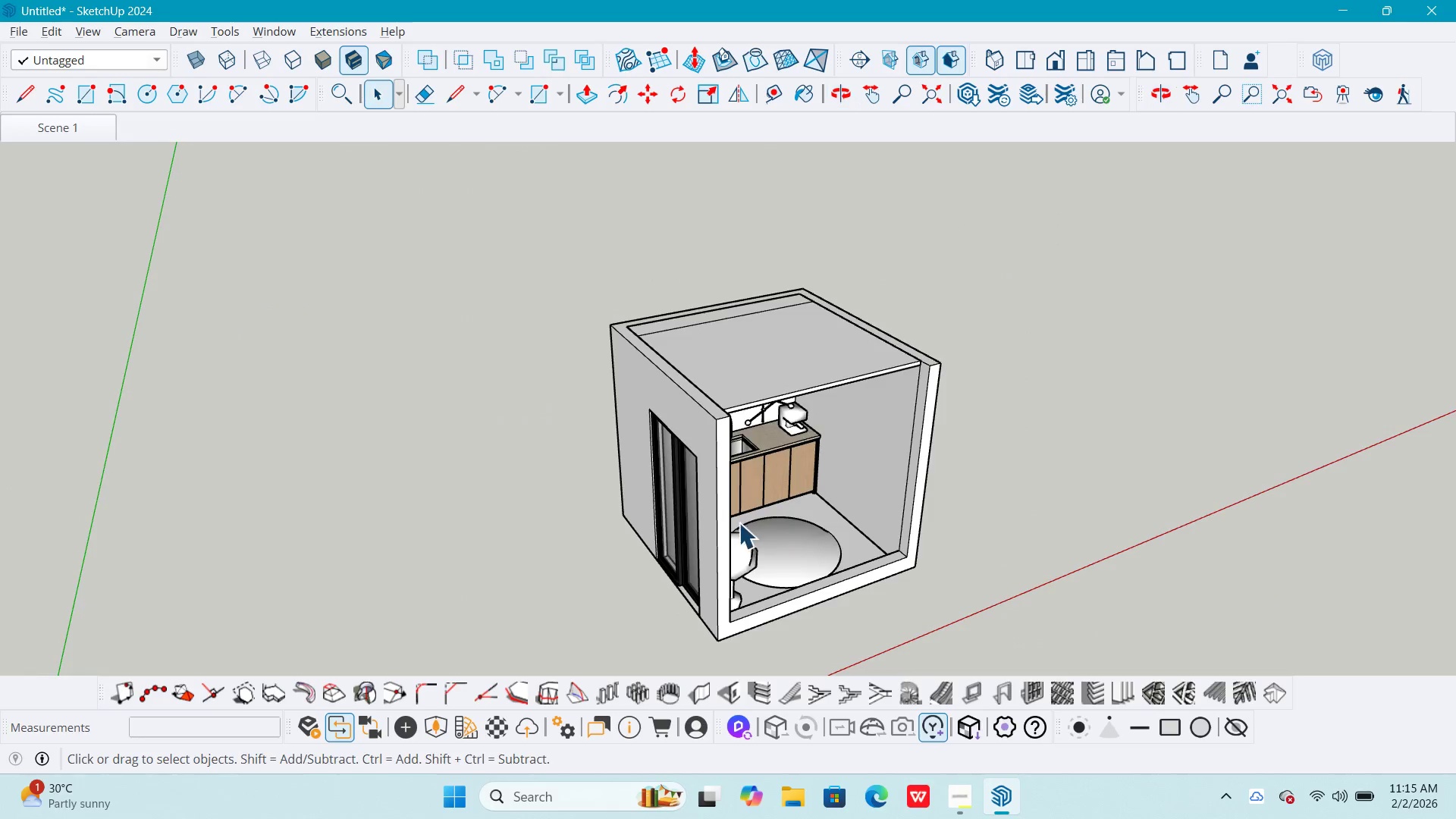 
hold_key(key=ShiftLeft, duration=0.36)
 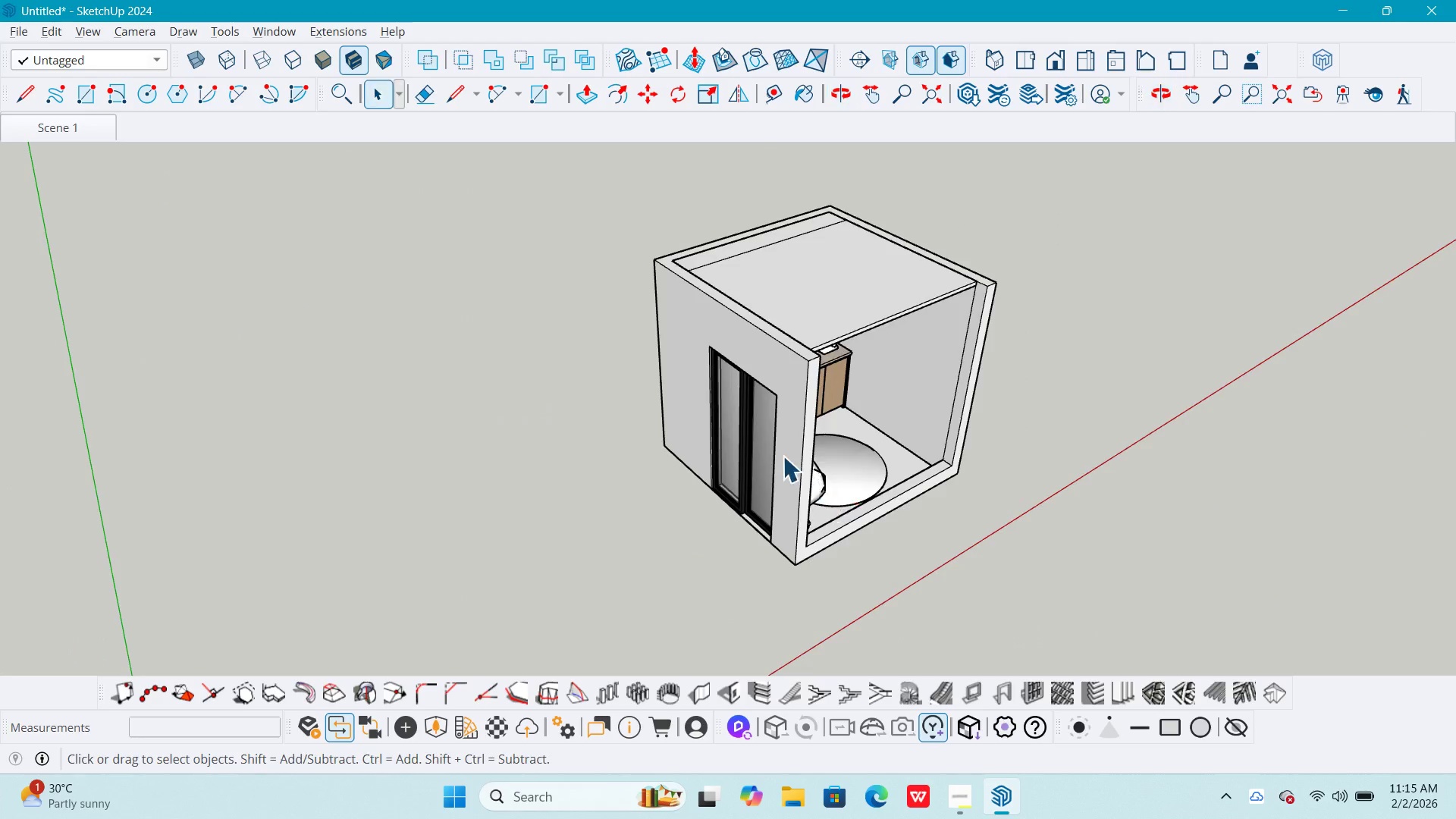 
scroll: coordinate [786, 460], scroll_direction: up, amount: 4.0
 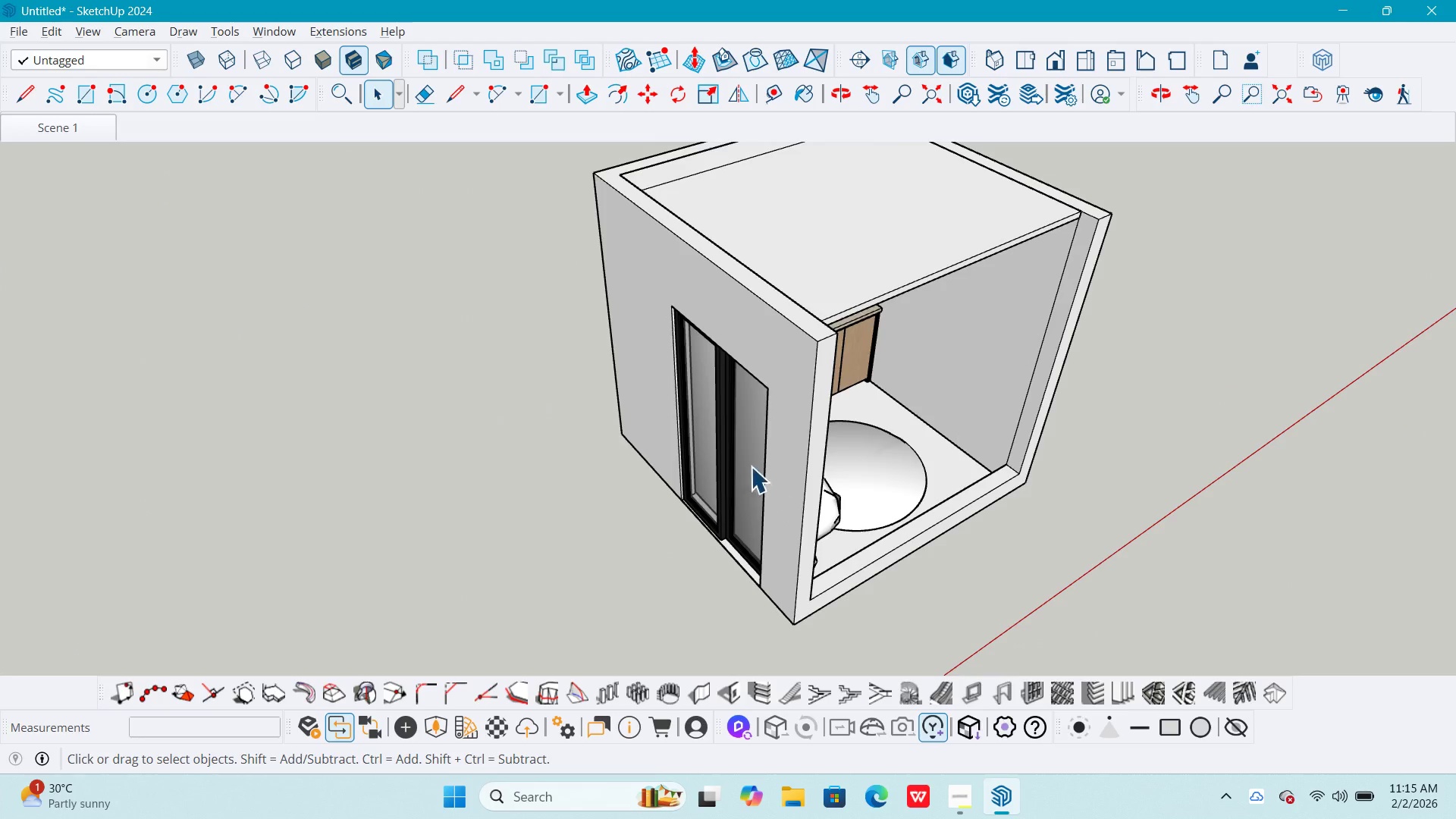 
key(L)
 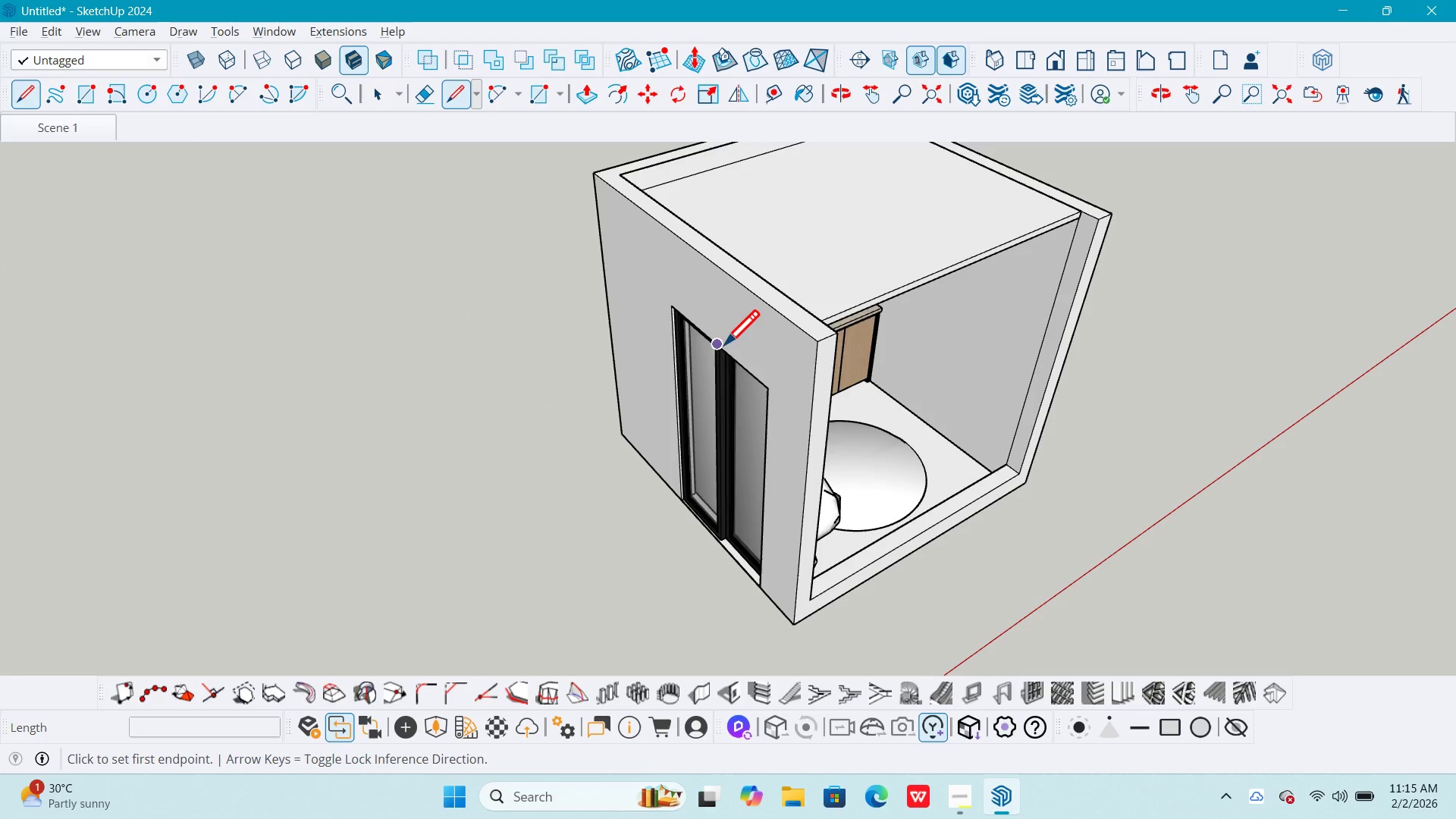 
left_click([724, 344])
 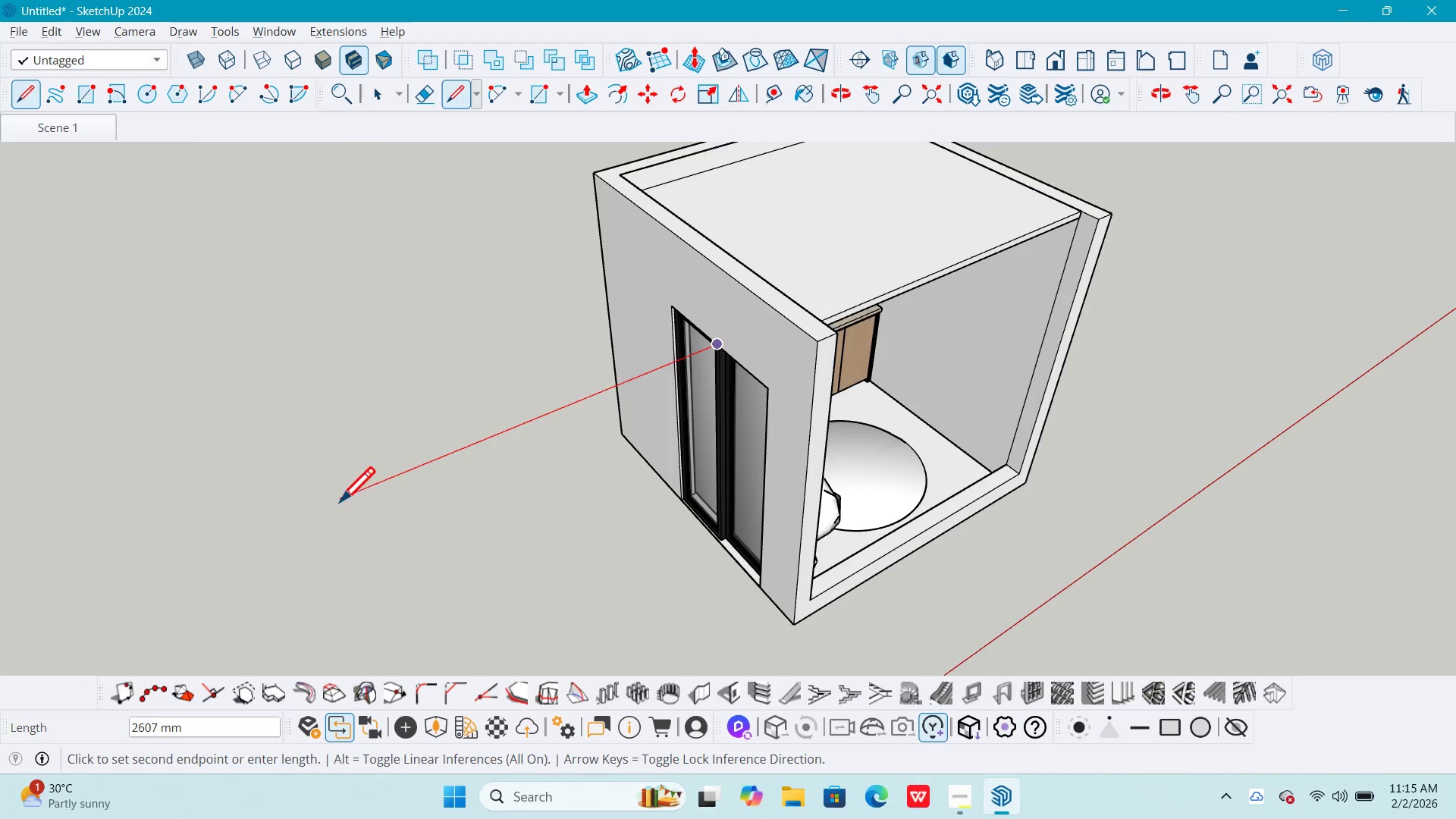 
left_click([299, 513])
 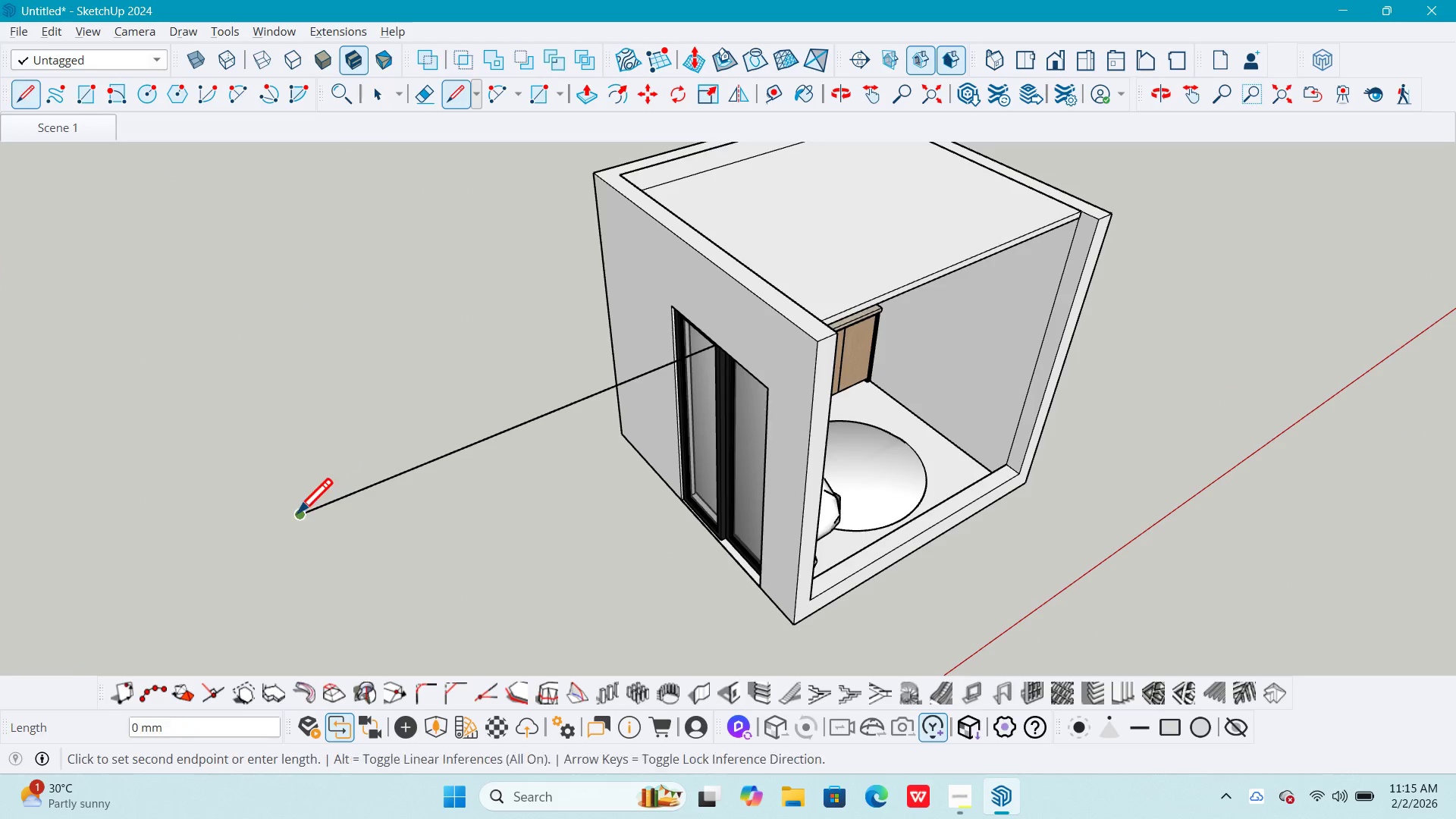 
key(Space)
 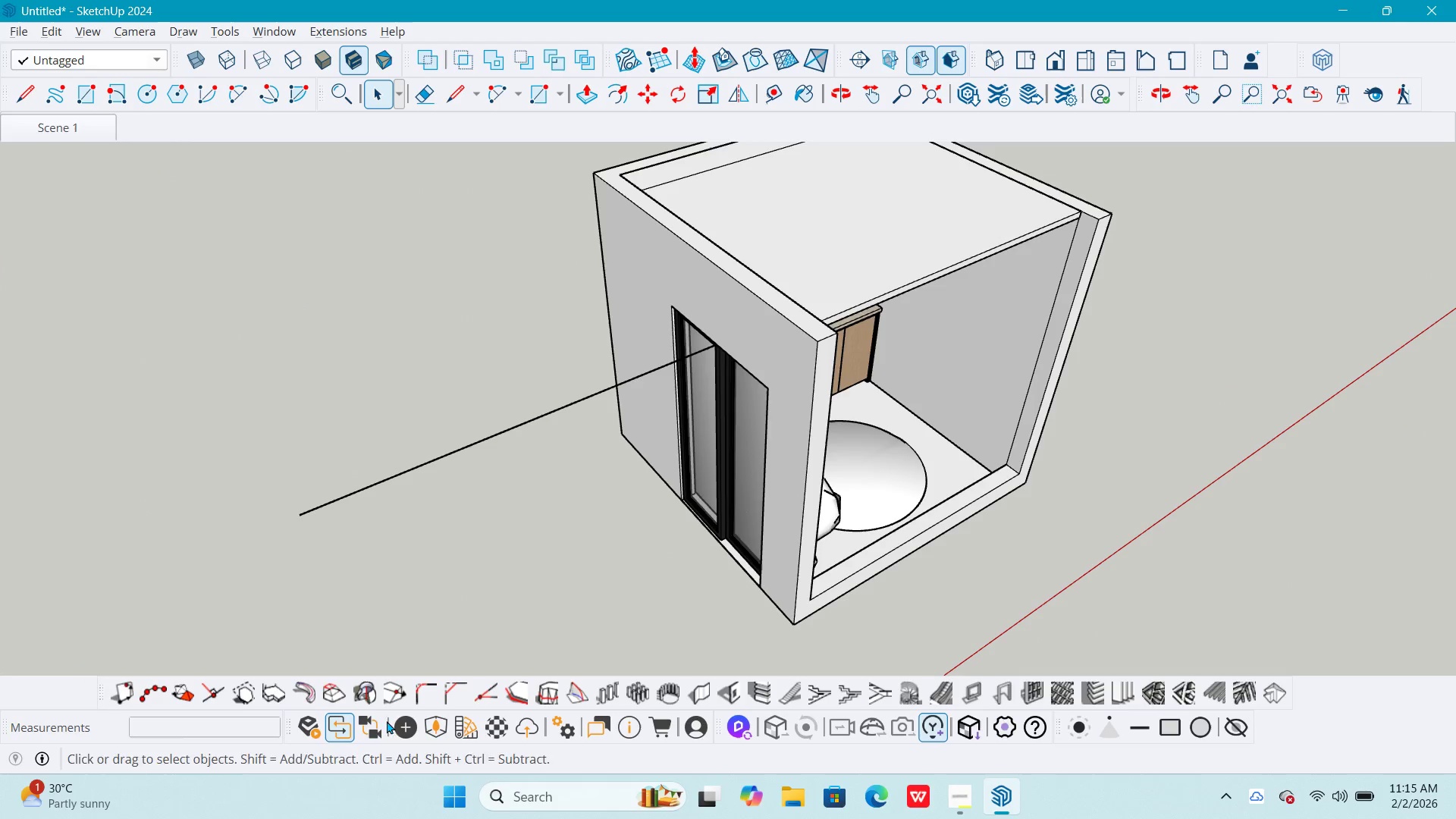 
left_click([397, 721])
 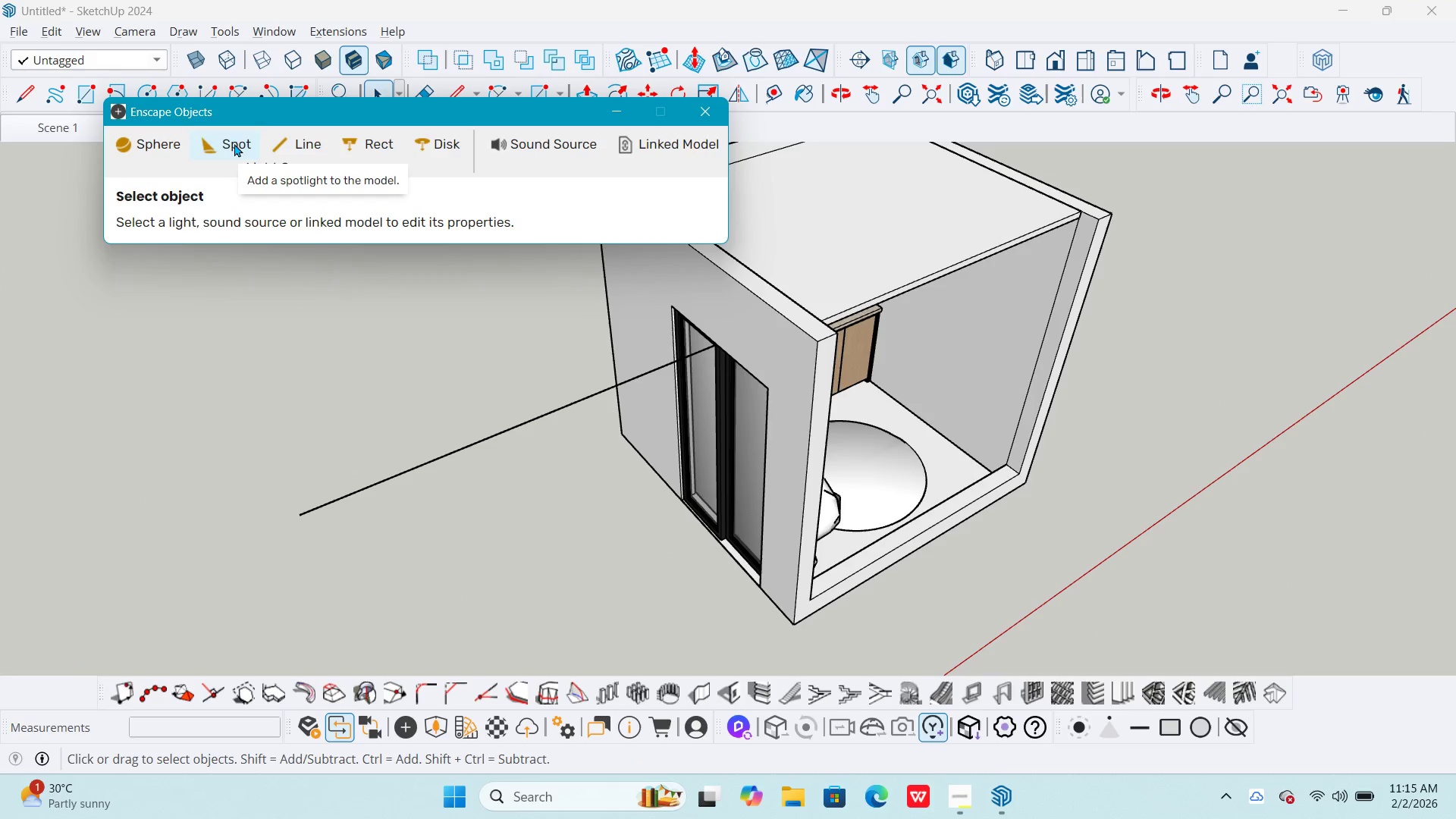 
left_click([234, 143])
 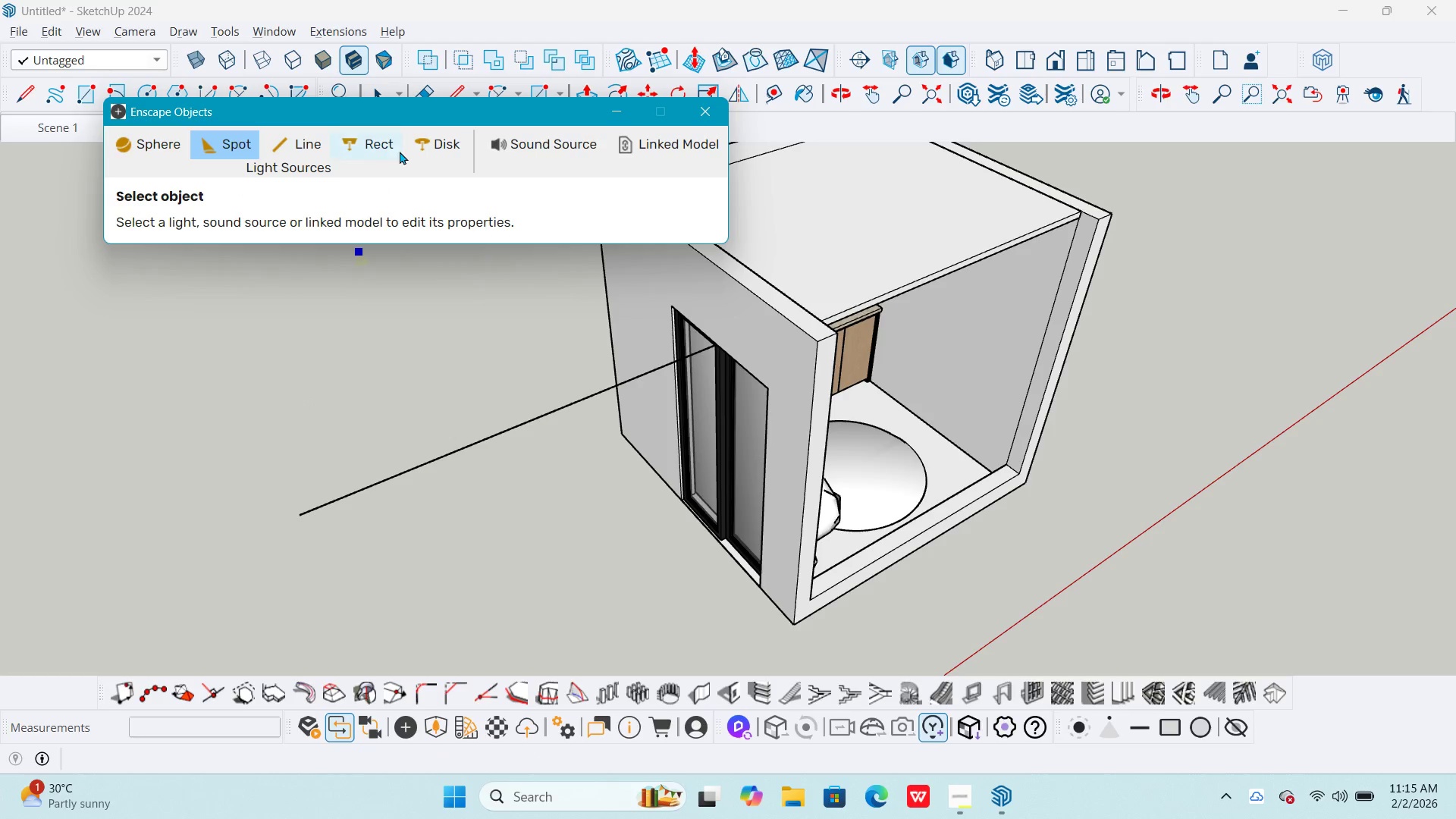 
key(Escape)
 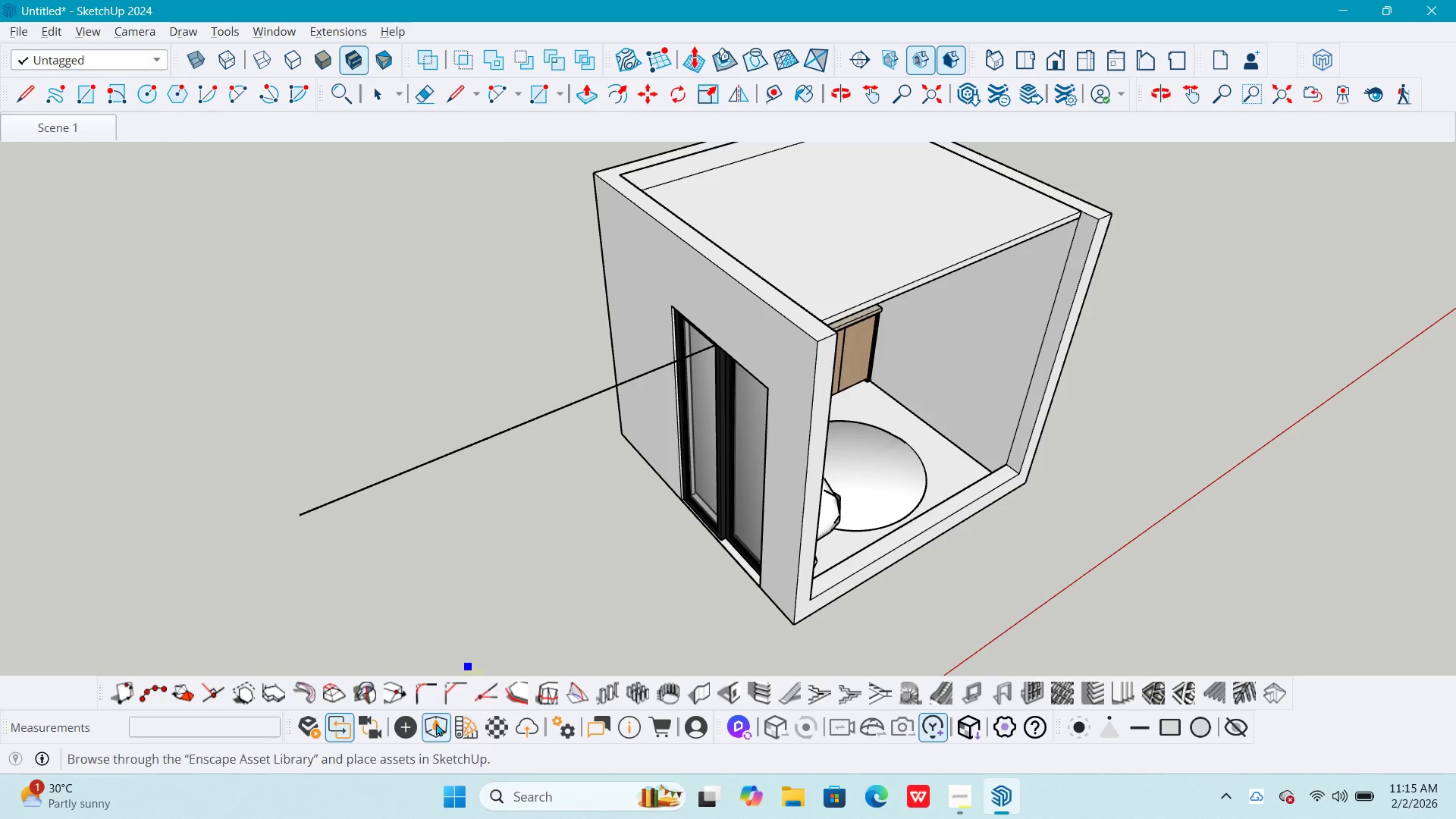 
left_click([403, 727])
 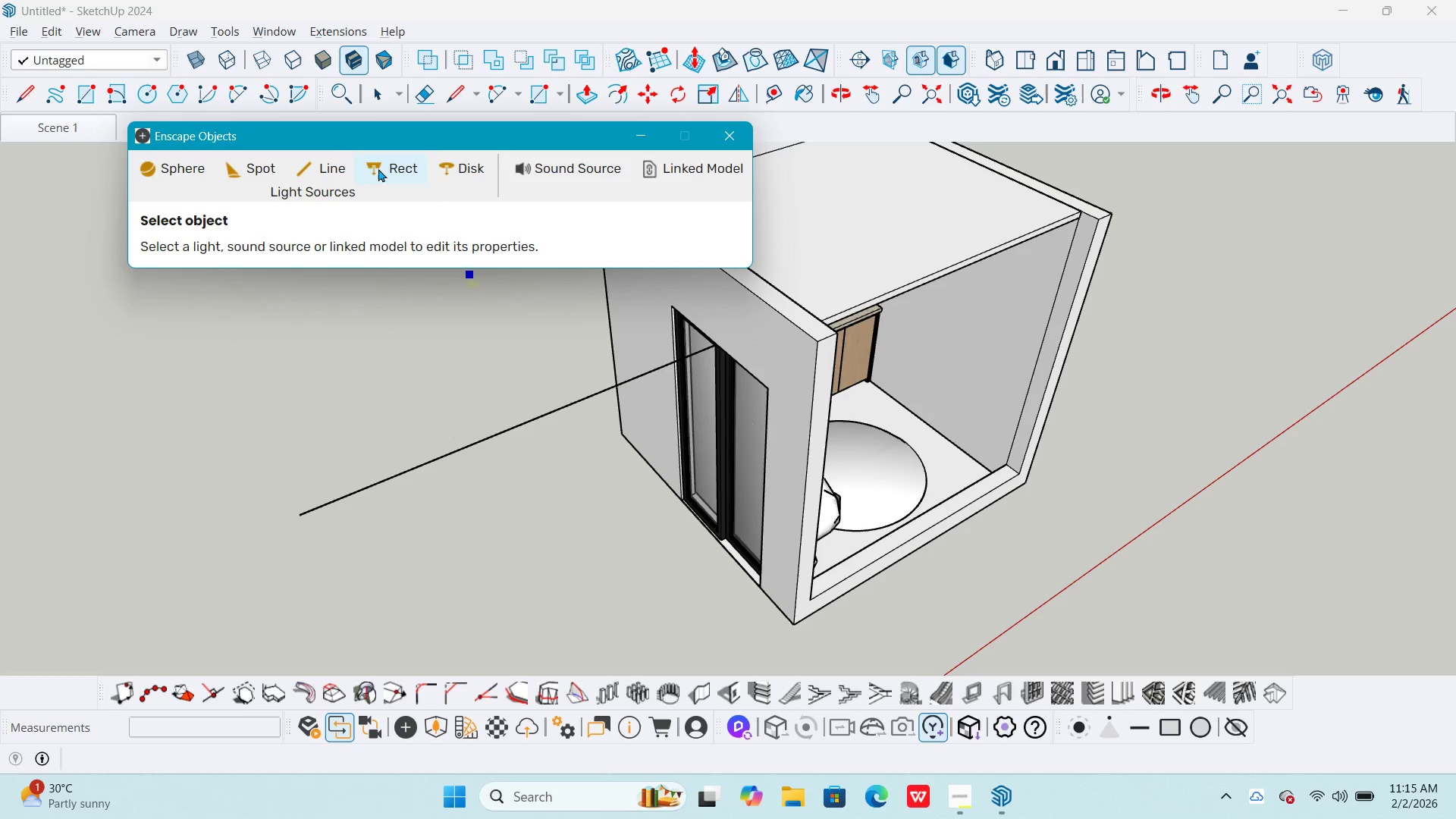 
left_click([380, 168])
 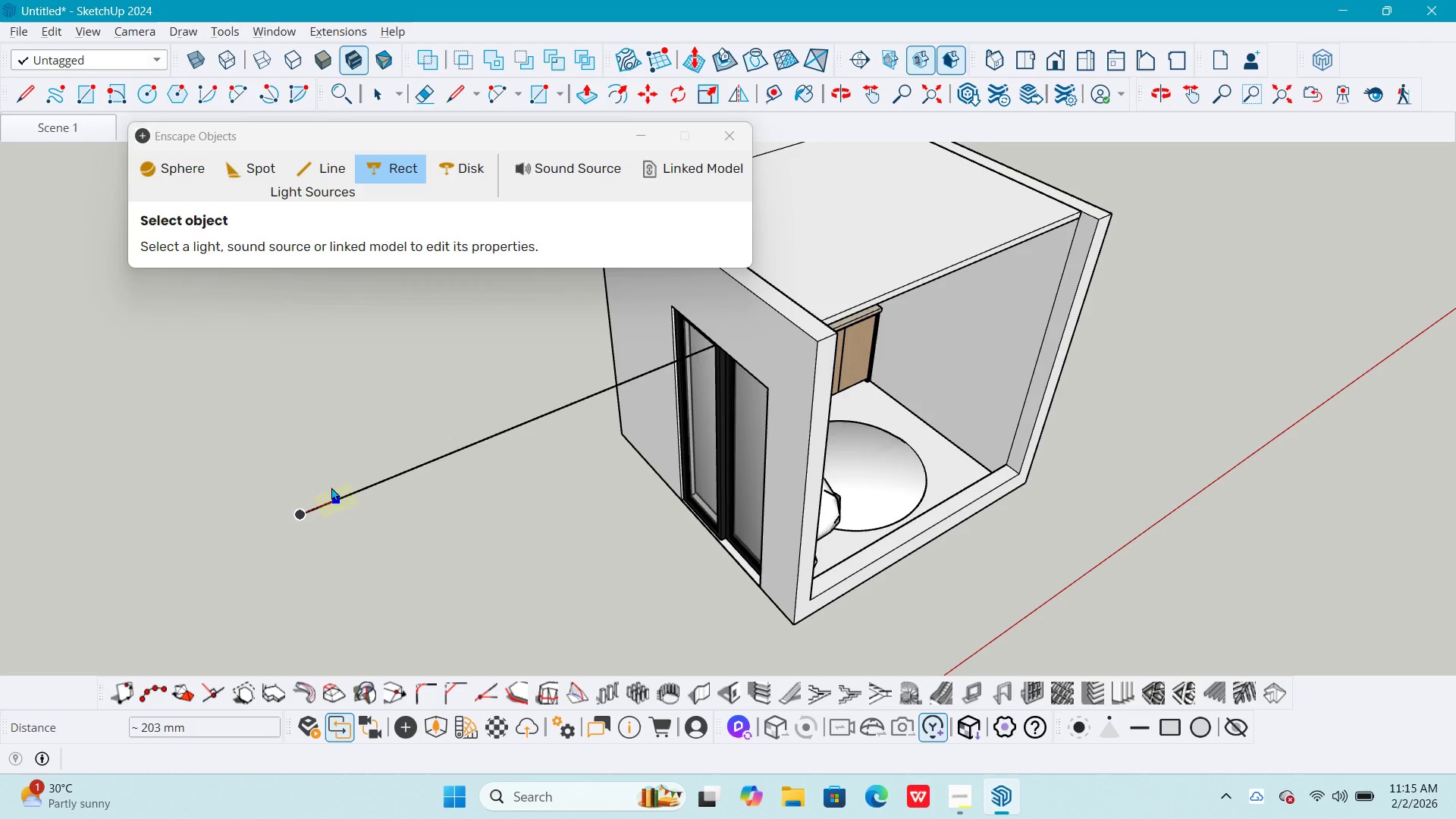 
left_click([347, 495])
 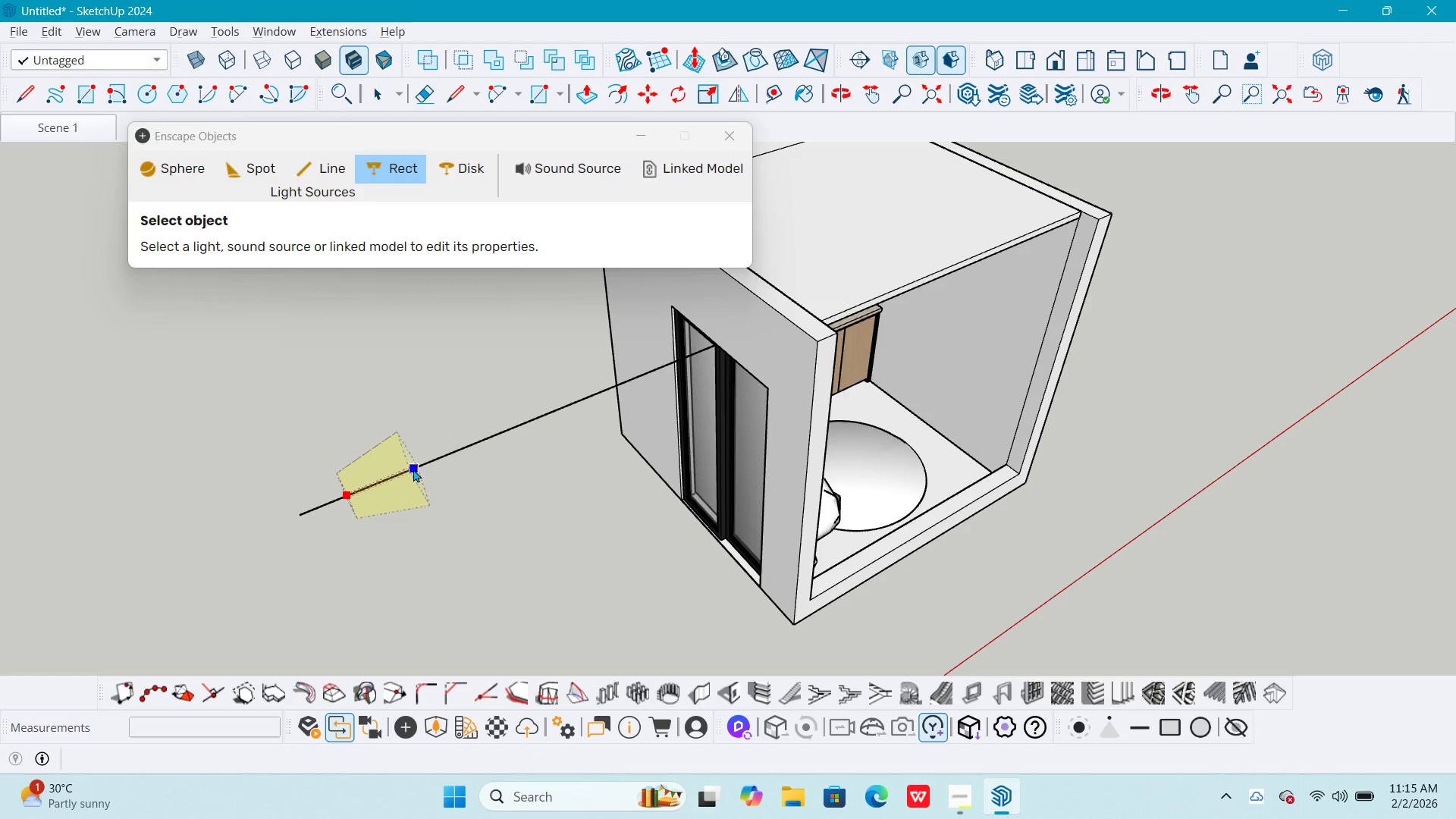 
left_click([413, 469])
 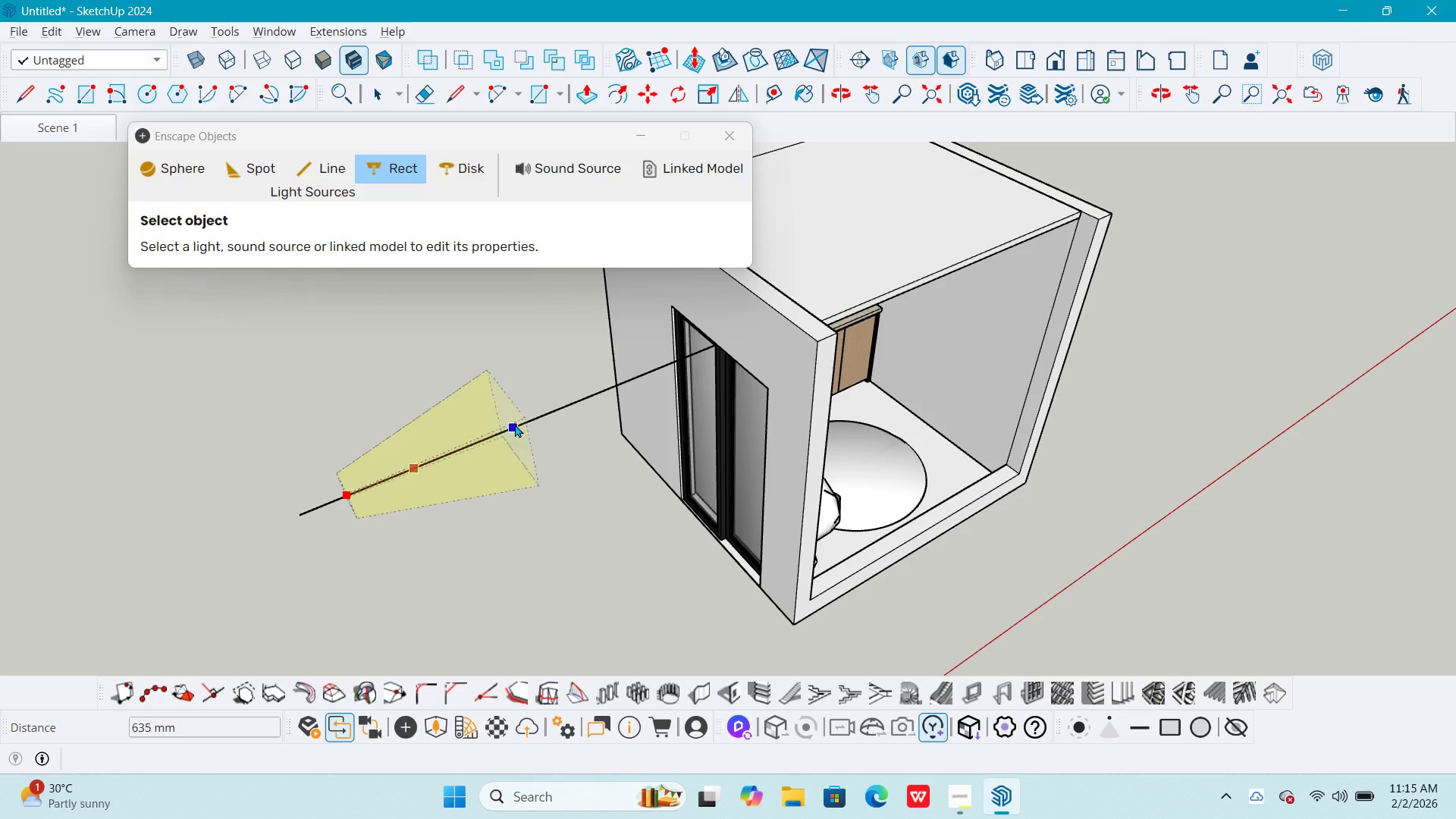 
left_click([525, 422])
 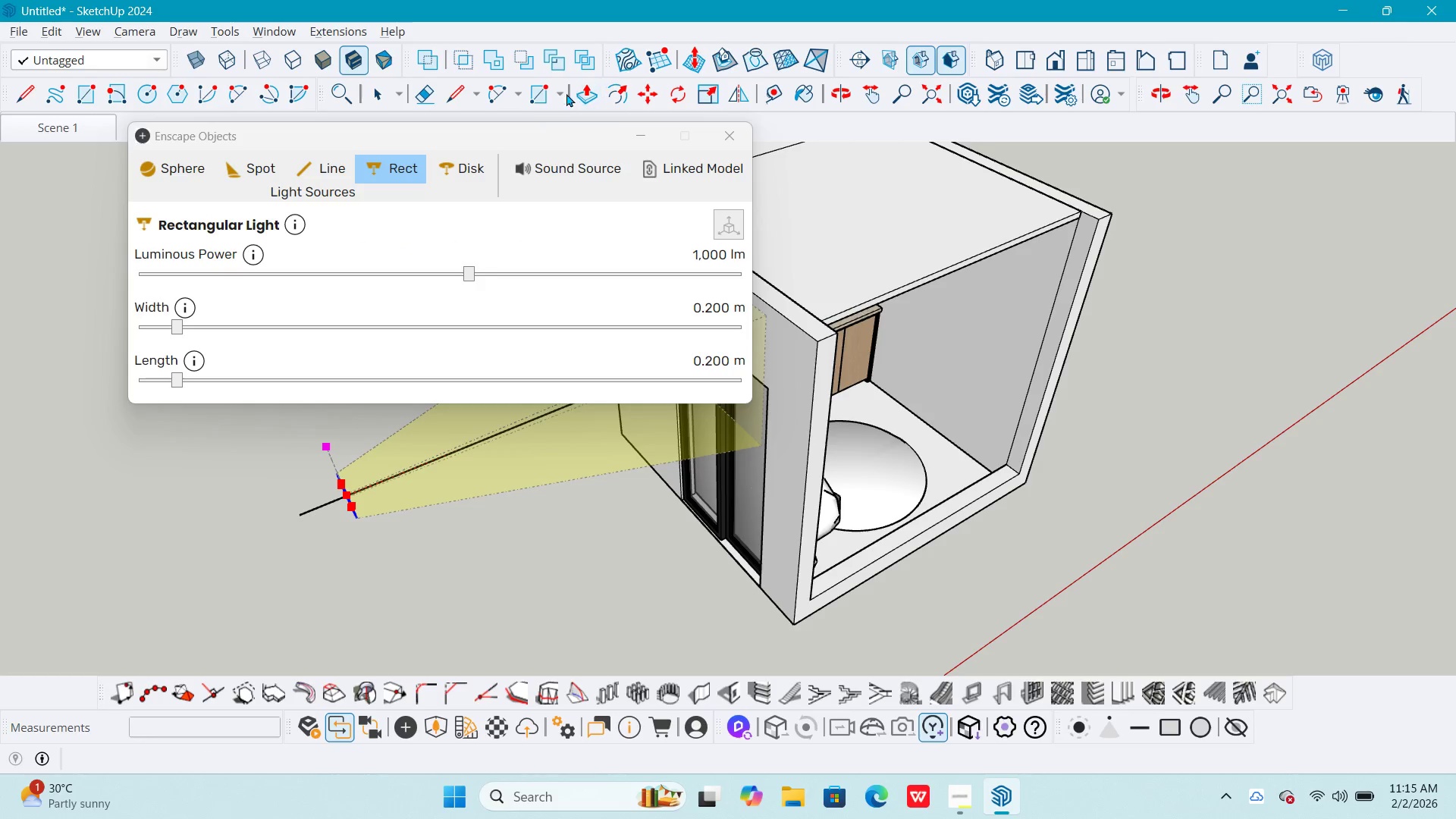 
left_click_drag(start_coordinate=[536, 135], to_coordinate=[916, 55])
 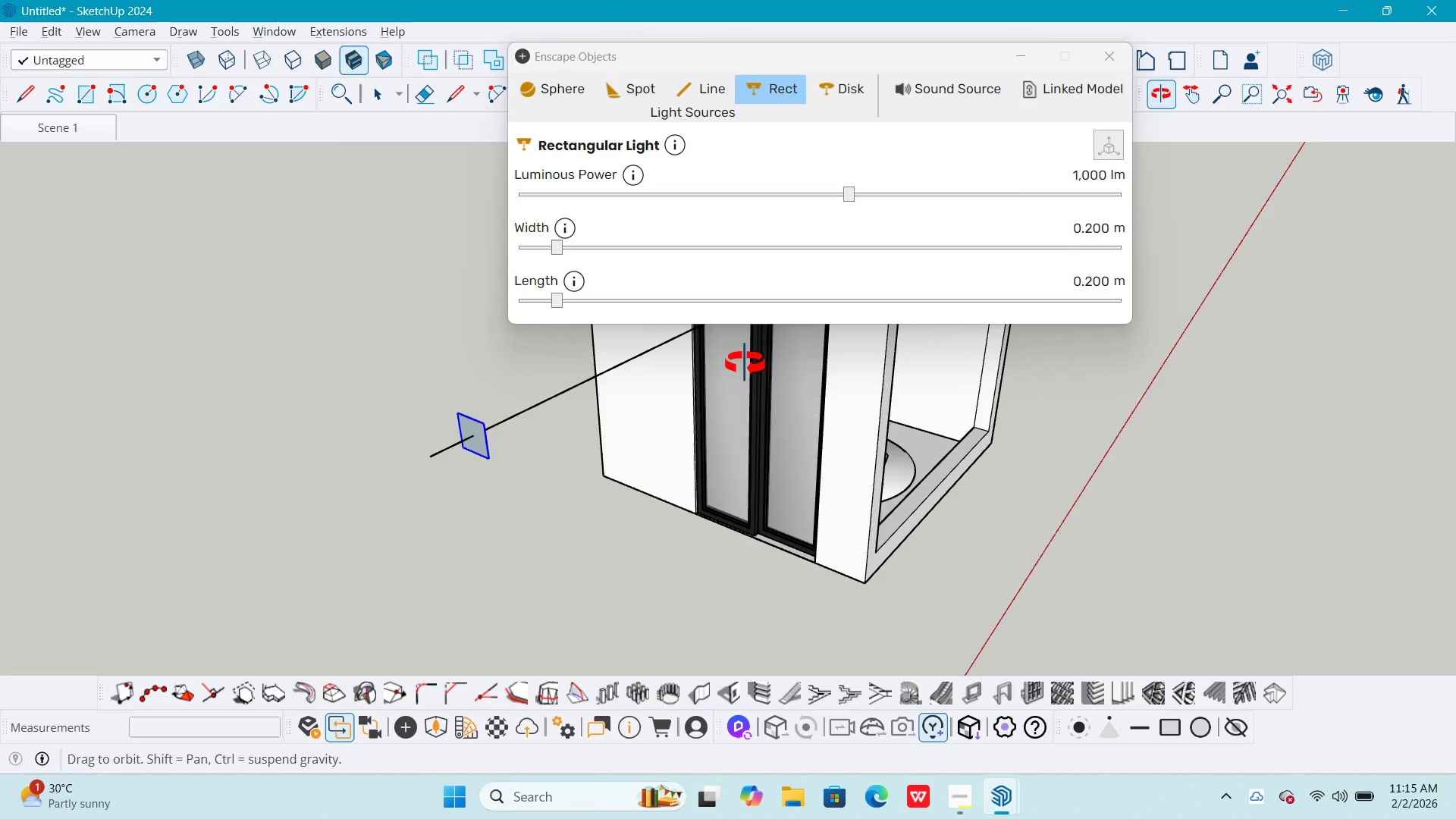 
hold_key(key=ShiftLeft, duration=0.41)
scroll: coordinate [730, 438], scroll_direction: up, amount: 1.0
 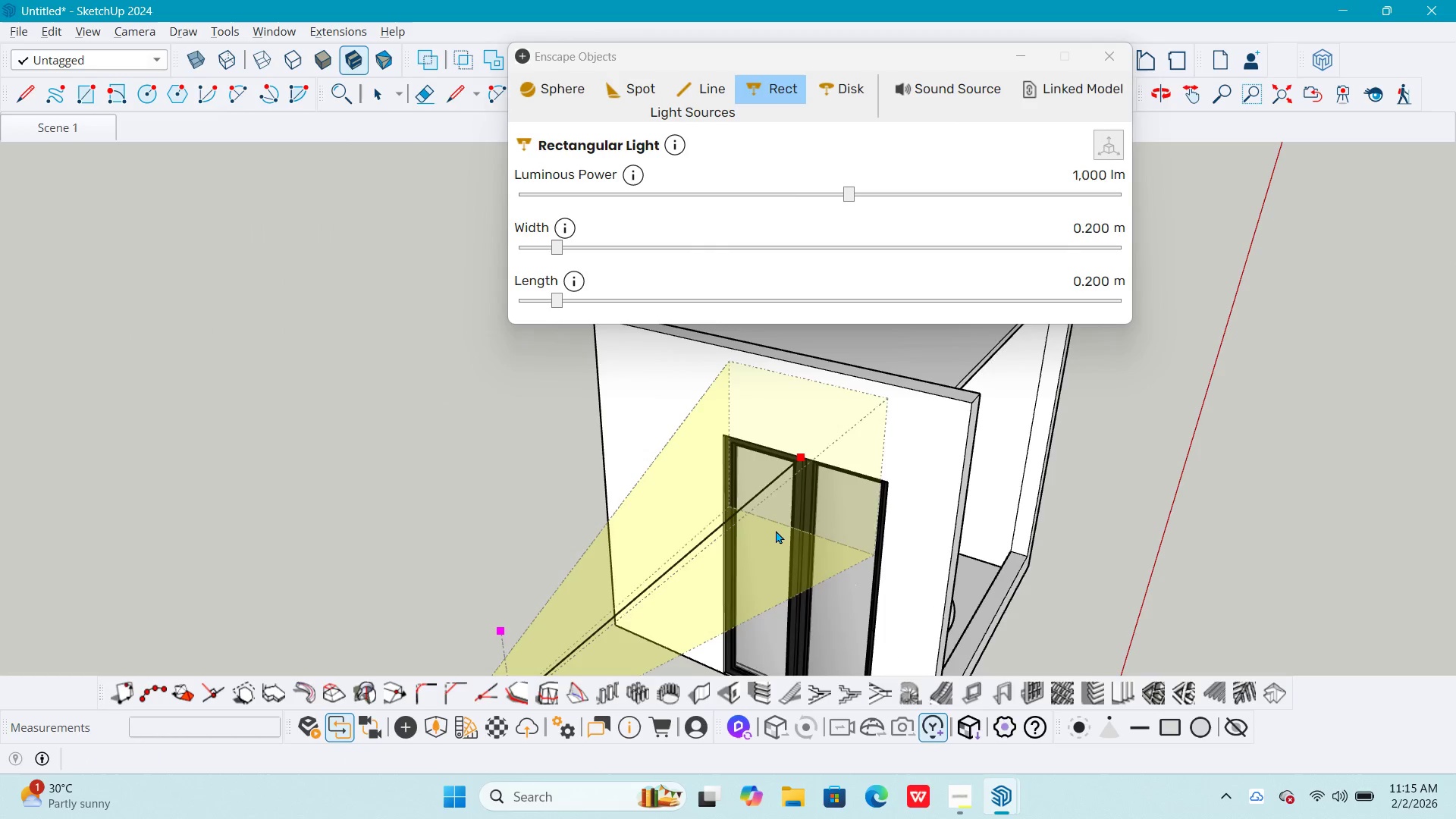 
hold_key(key=ShiftLeft, duration=0.34)
 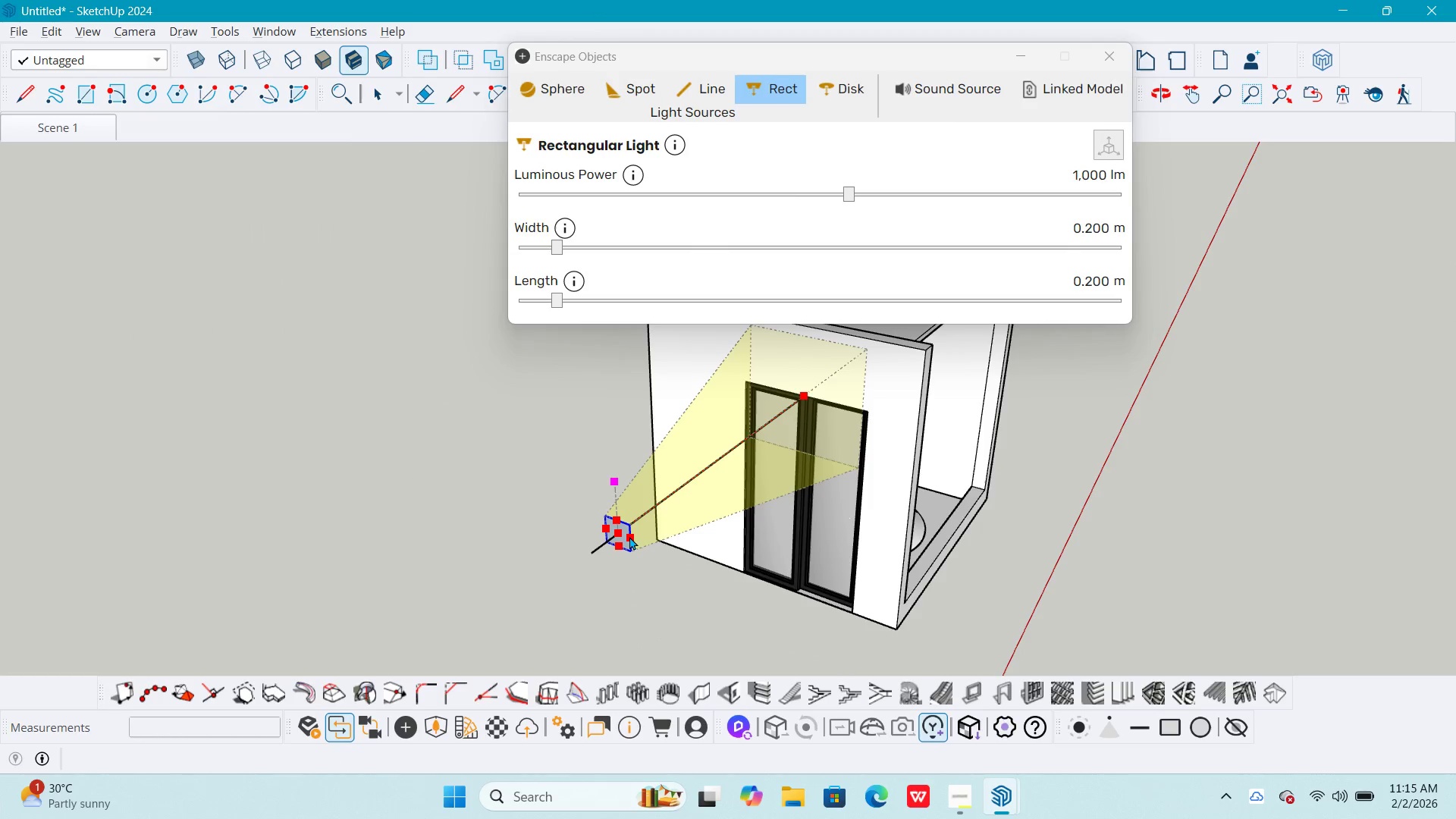 
scroll: coordinate [775, 529], scroll_direction: down, amount: 3.0
 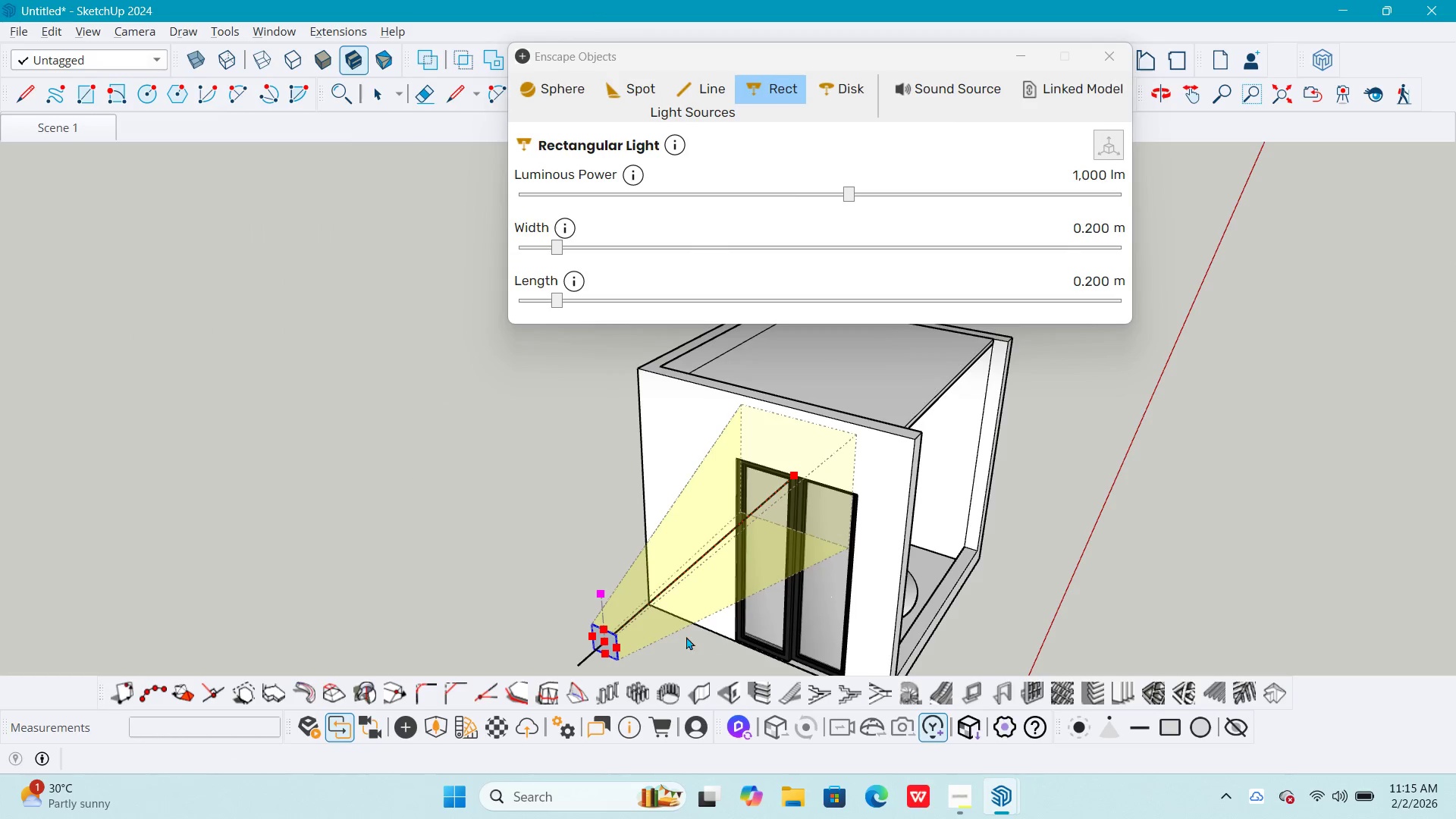 
left_click_drag(start_coordinate=[629, 535], to_coordinate=[697, 557])
 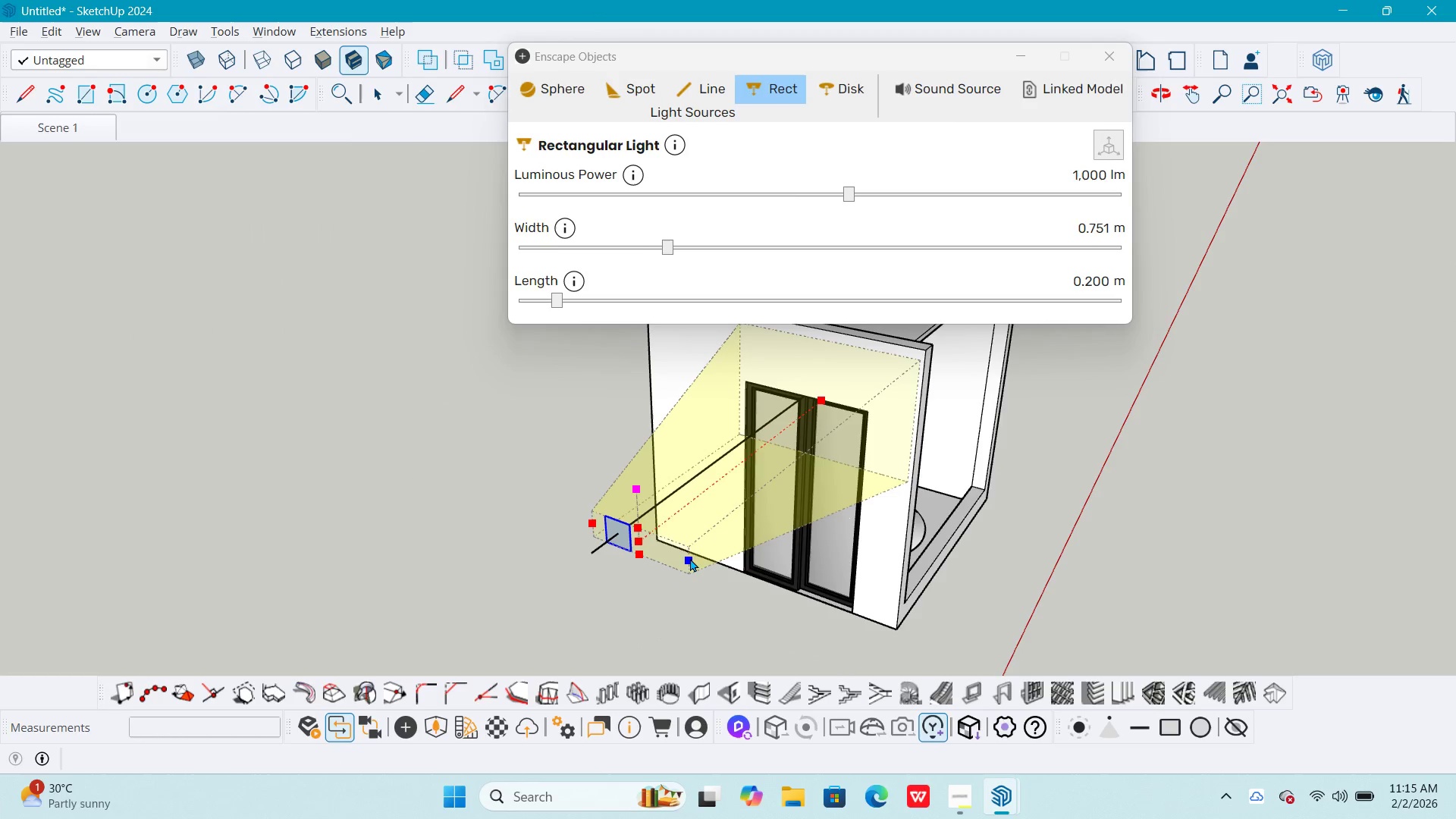 
left_click([690, 558])
 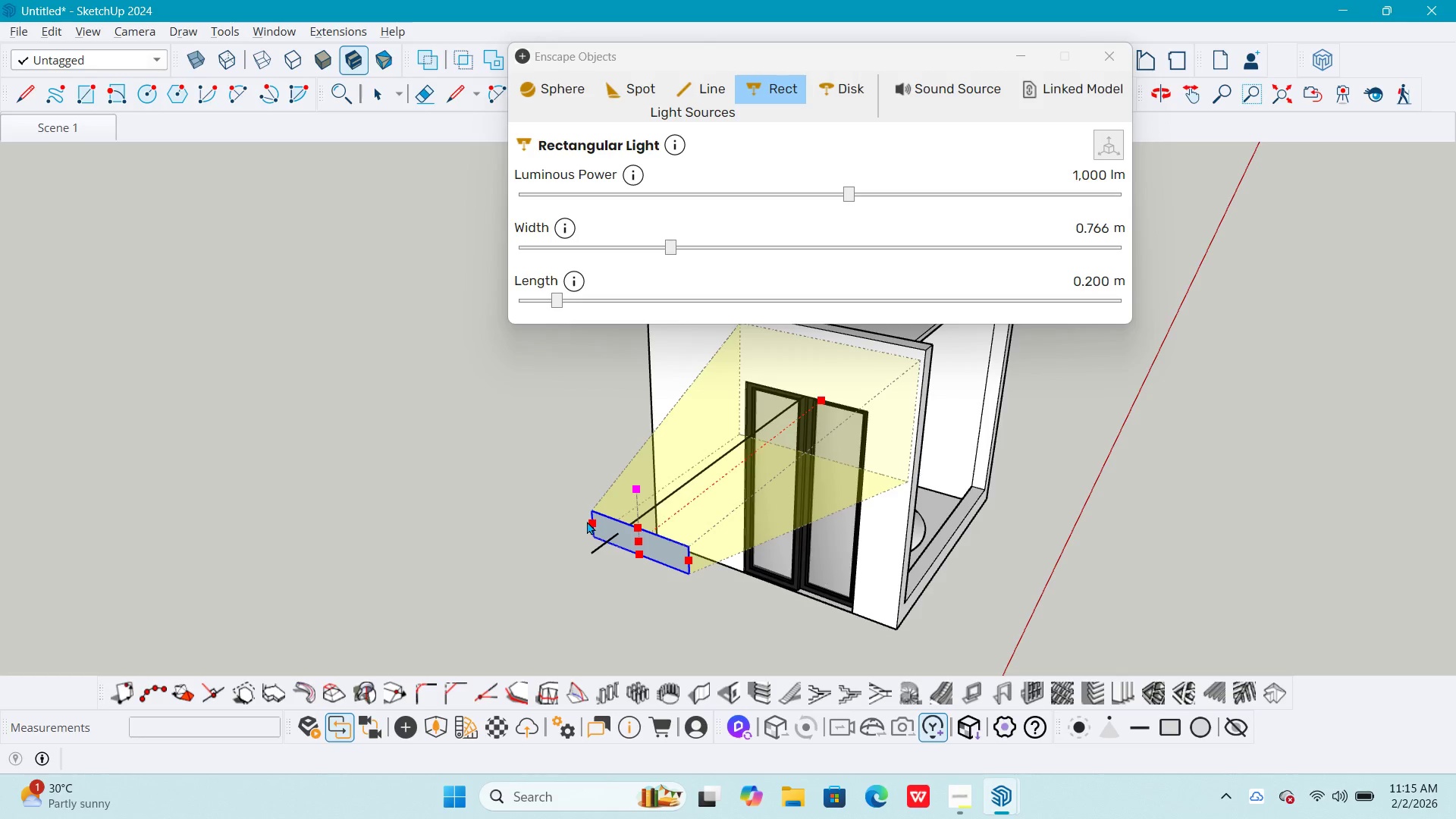 
left_click([594, 522])
 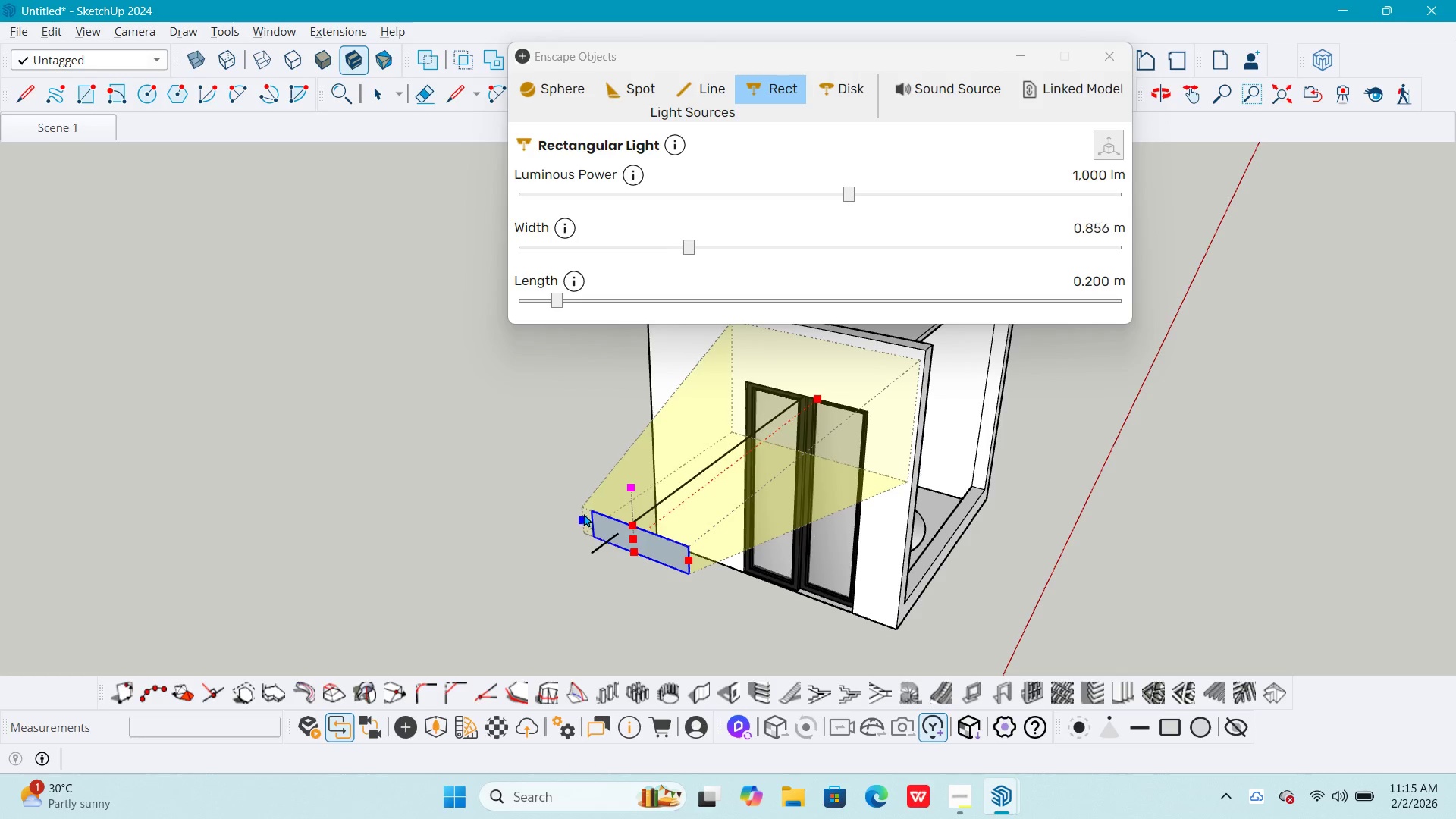 
left_click([582, 512])
 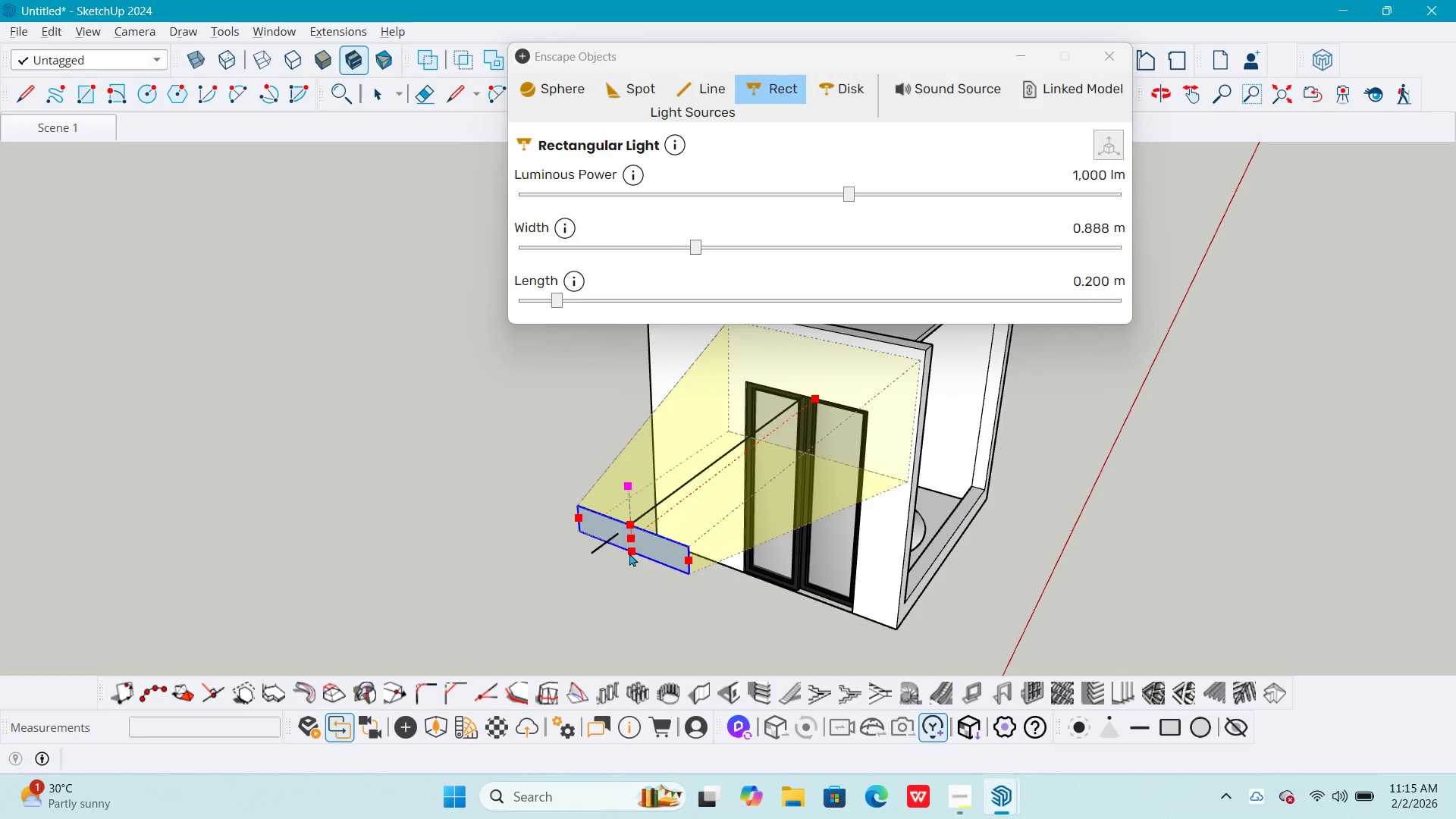 
left_click([629, 553])
 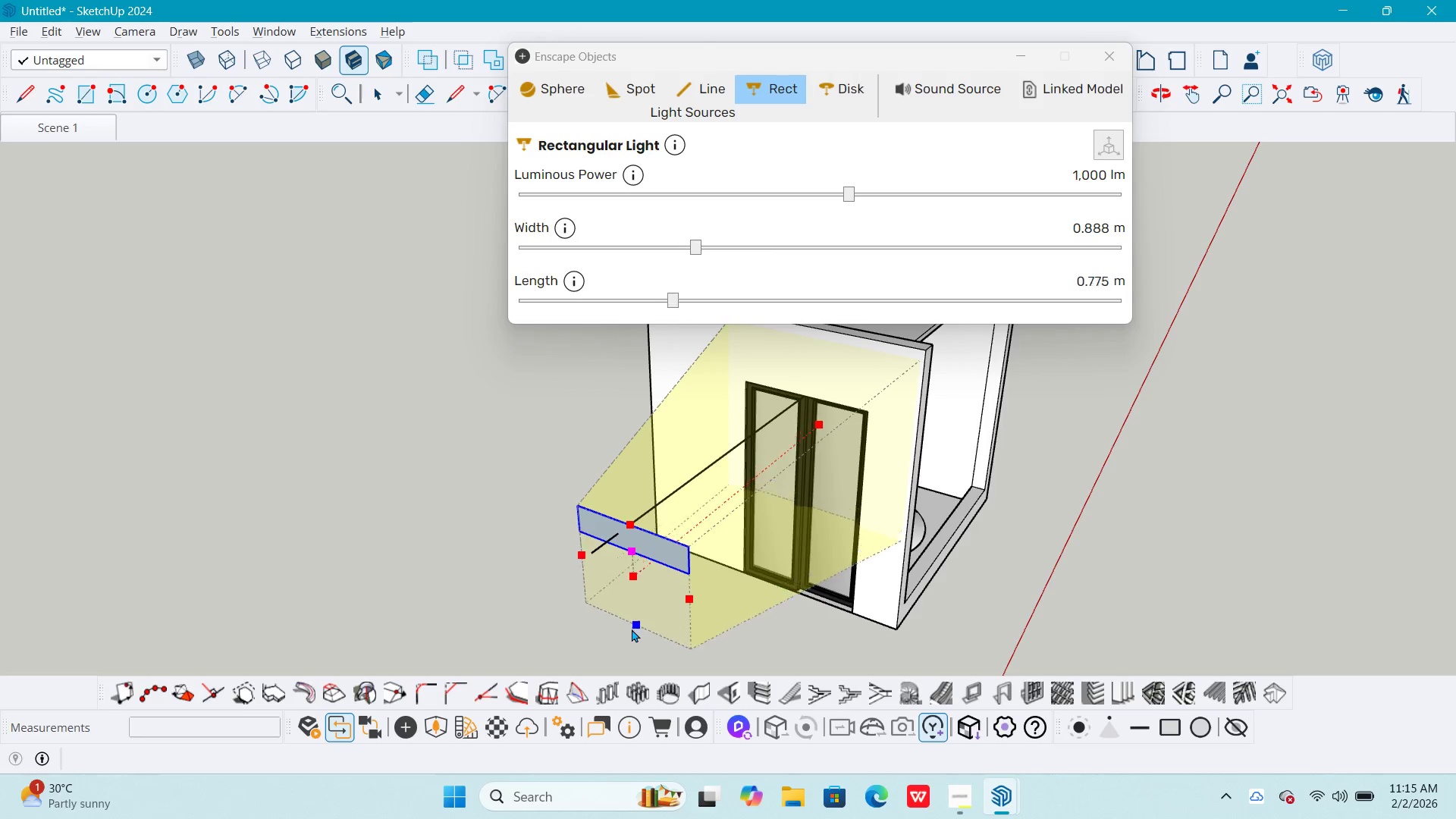 
left_click([629, 642])
 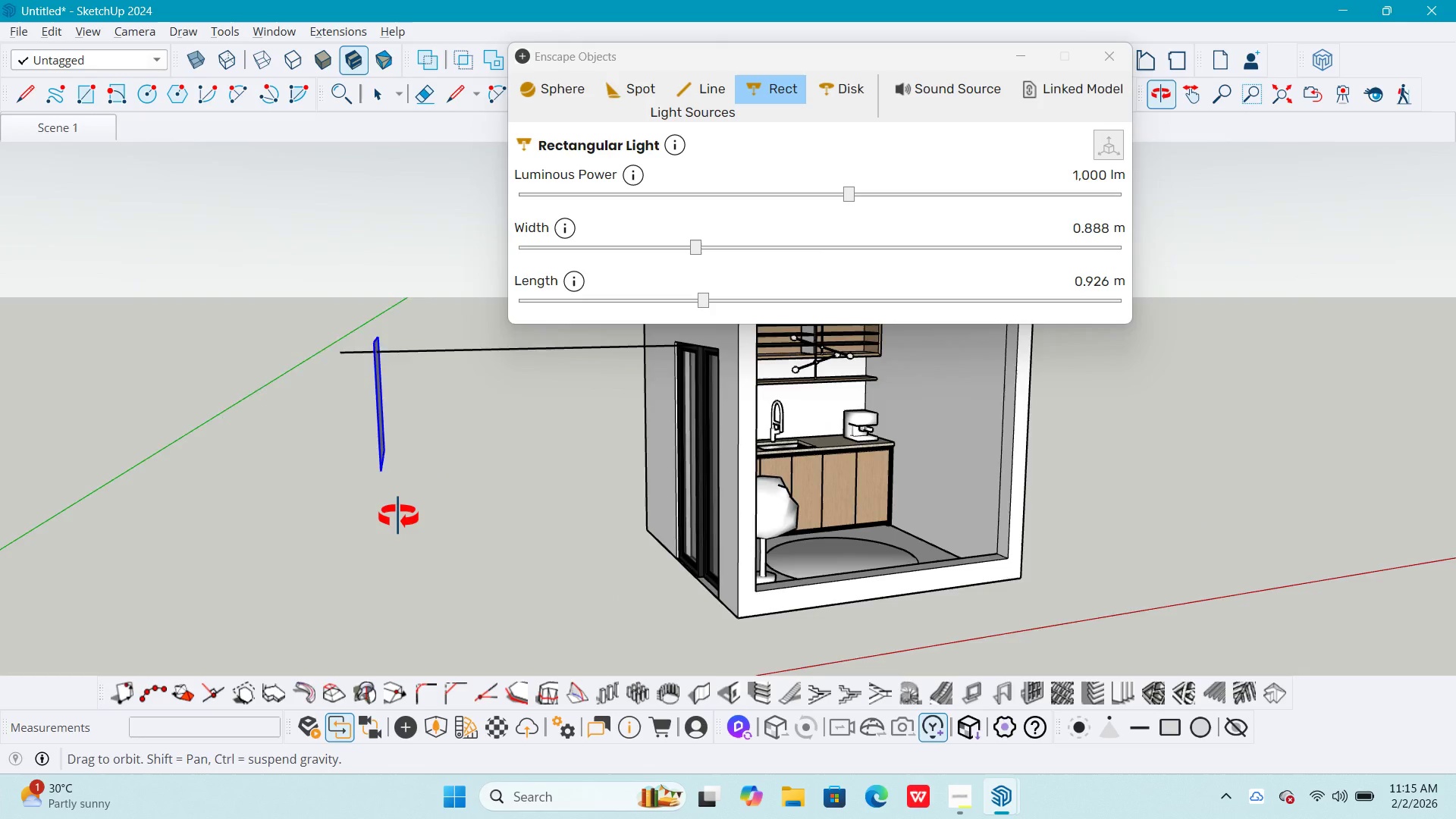 
key(Q)
 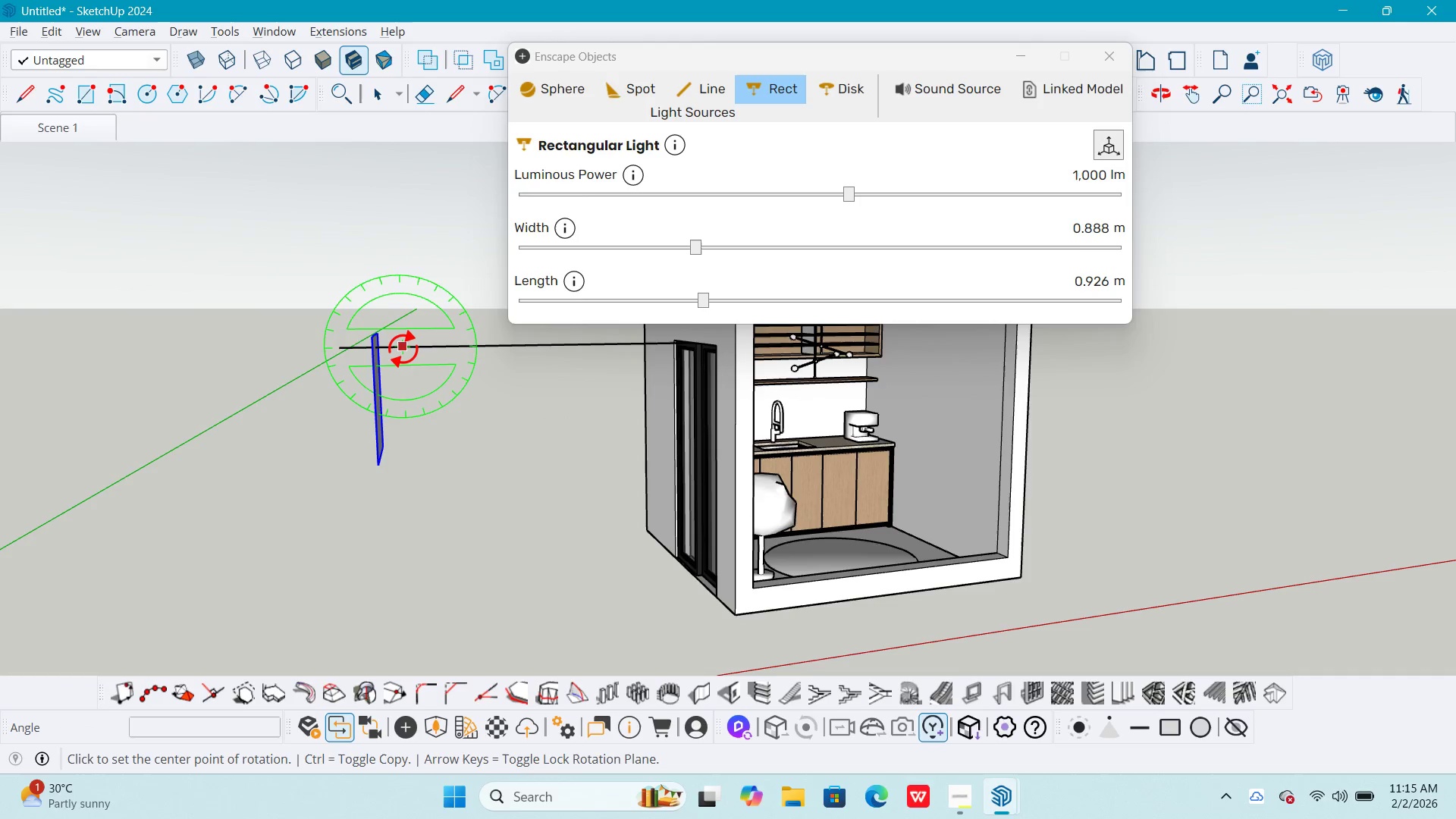 
left_click([403, 349])
 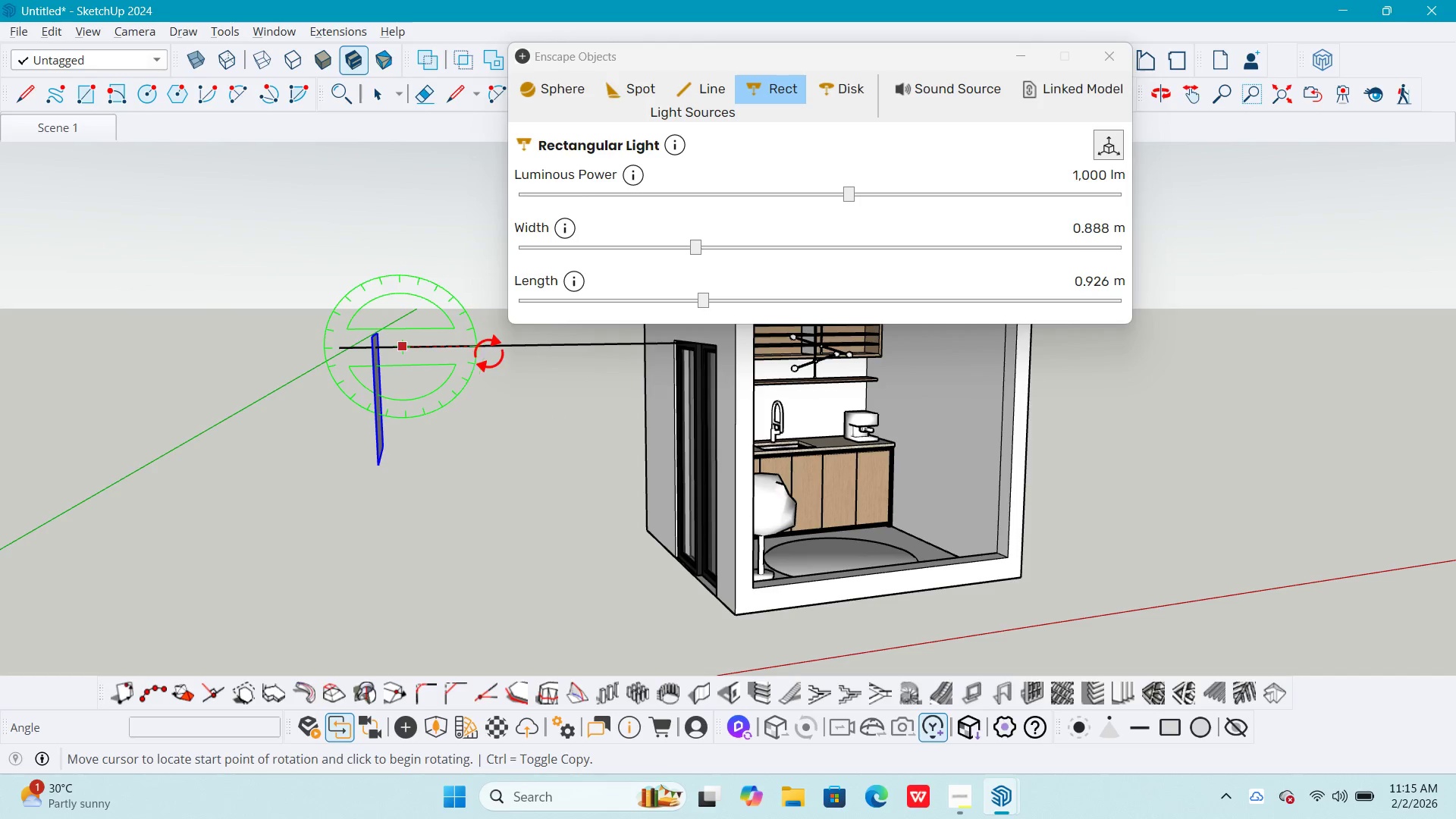 
left_click([506, 352])
 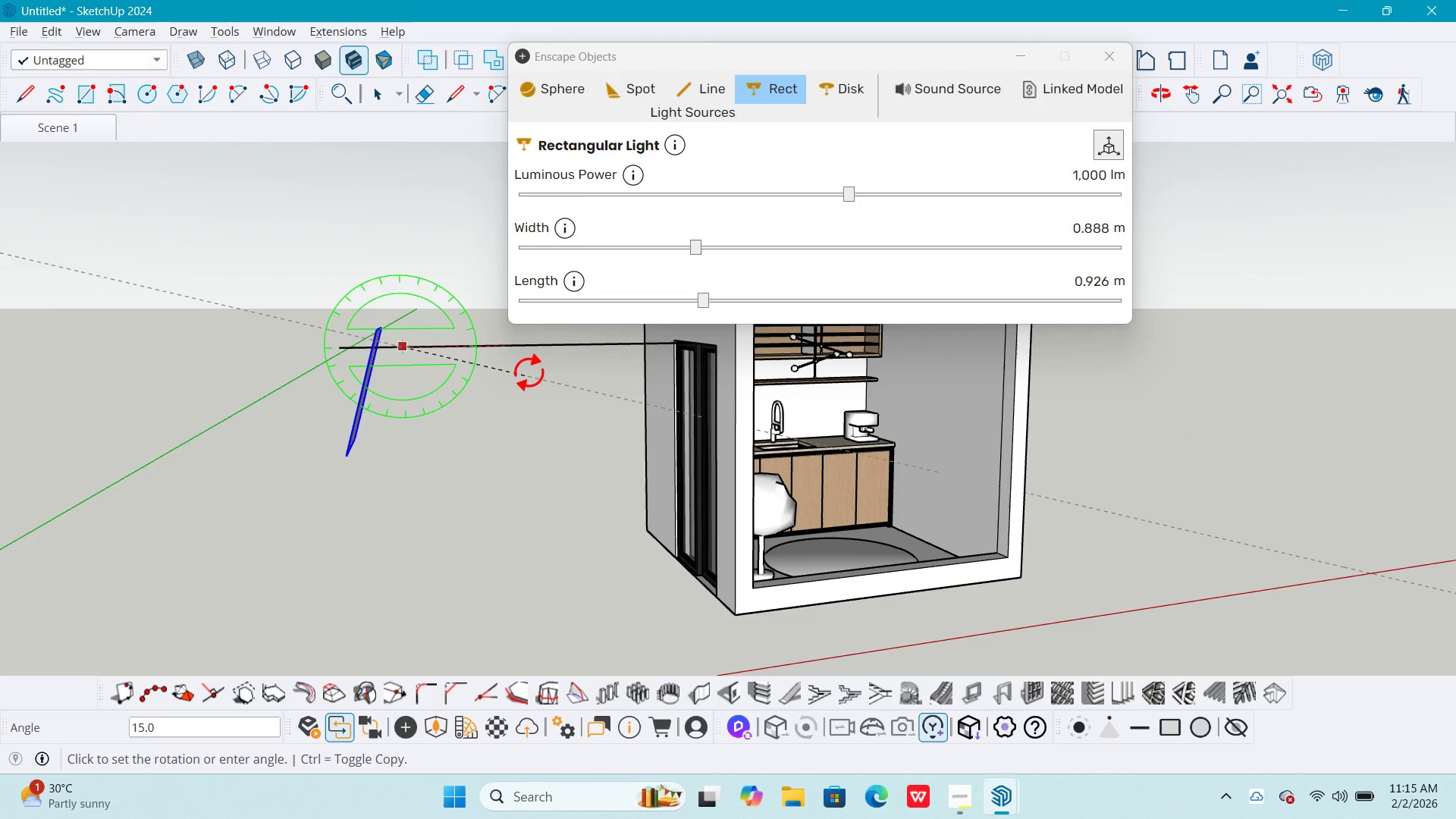 
key(Numpad1)
 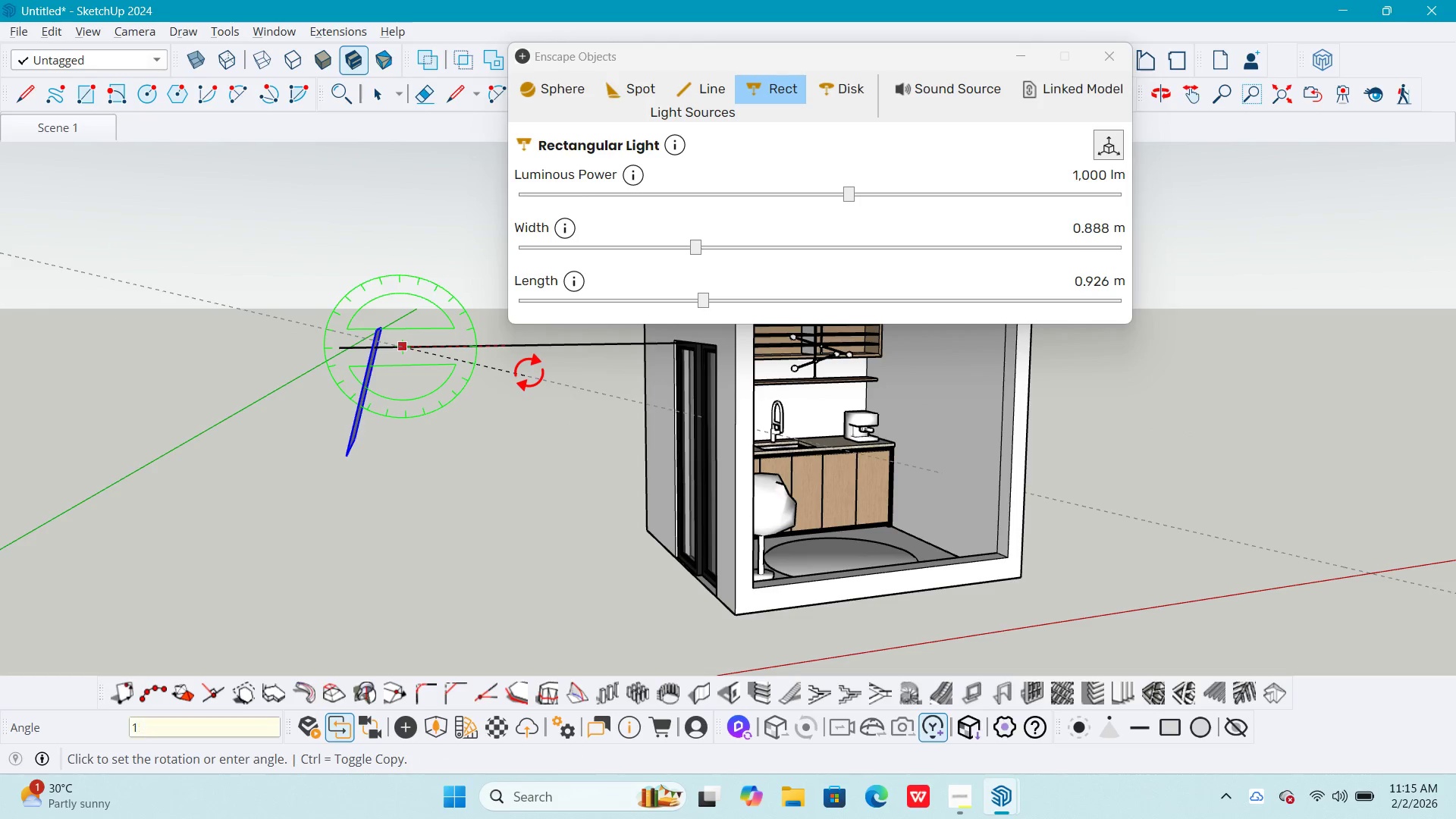 
key(Numpad5)
 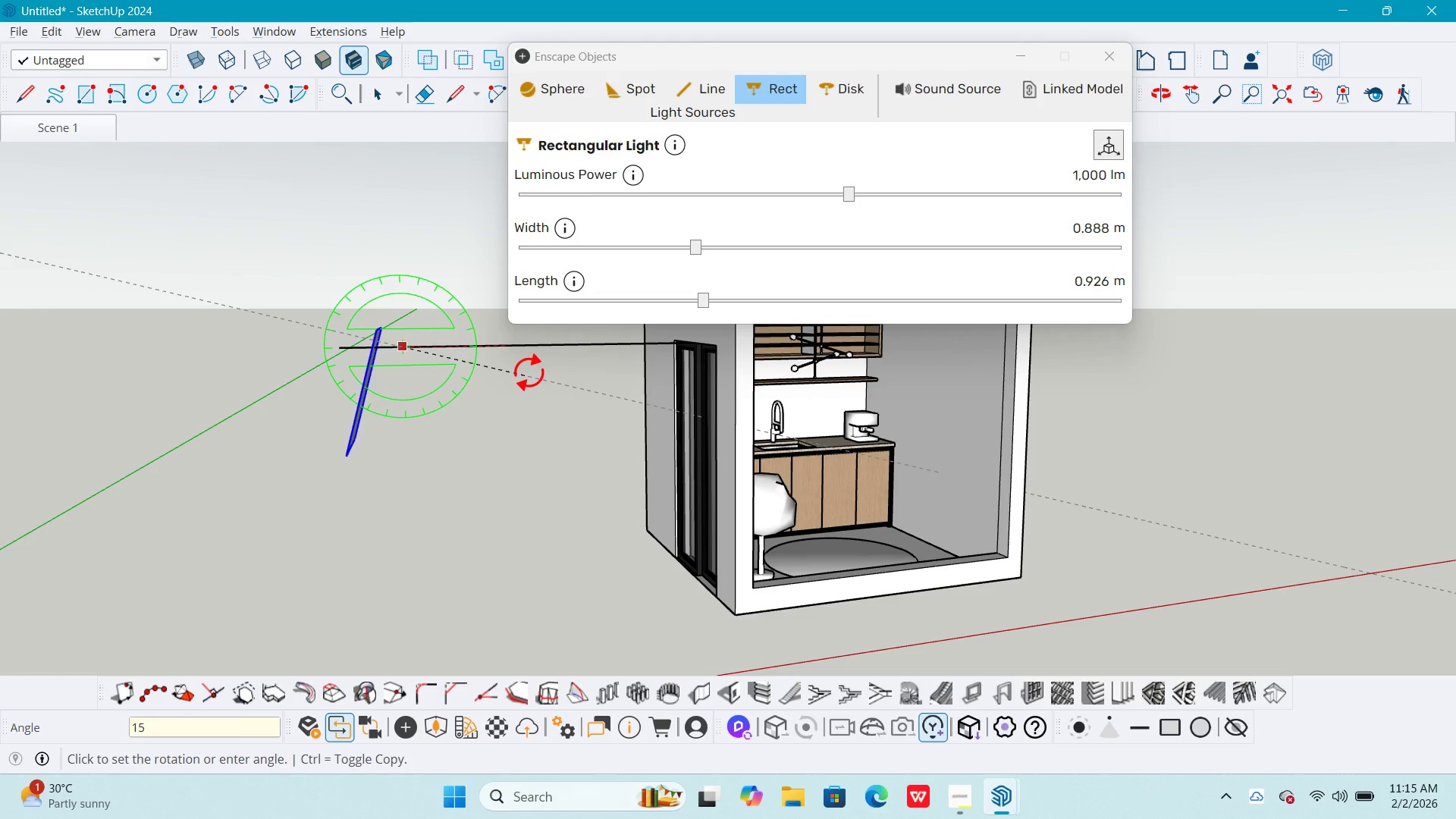 
key(NumpadEnter)
 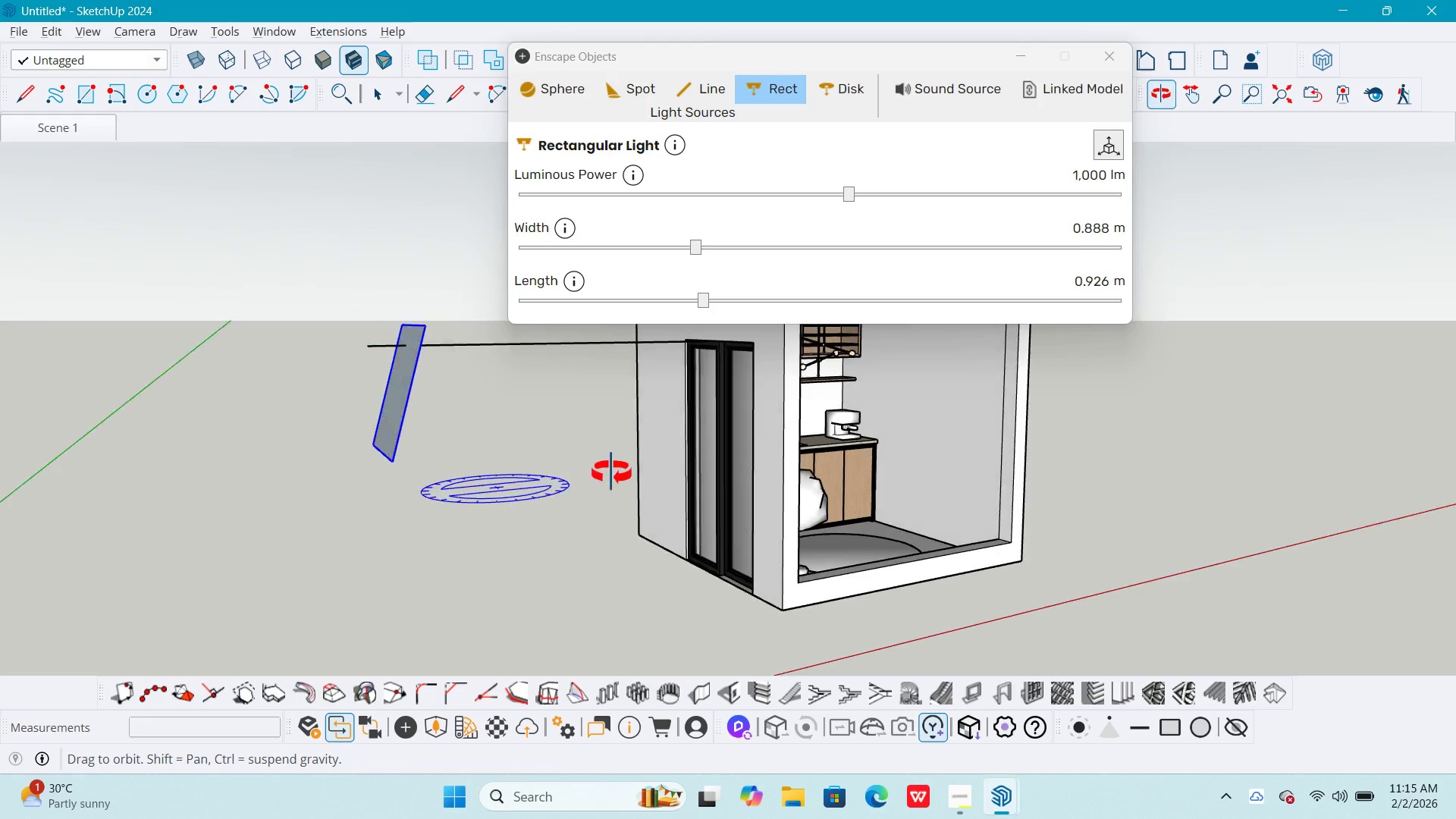 
key(Space)
 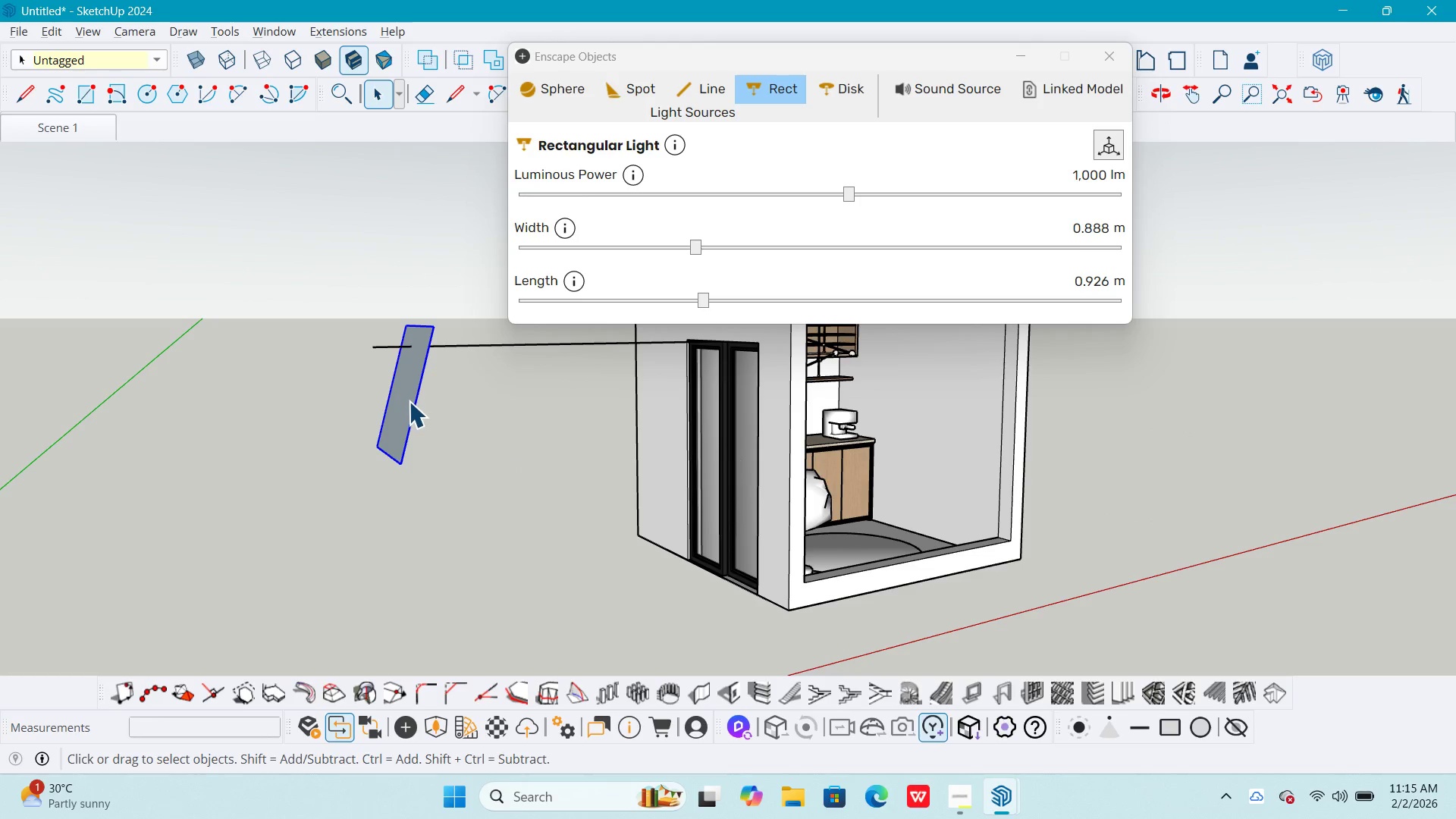 
double_click([409, 401])
 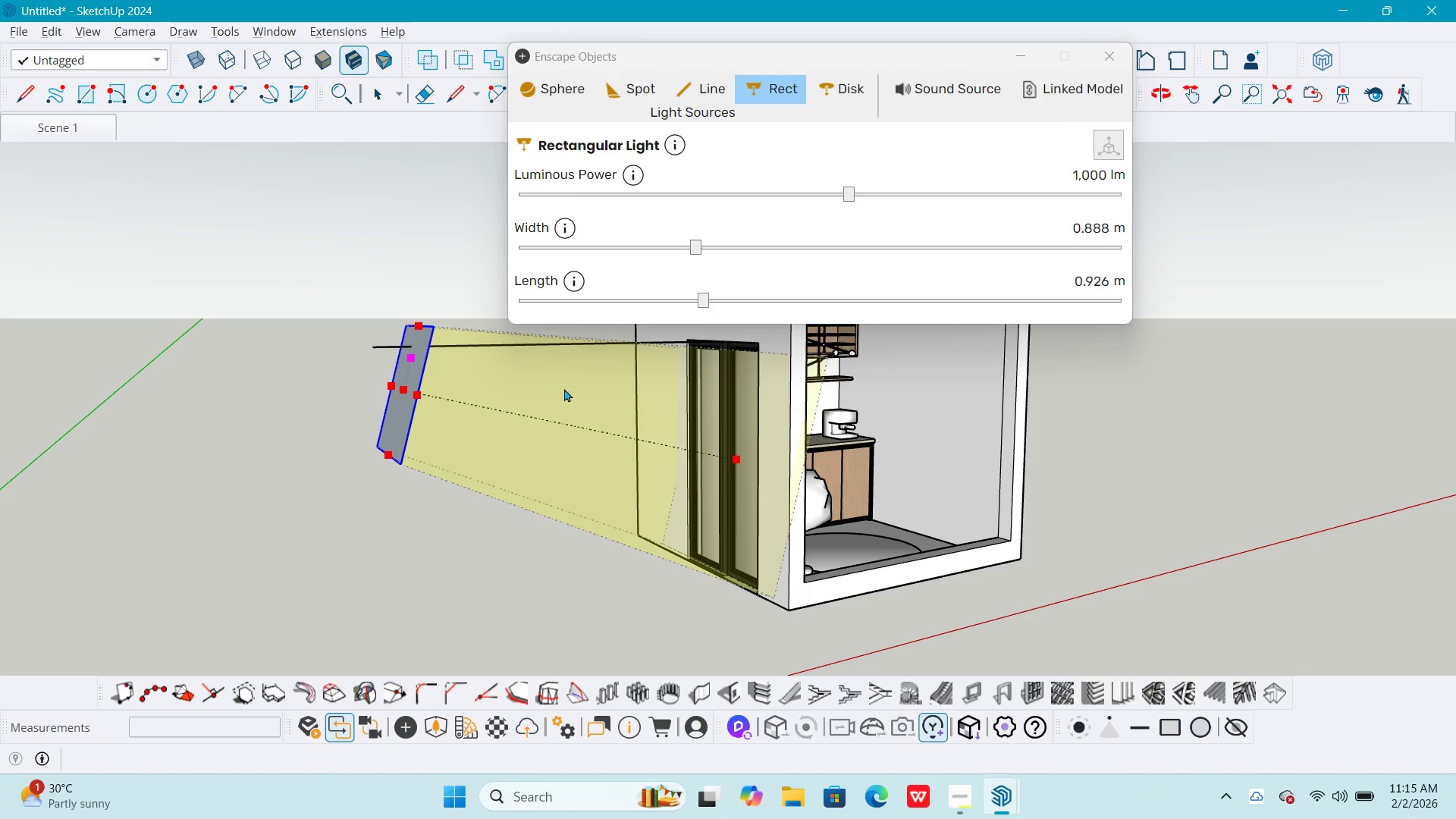 
hold_key(key=ShiftLeft, duration=0.47)
 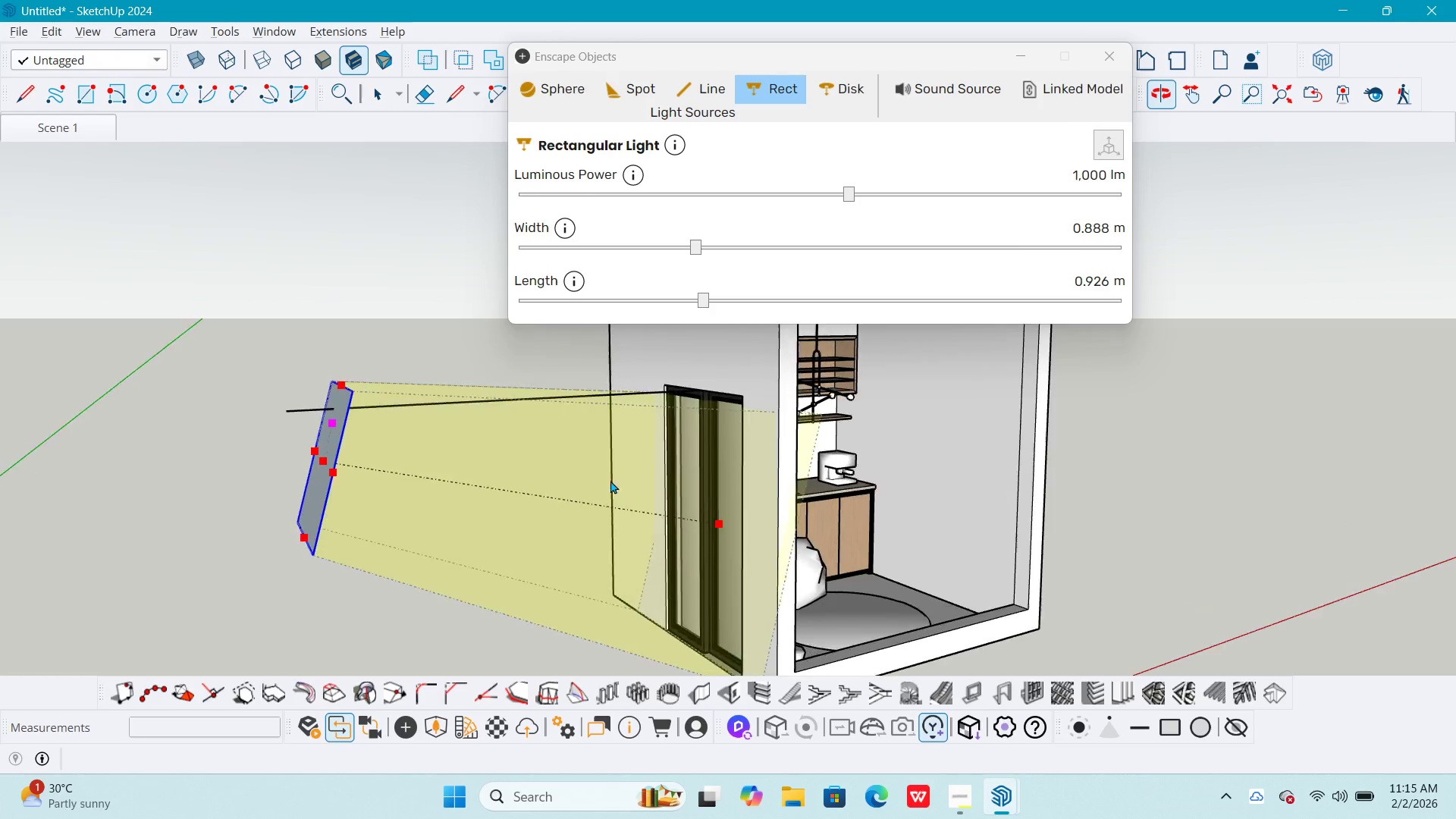 
scroll: coordinate [613, 482], scroll_direction: up, amount: 1.0
 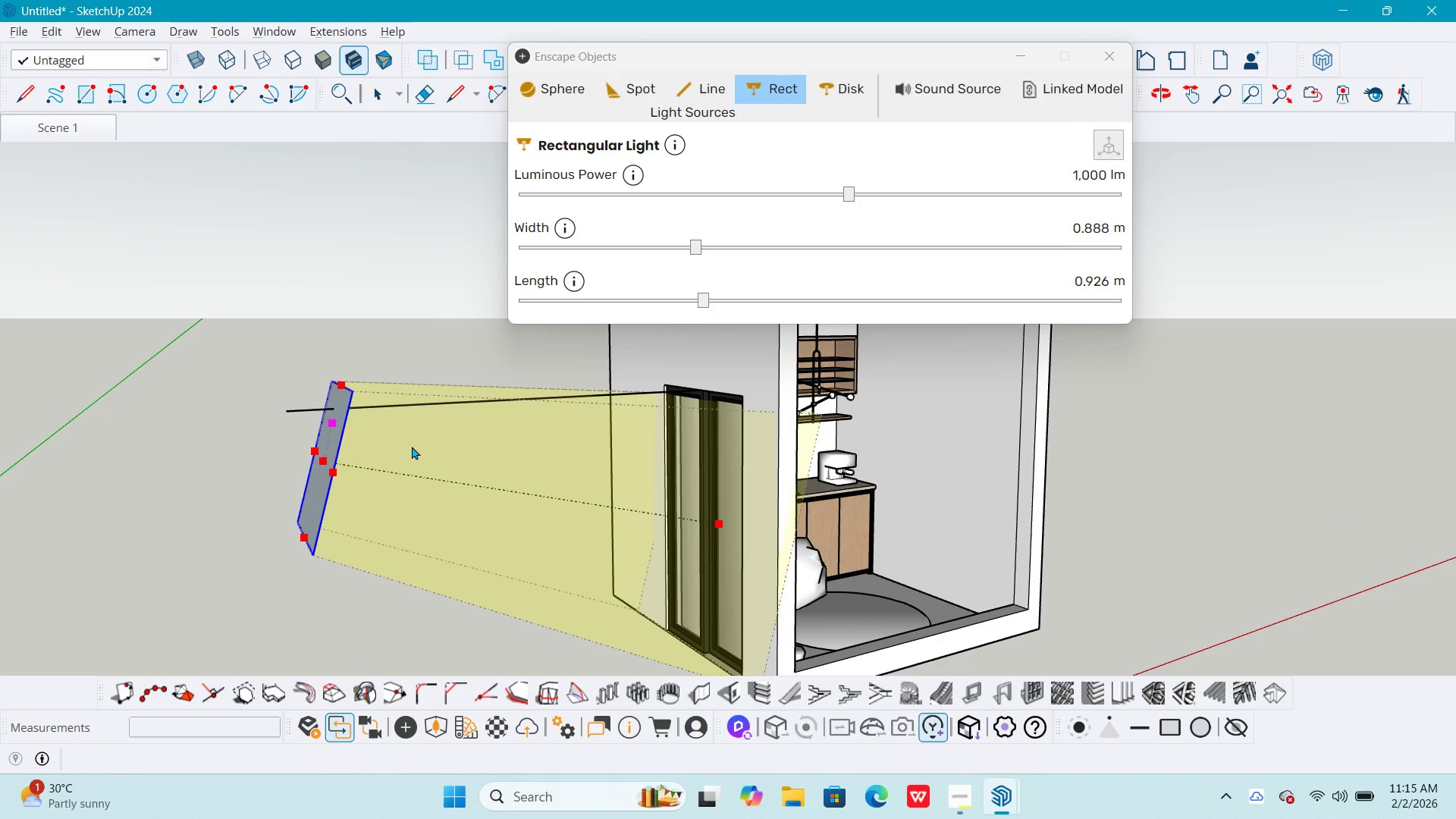 
key(M)
 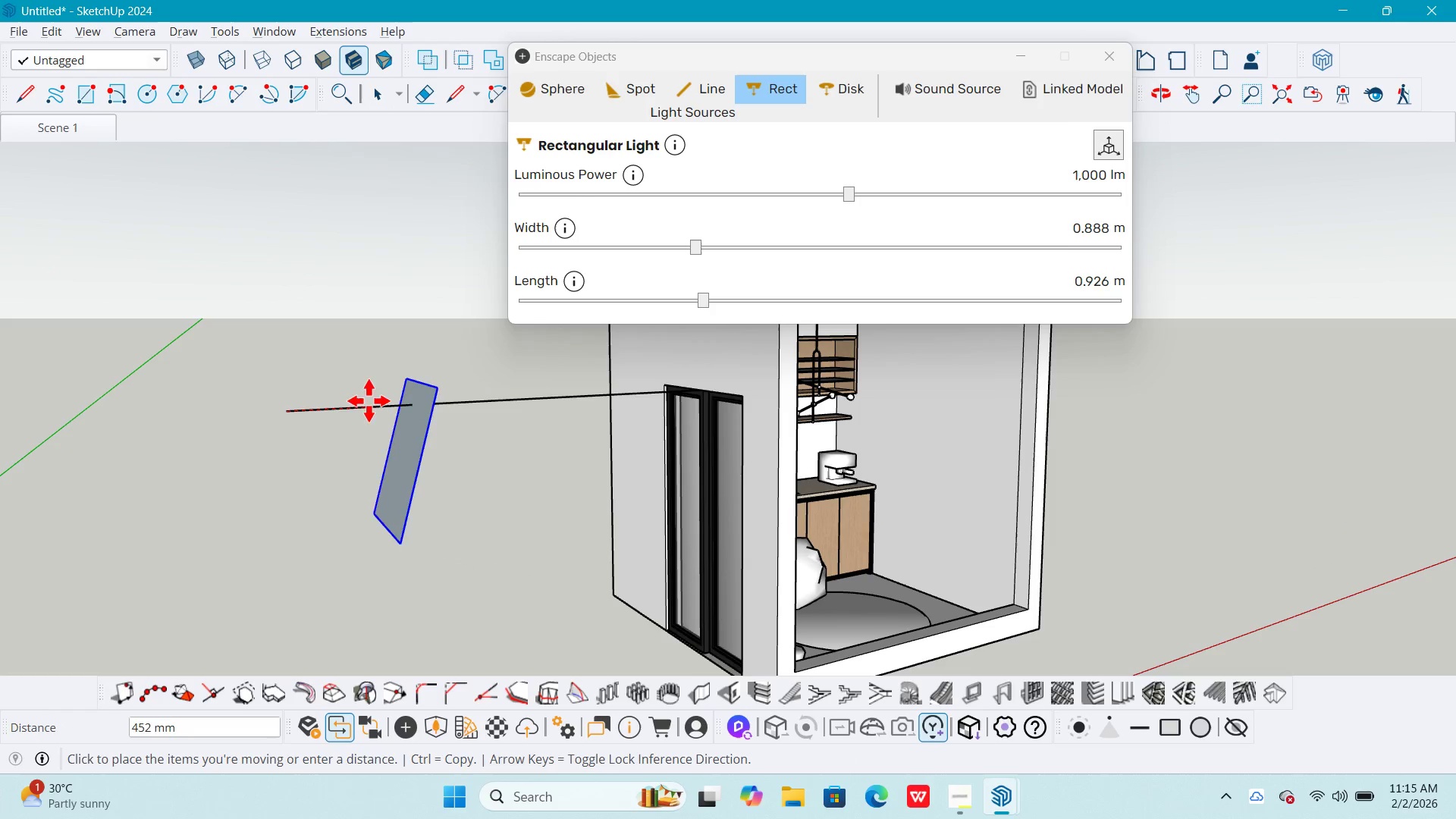 
left_click([406, 406])
 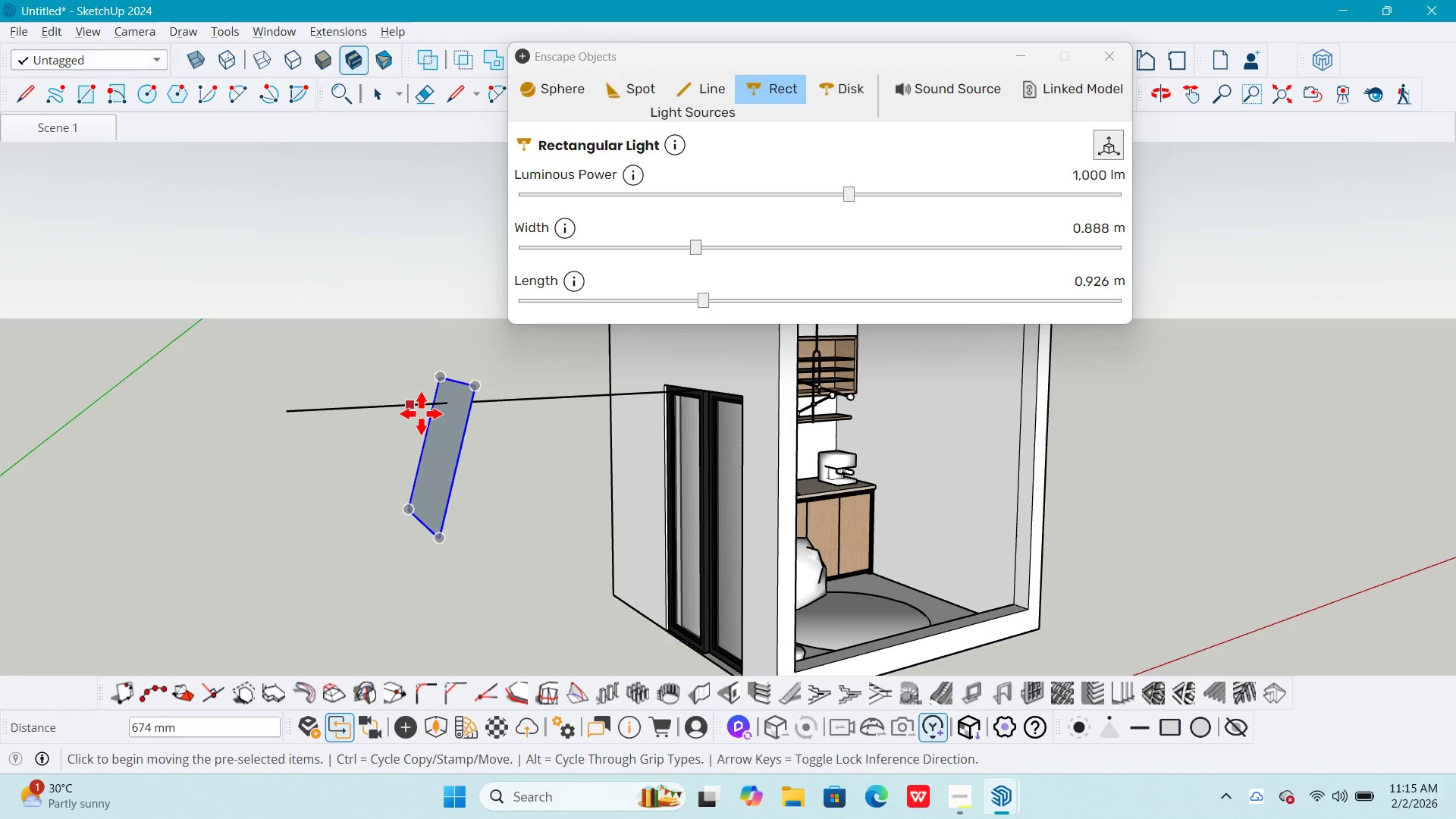 
key(Space)
 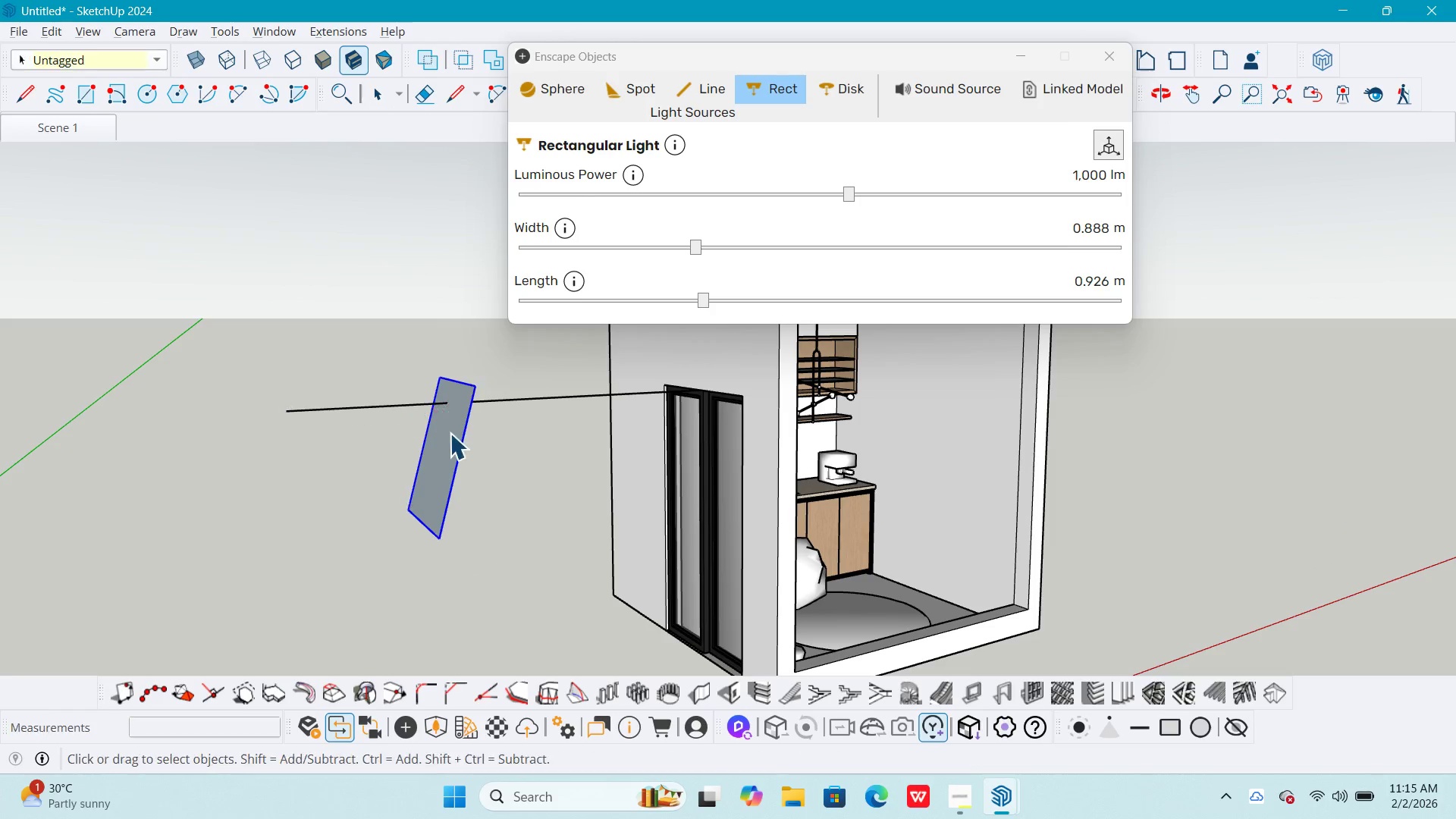 
double_click([448, 433])
 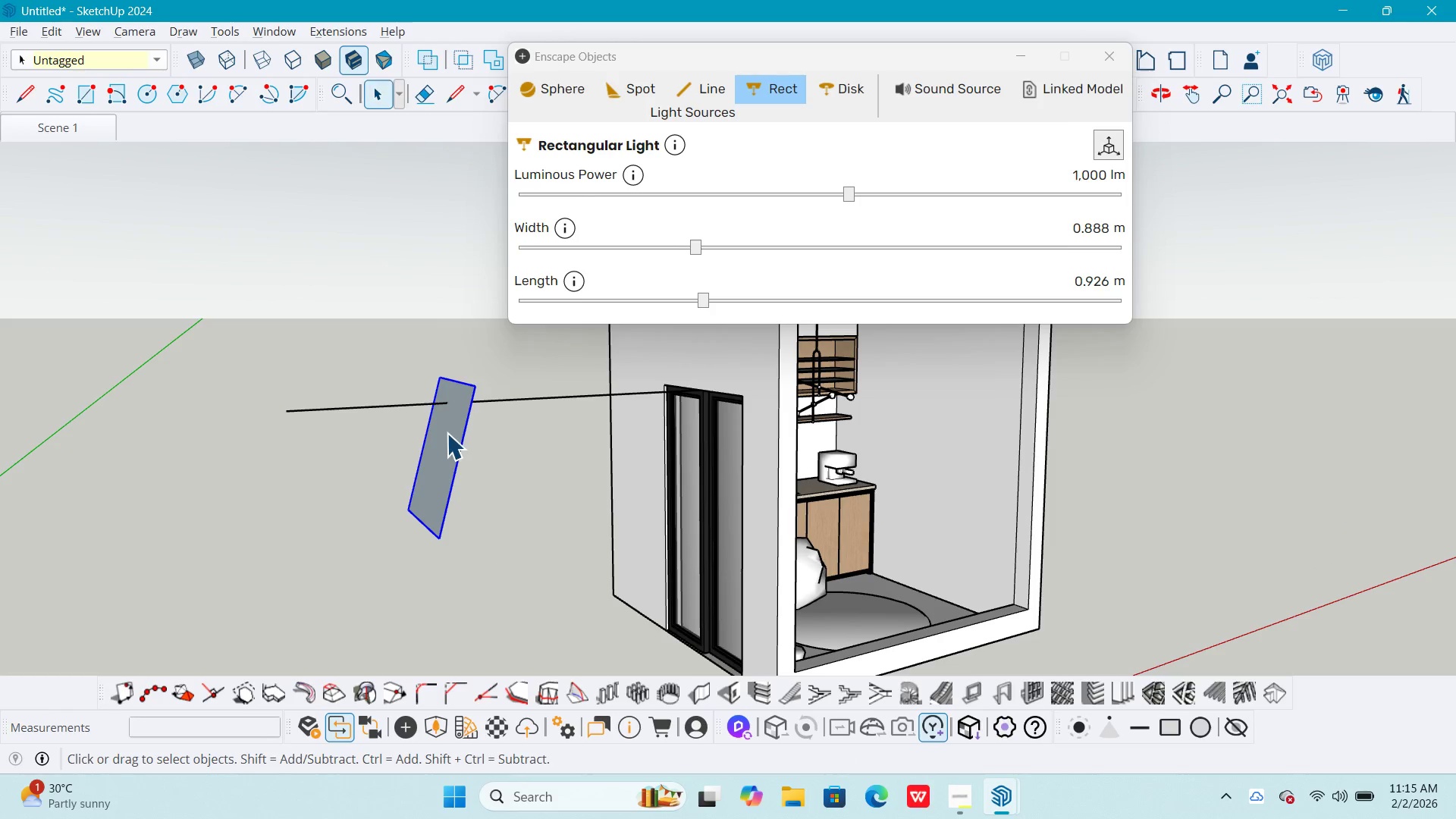 
triple_click([447, 433])
 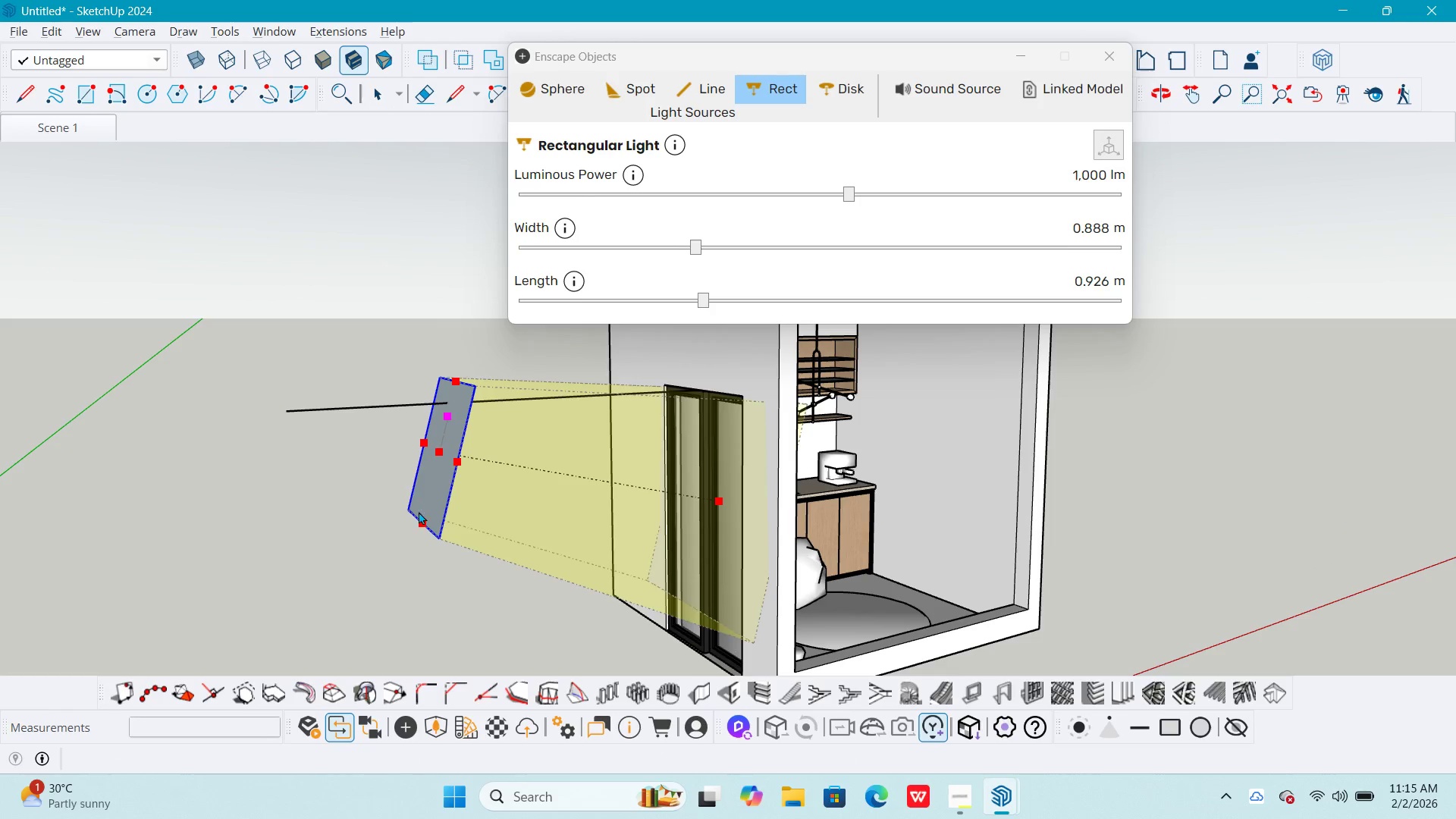 
left_click([419, 520])
 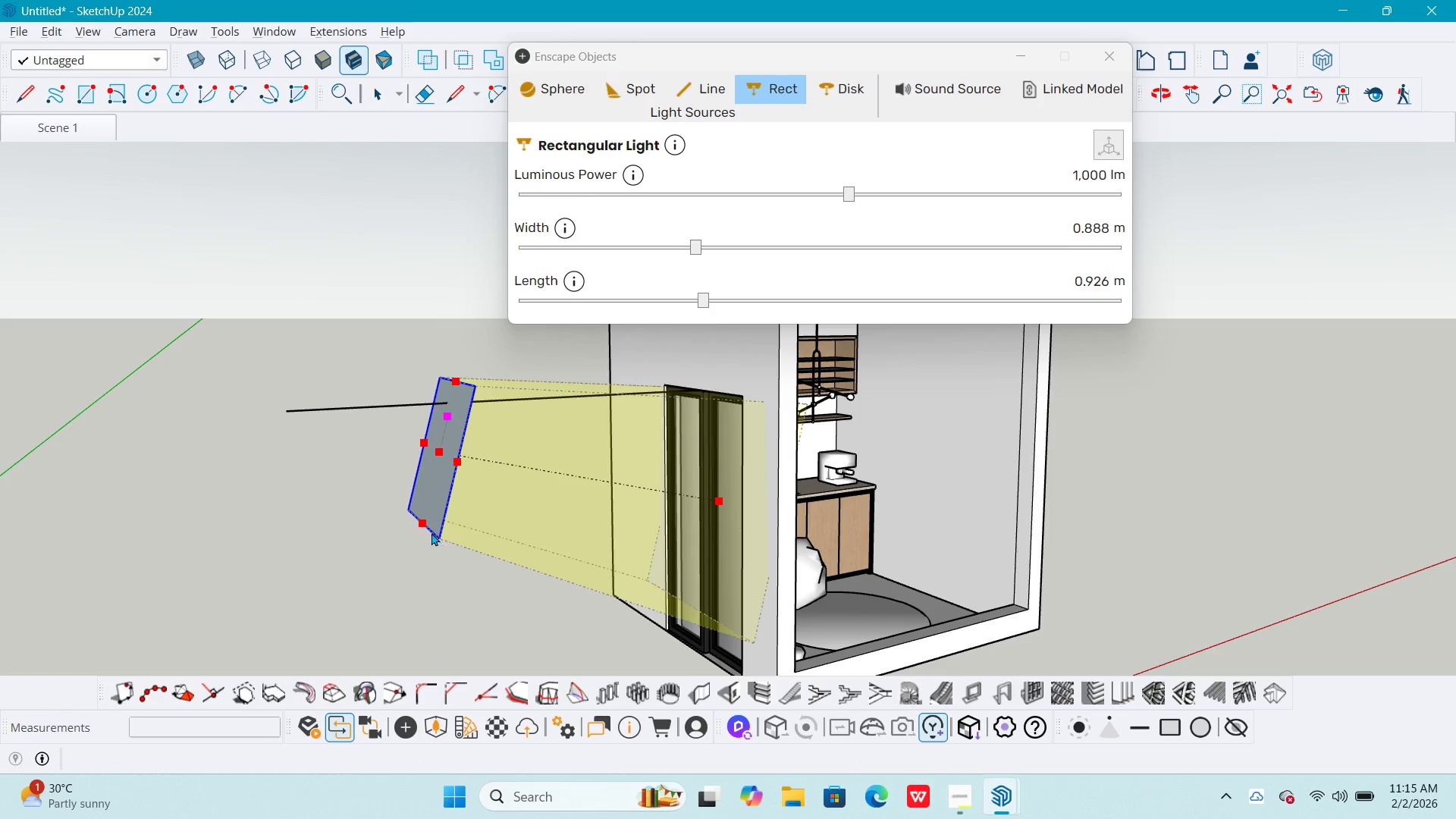 
left_click([419, 522])
 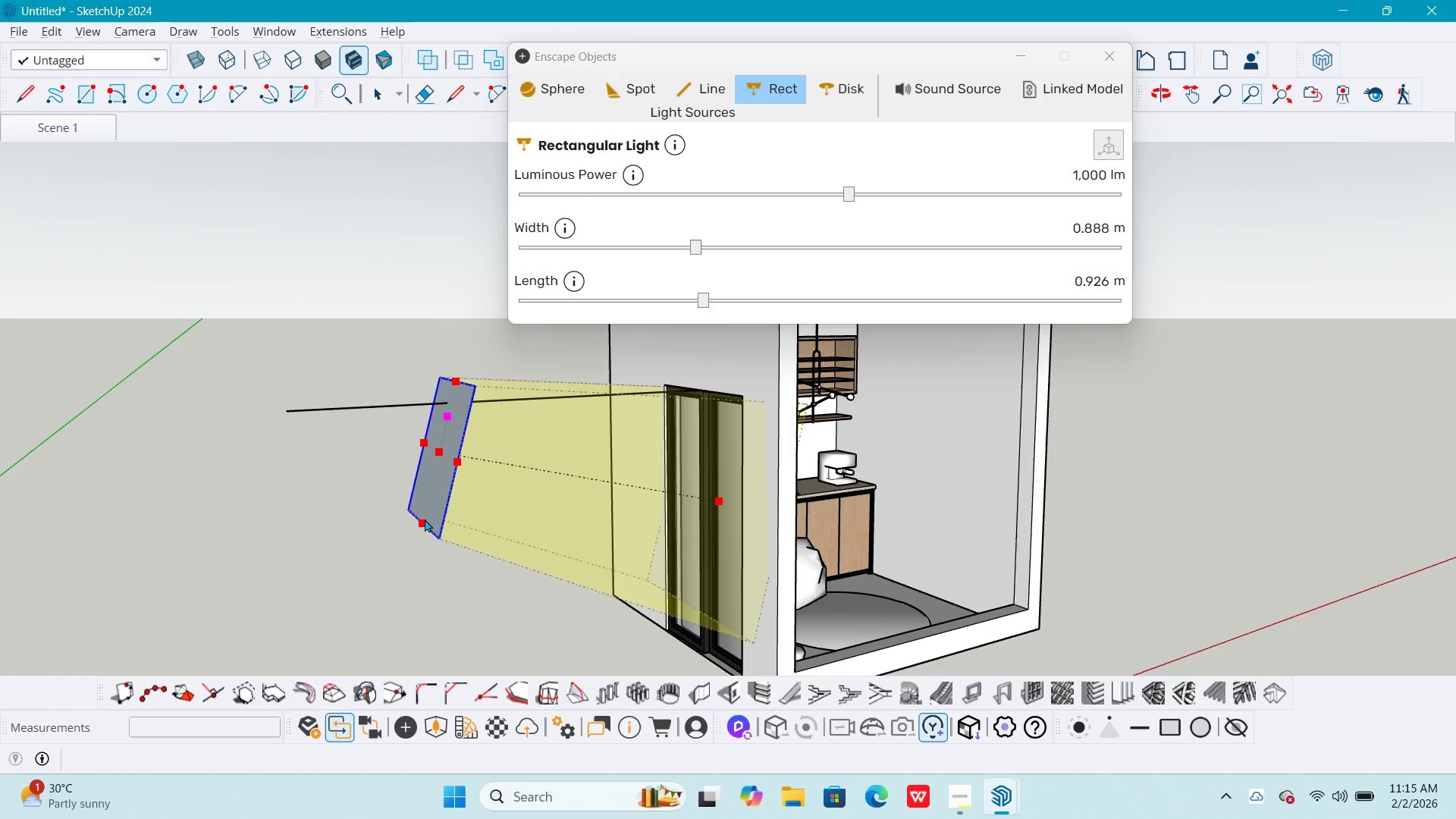 
left_click([425, 517])
 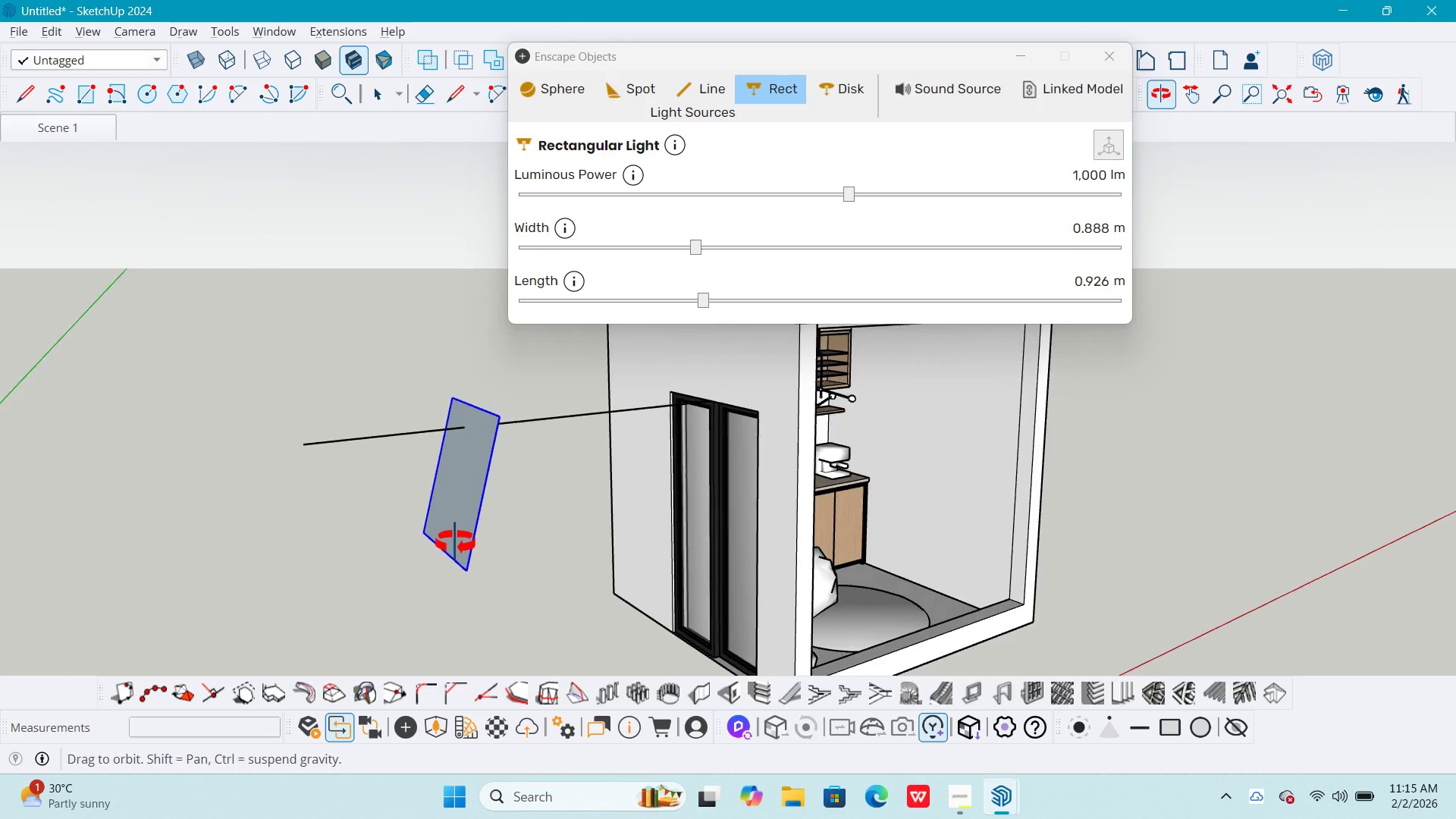 
key(Shift+ShiftLeft)
 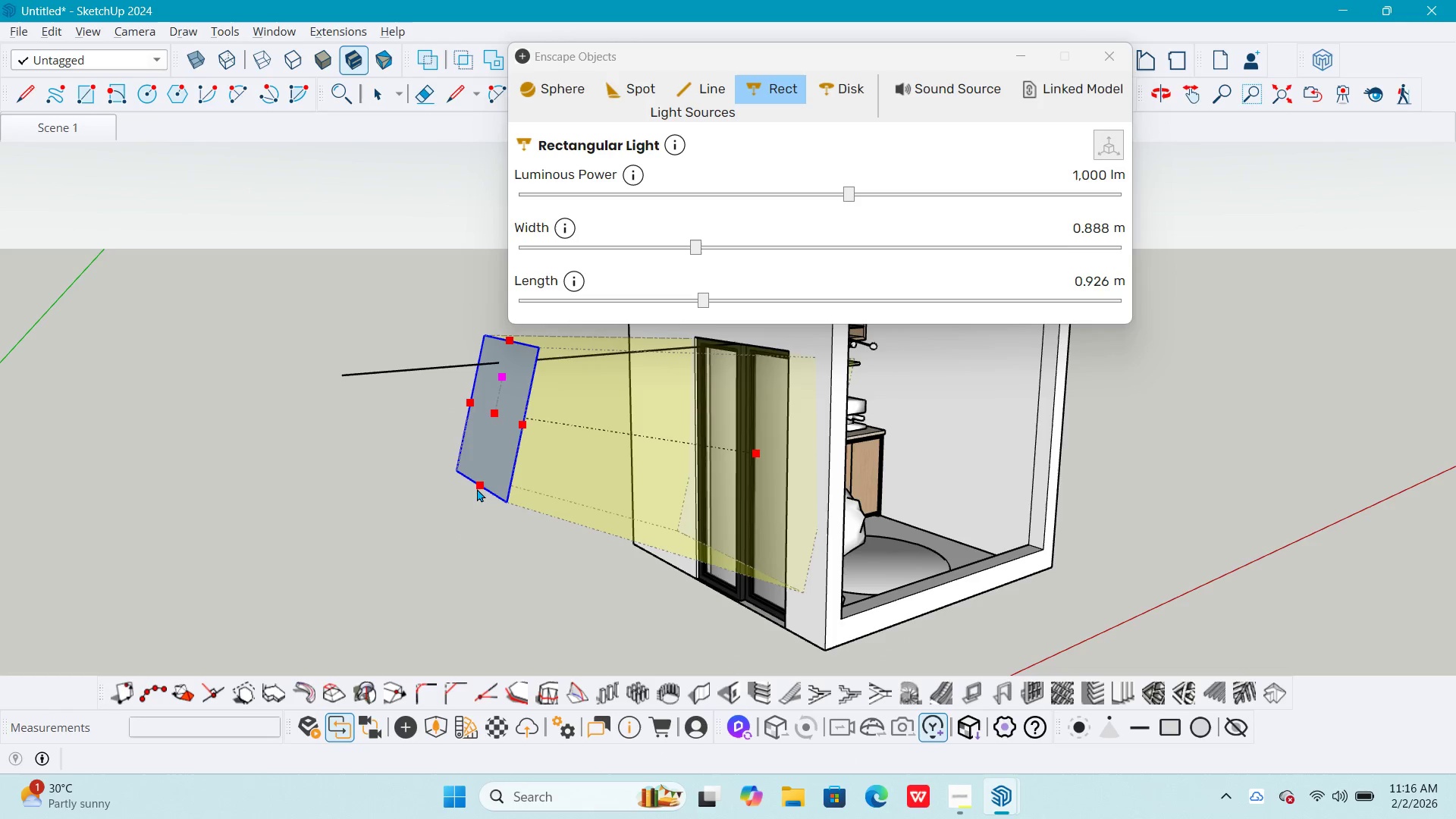 
left_click_drag(start_coordinate=[483, 483], to_coordinate=[469, 544])
 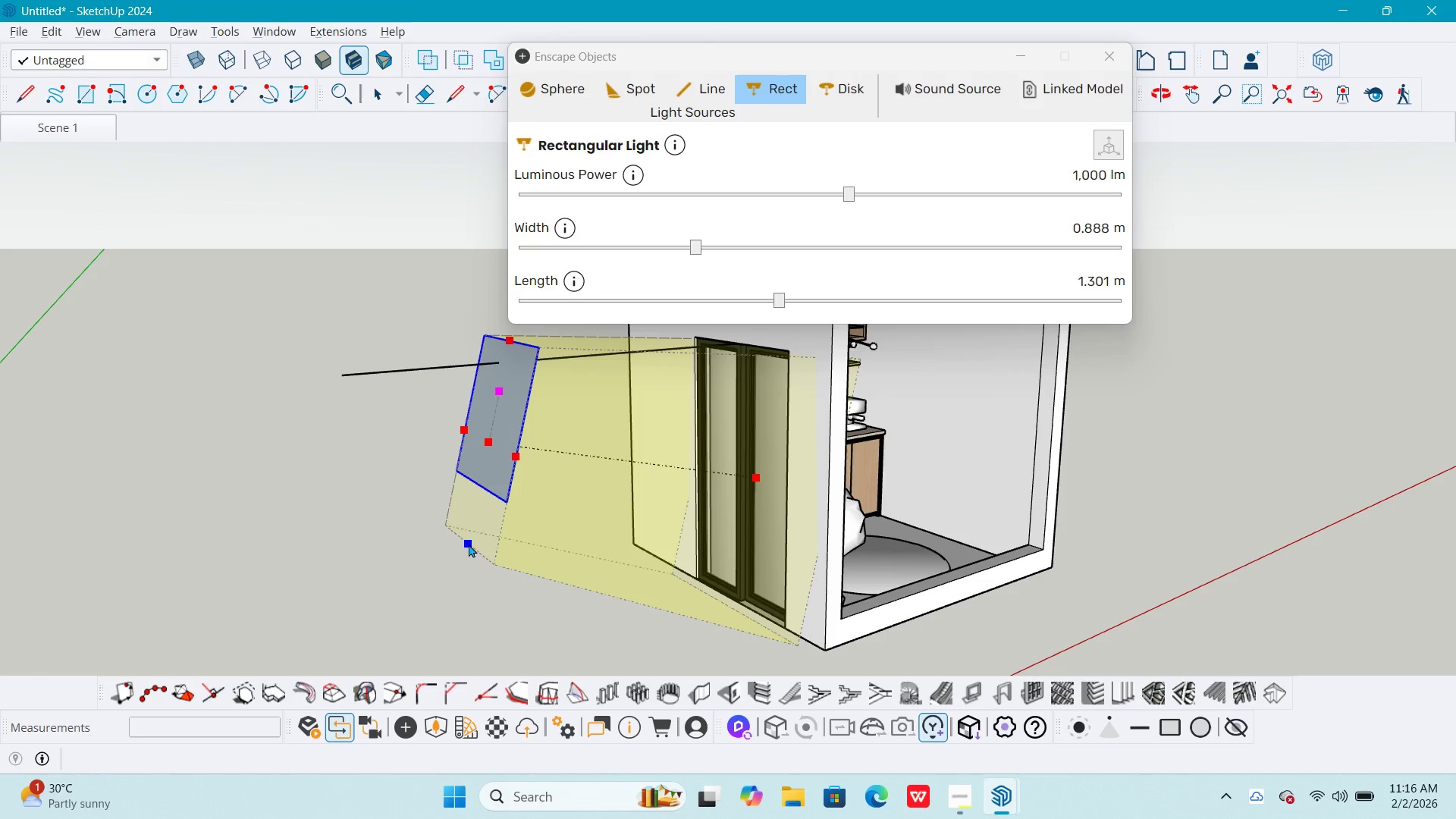 
left_click([469, 544])
 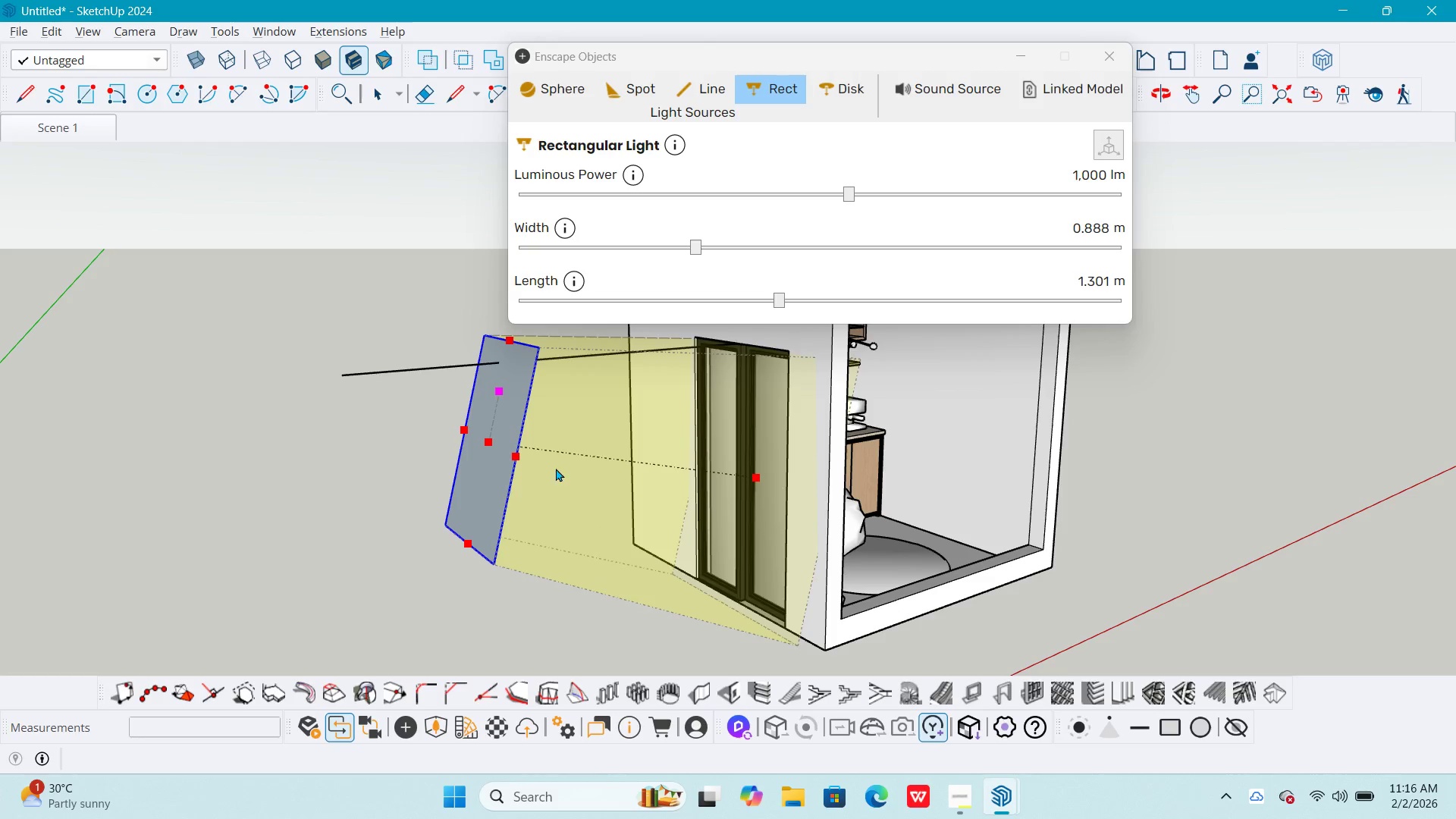 
key(Shift+ShiftLeft)
 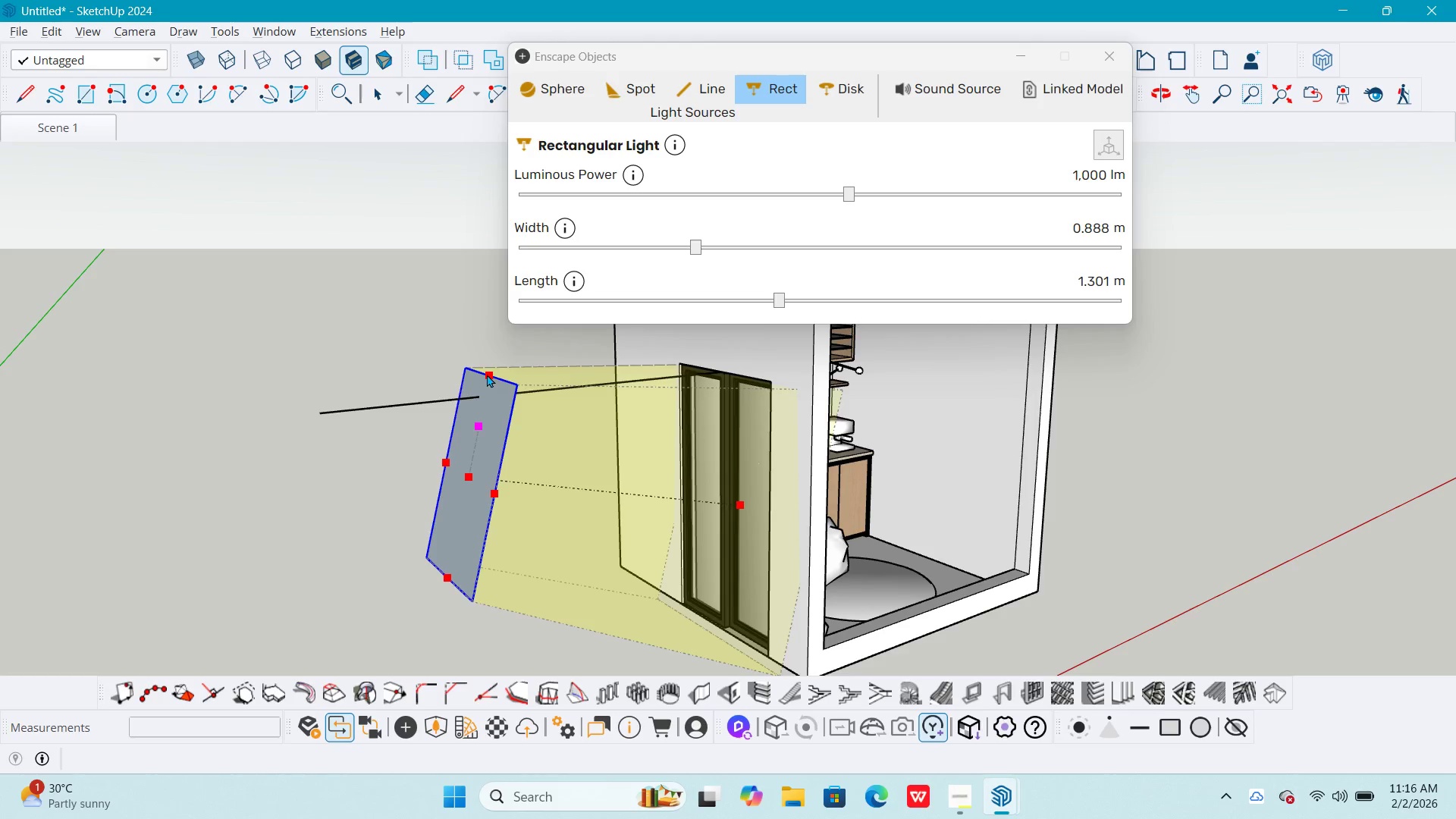 
left_click_drag(start_coordinate=[489, 373], to_coordinate=[497, 361])
 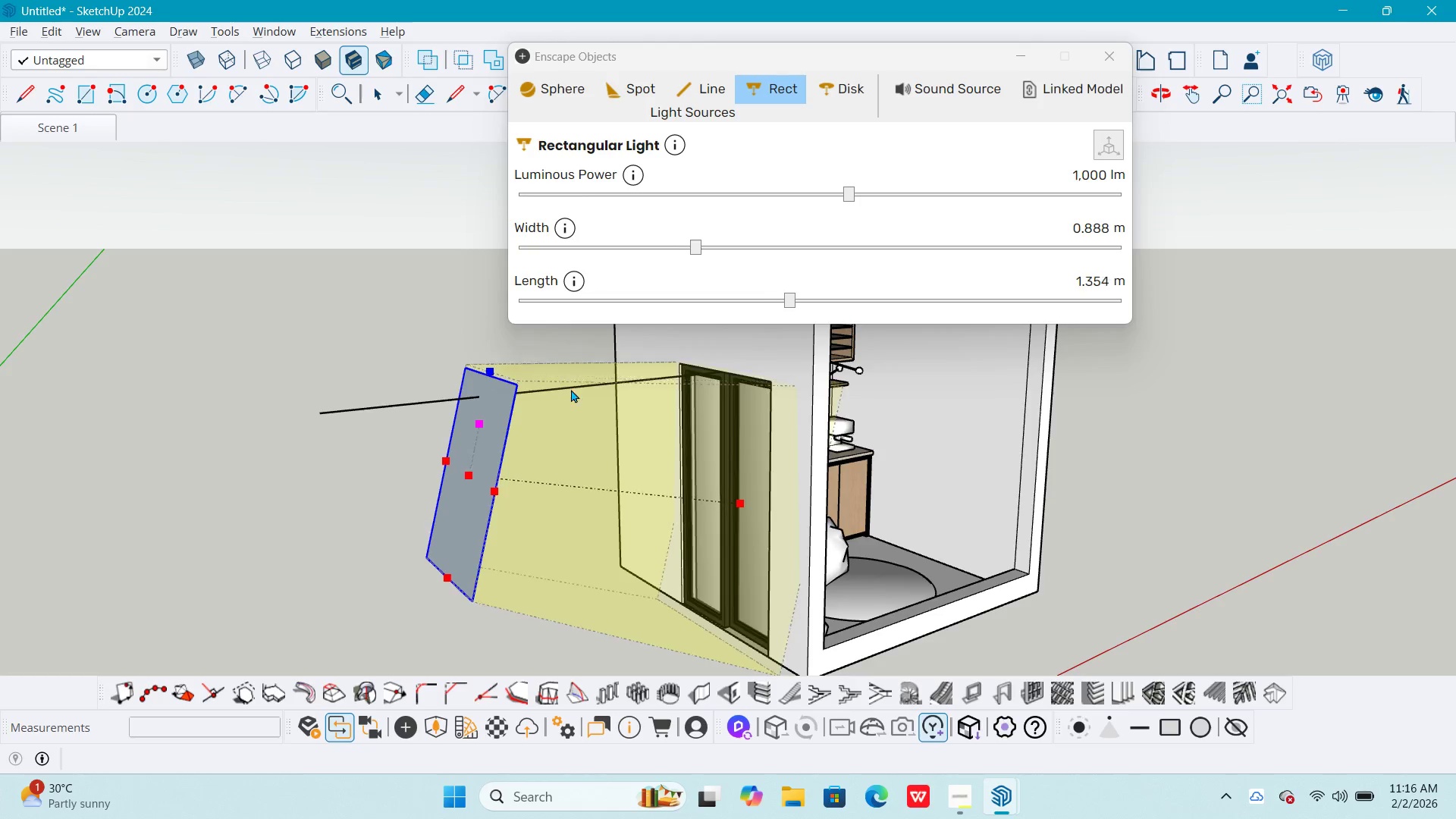 
scroll: coordinate [626, 427], scroll_direction: up, amount: 1.0
 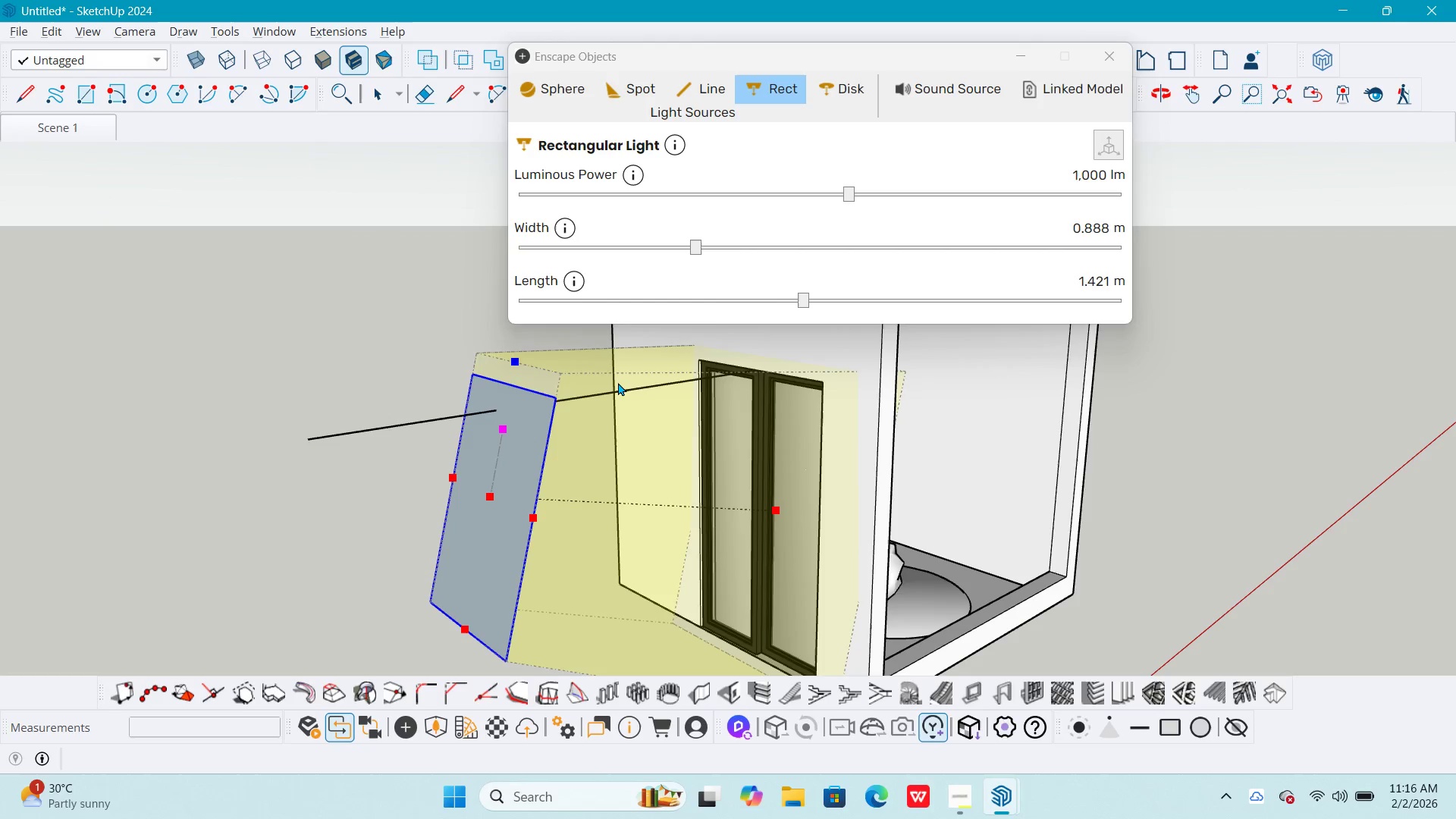 
left_click([618, 382])
 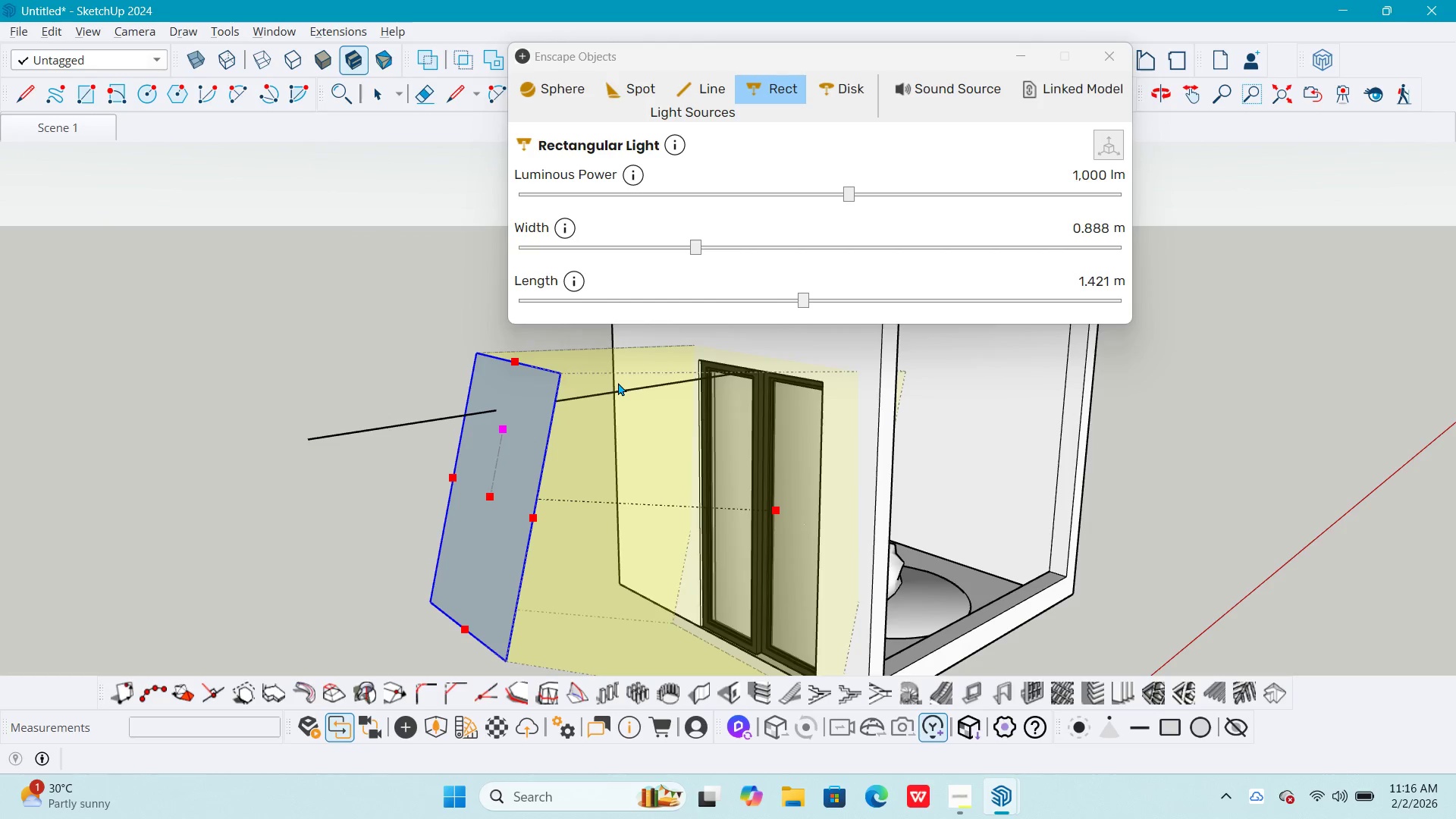 
key(Space)
 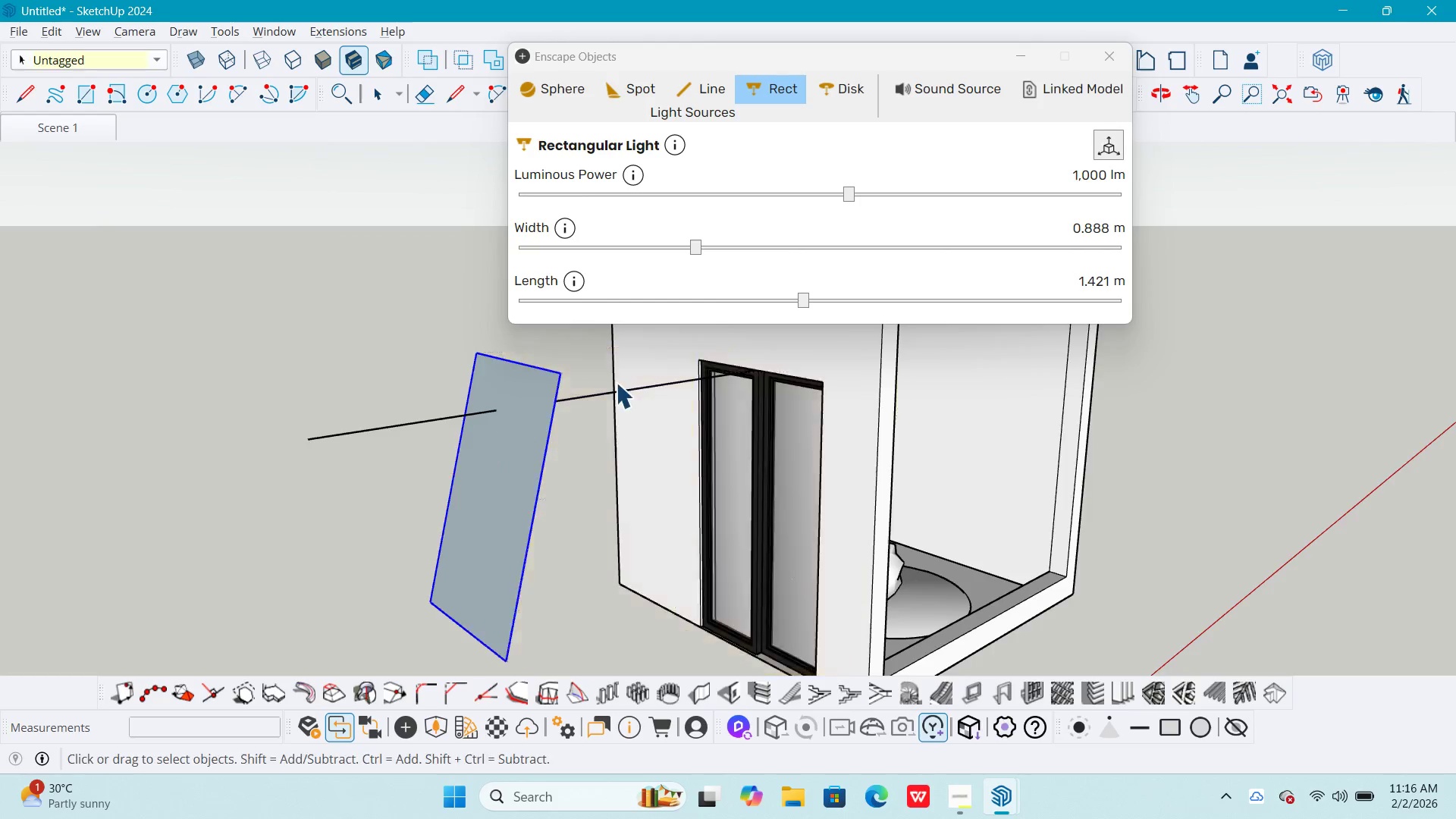 
key(Escape)
 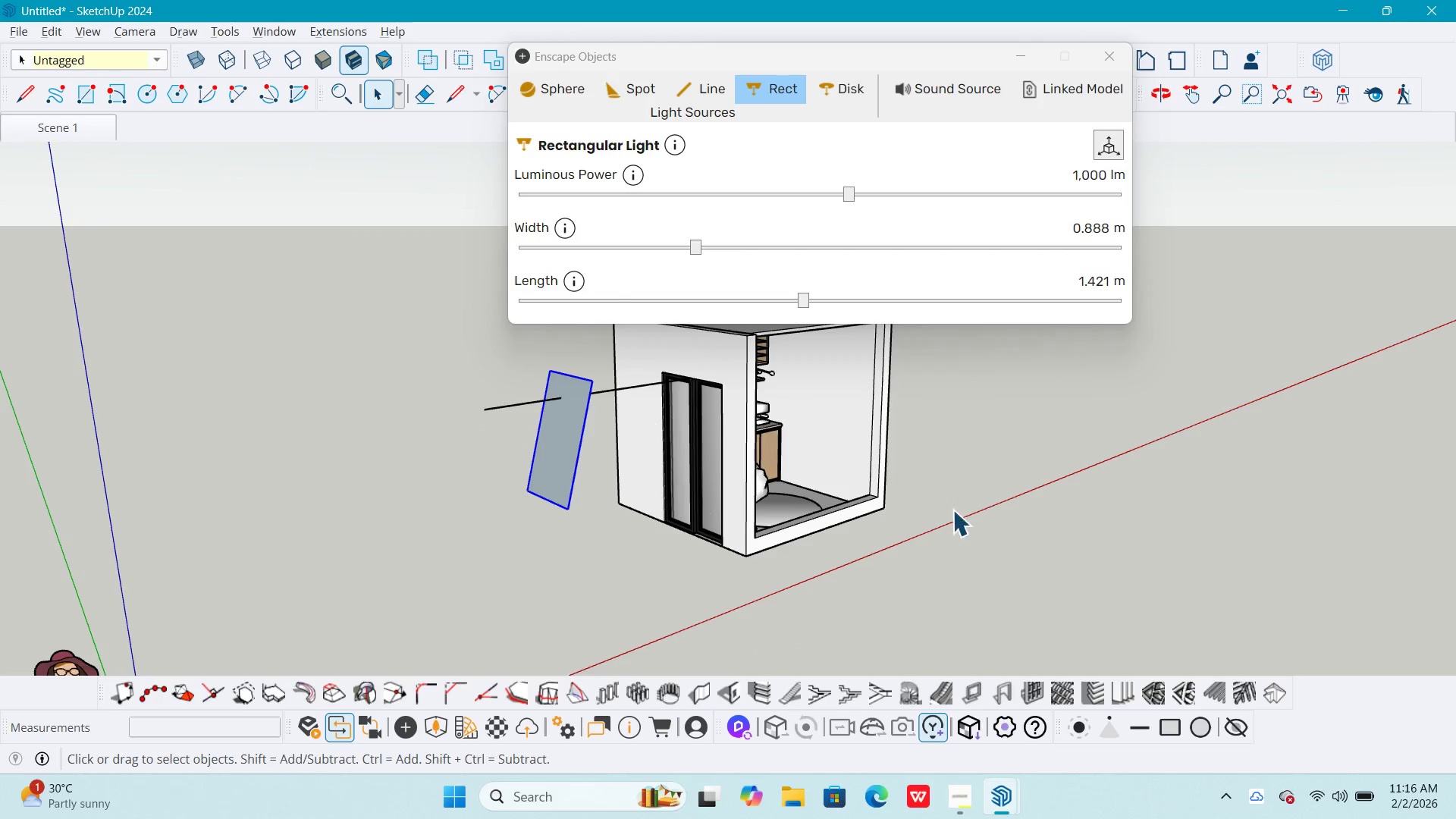 
left_click([1112, 544])
 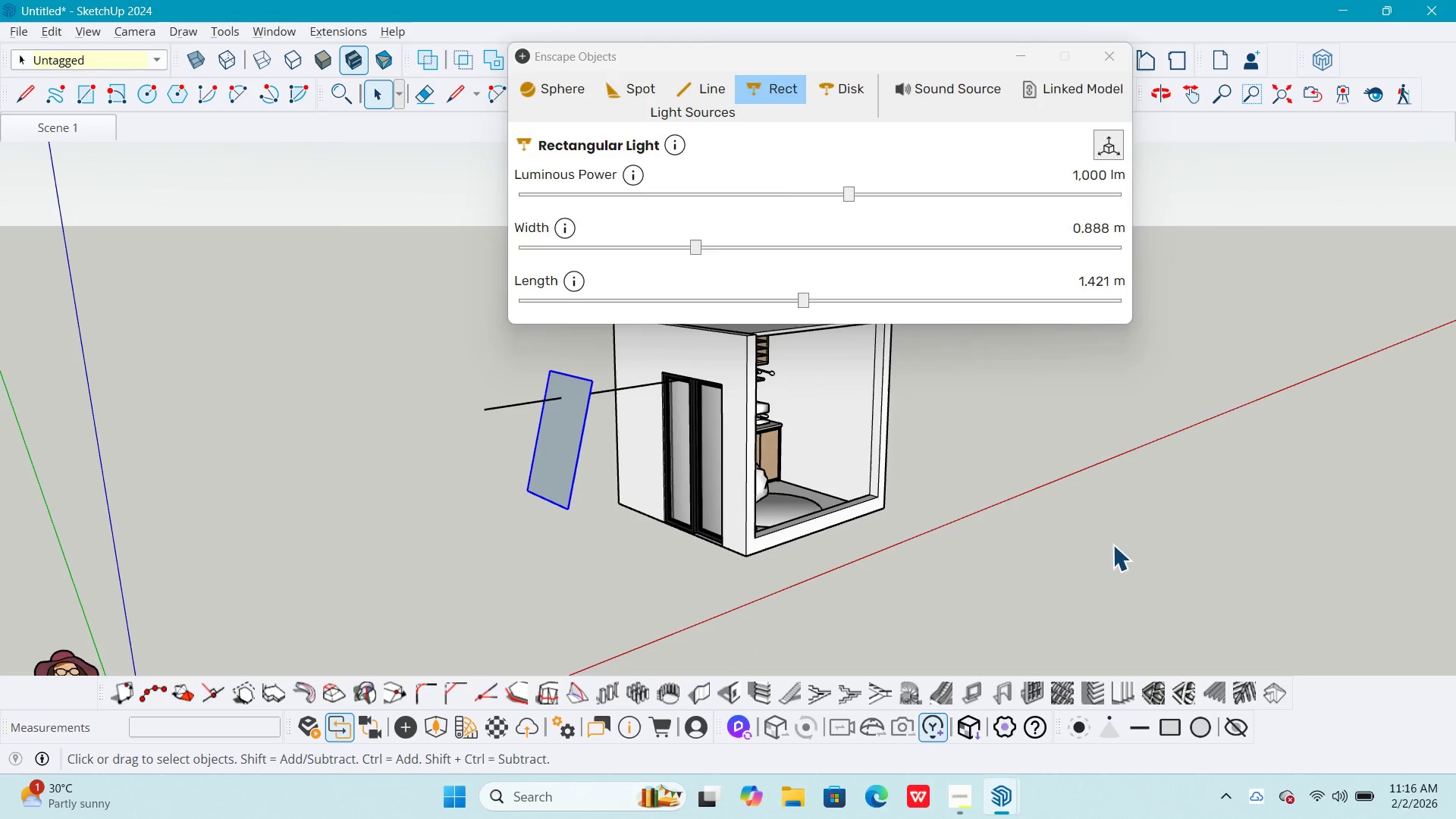 
key(Escape)
 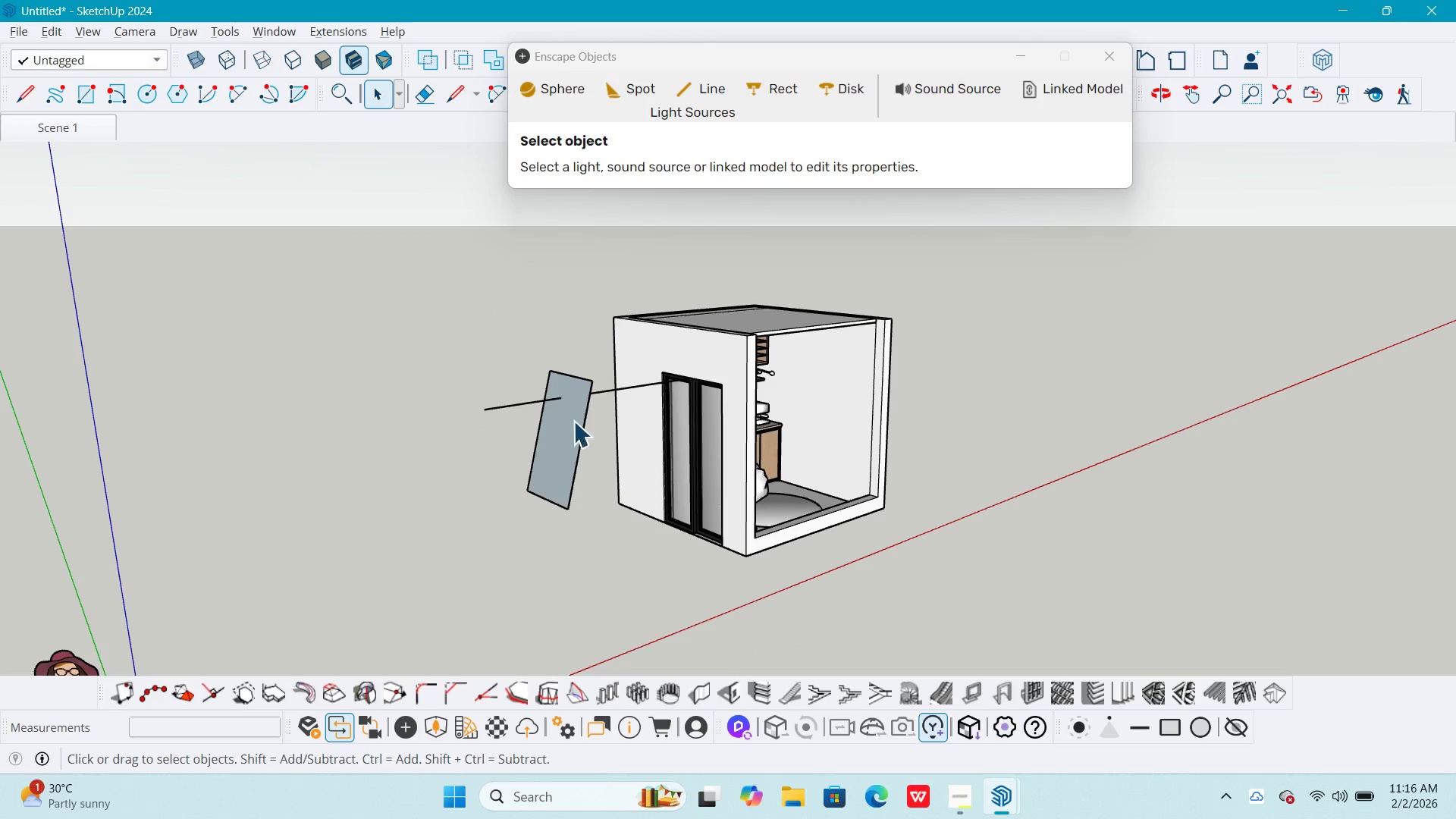 
scroll: coordinate [623, 399], scroll_direction: down, amount: 6.0
 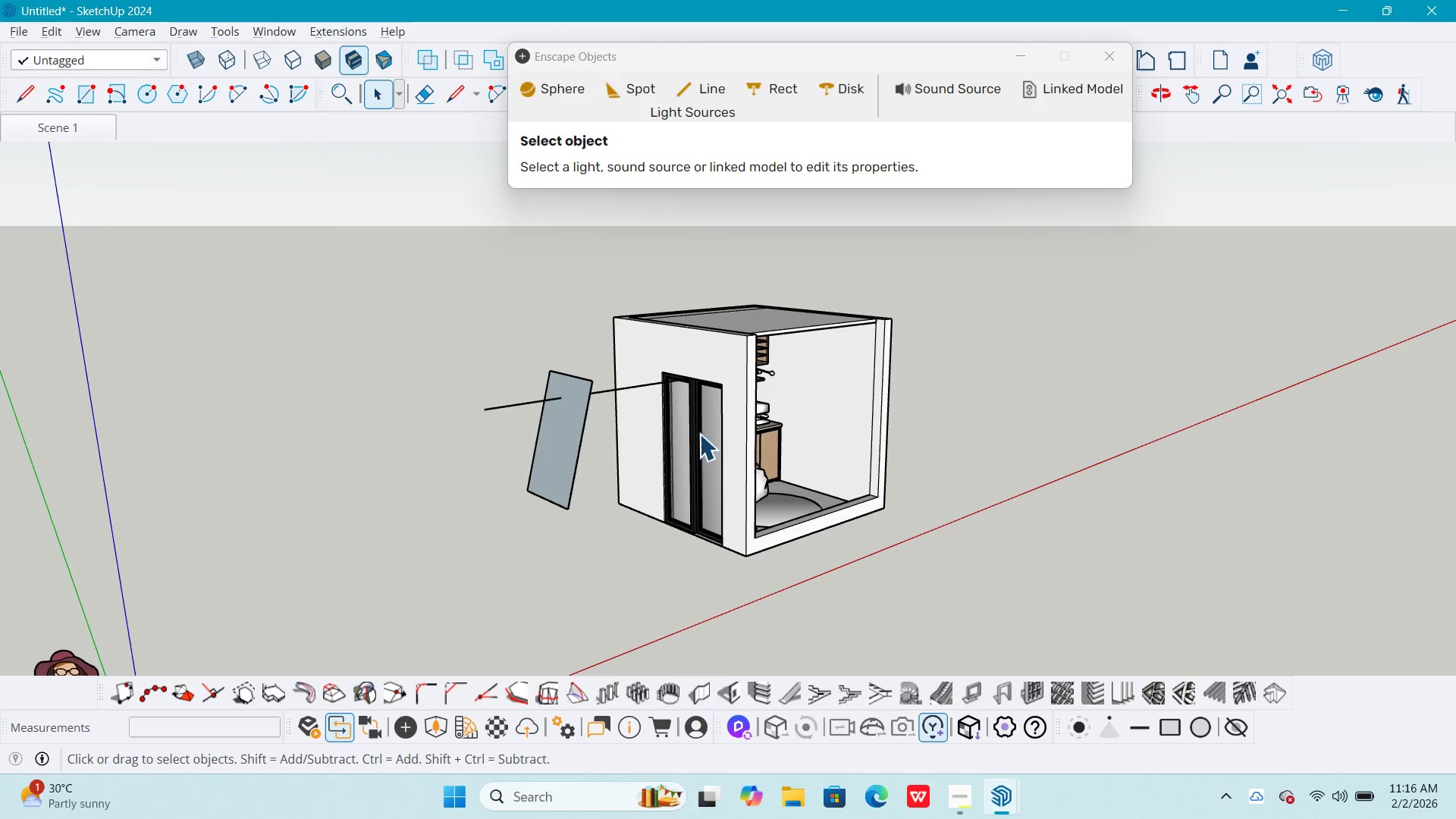 
key(E)
 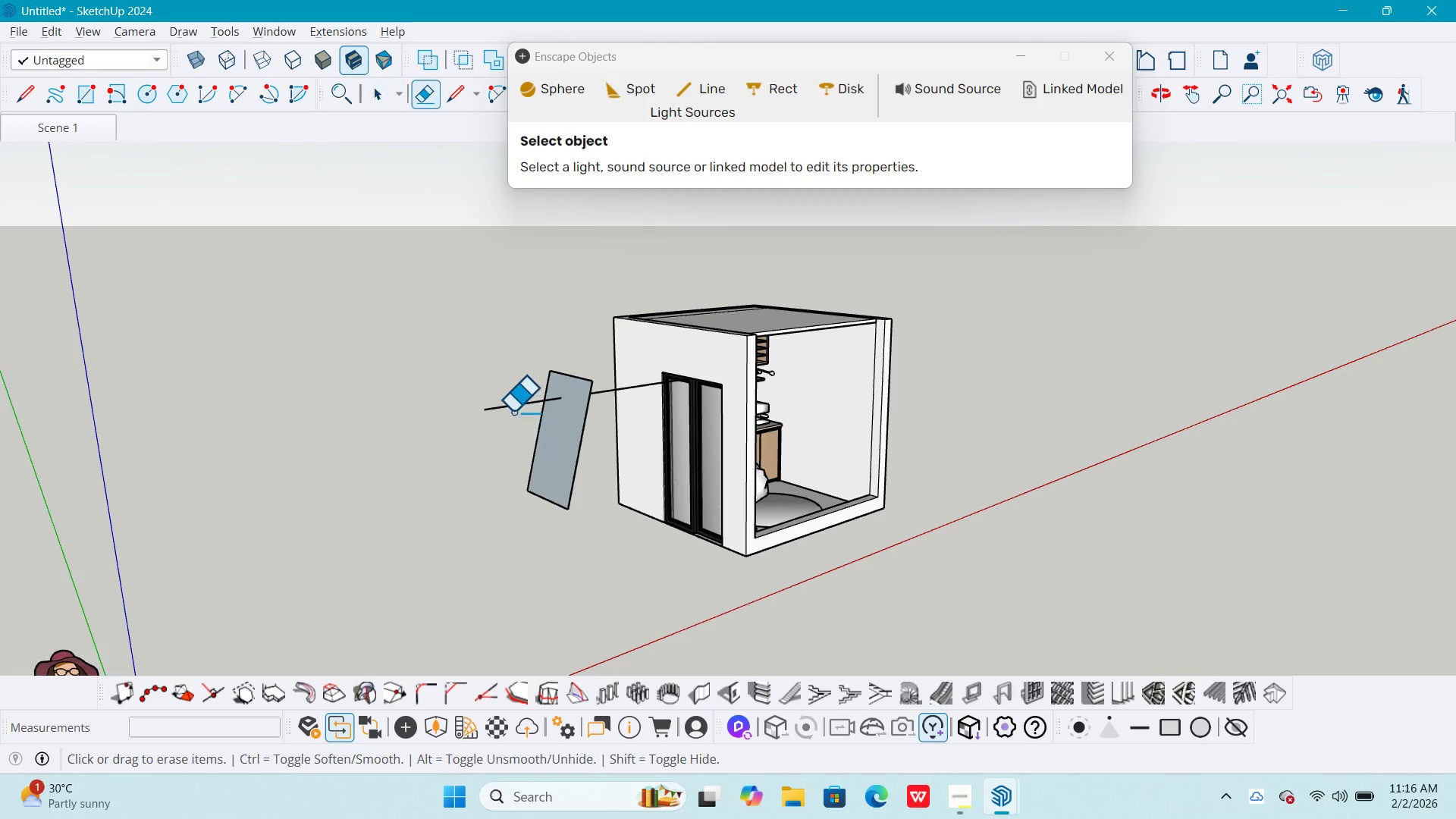 
left_click_drag(start_coordinate=[510, 409], to_coordinate=[481, 391])
 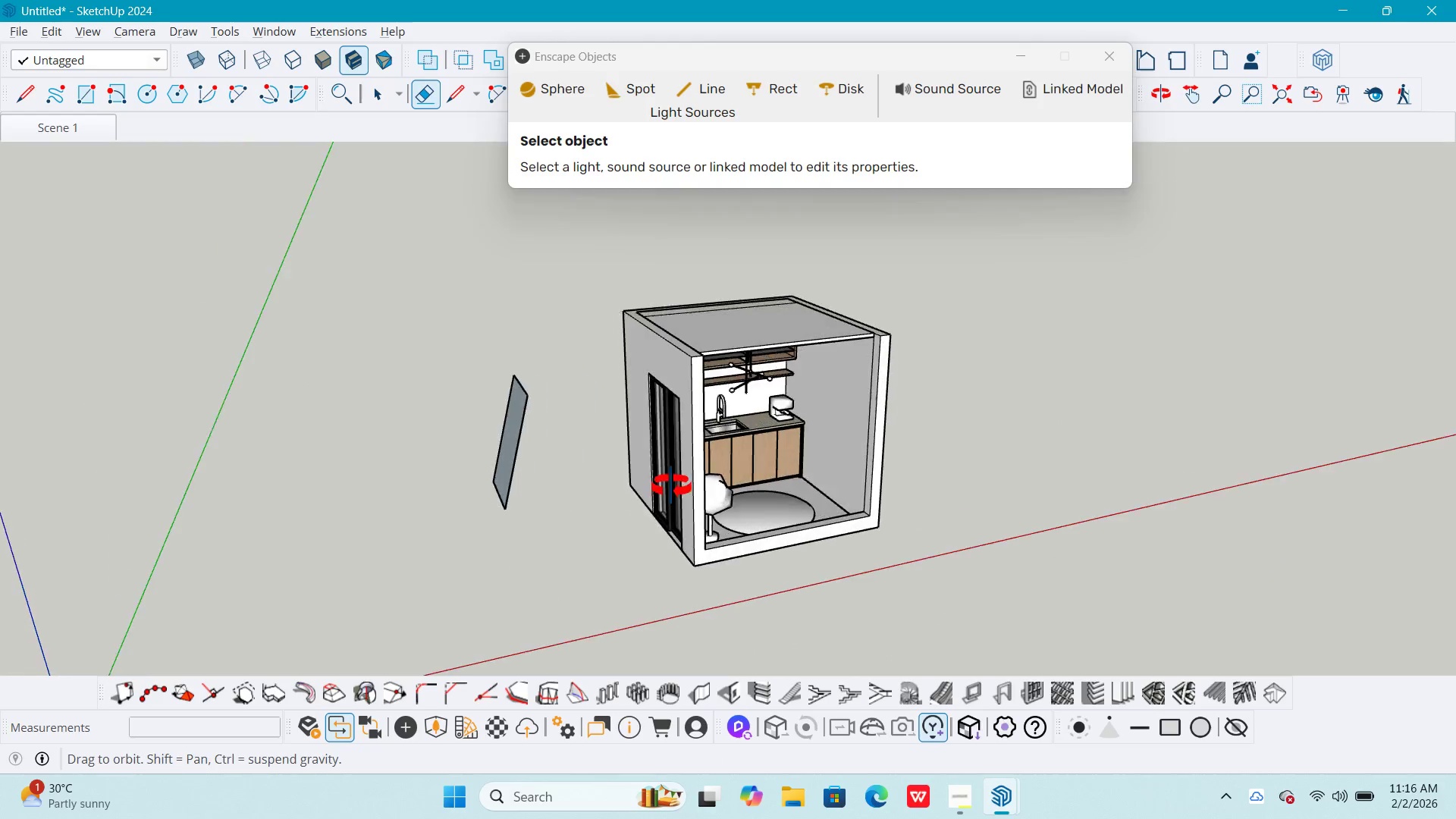 
key(Space)
 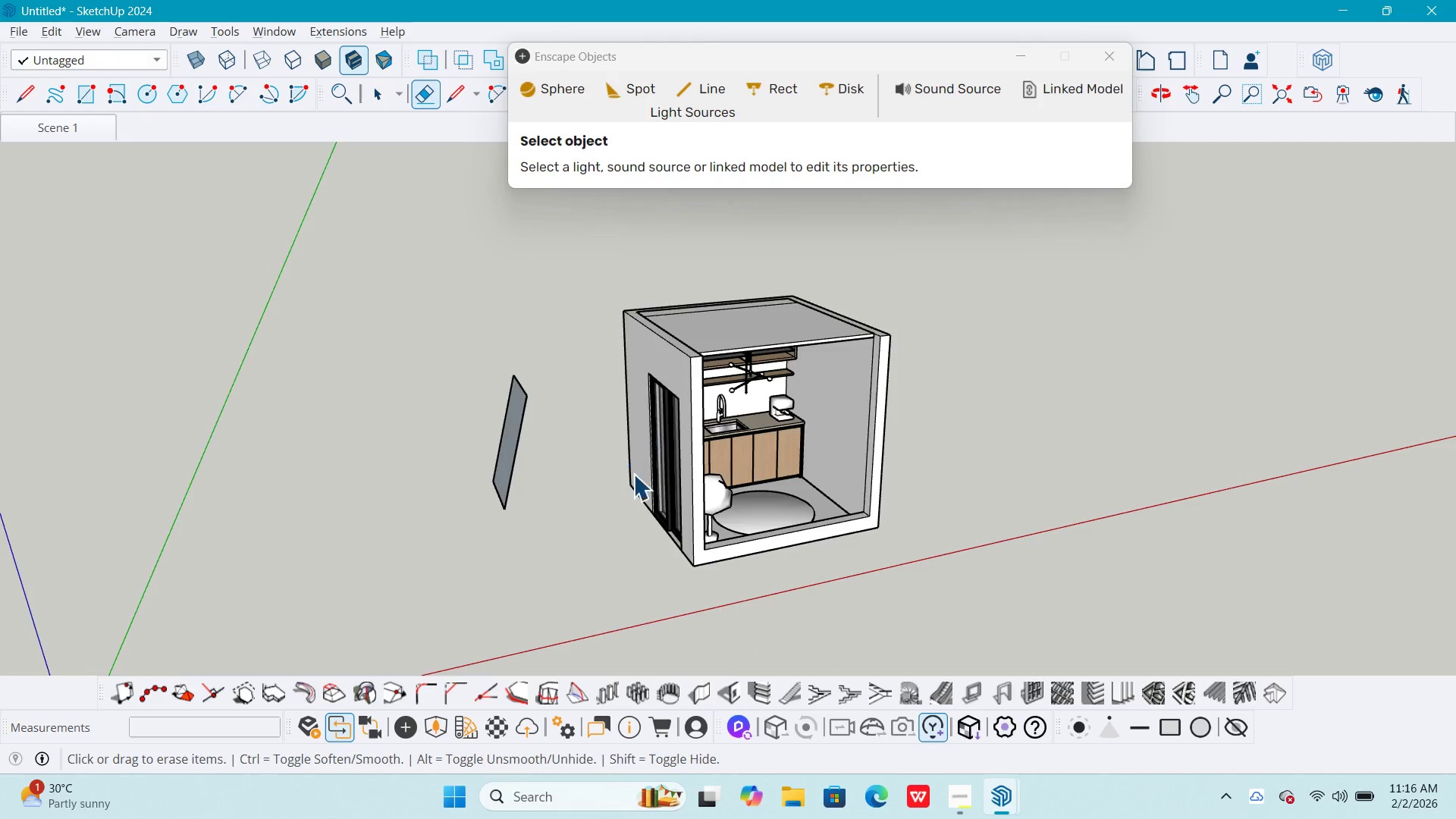 
key(Escape)
 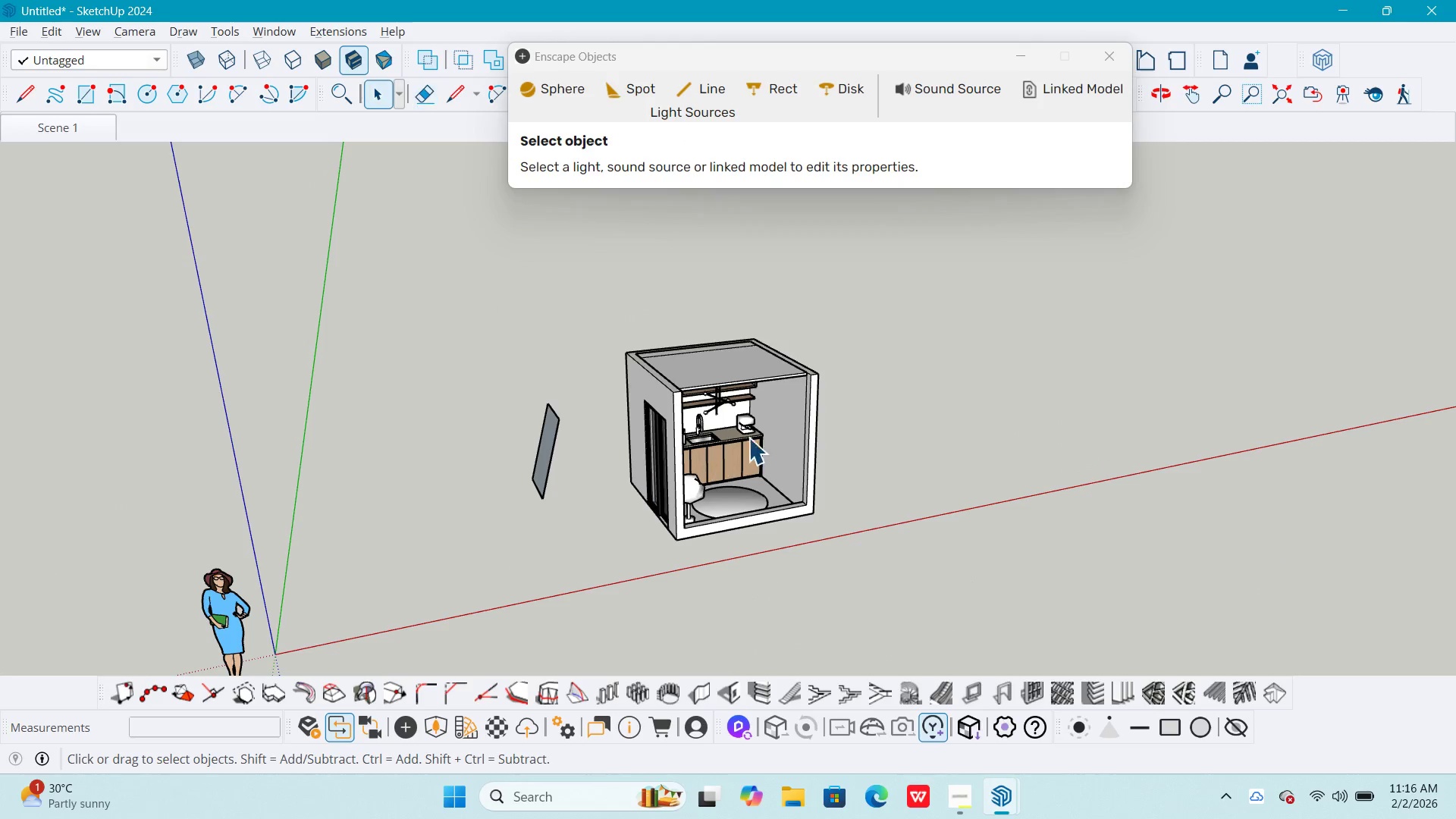 
key(Escape)
 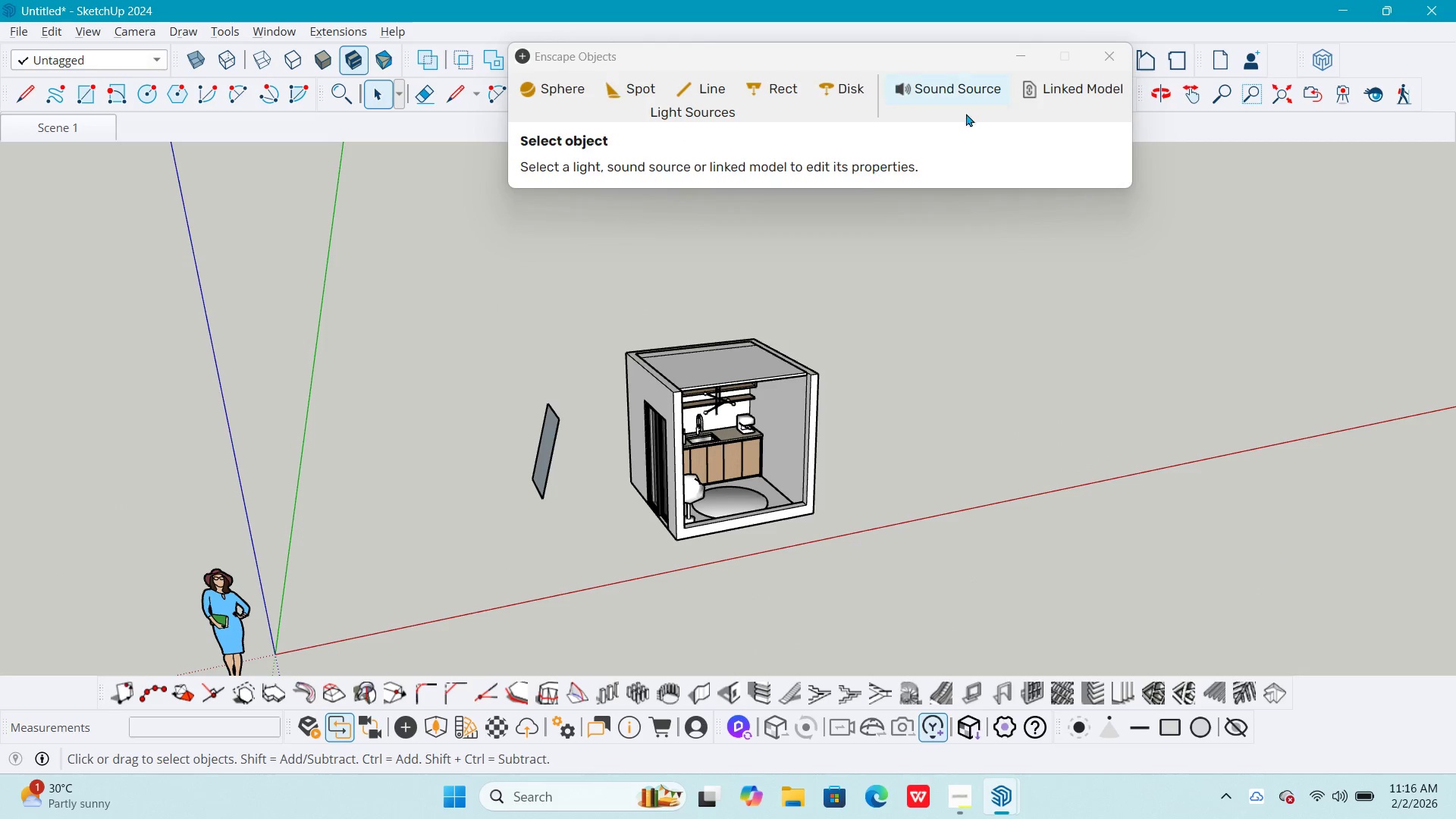 
scroll: coordinate [633, 474], scroll_direction: down, amount: 3.0
 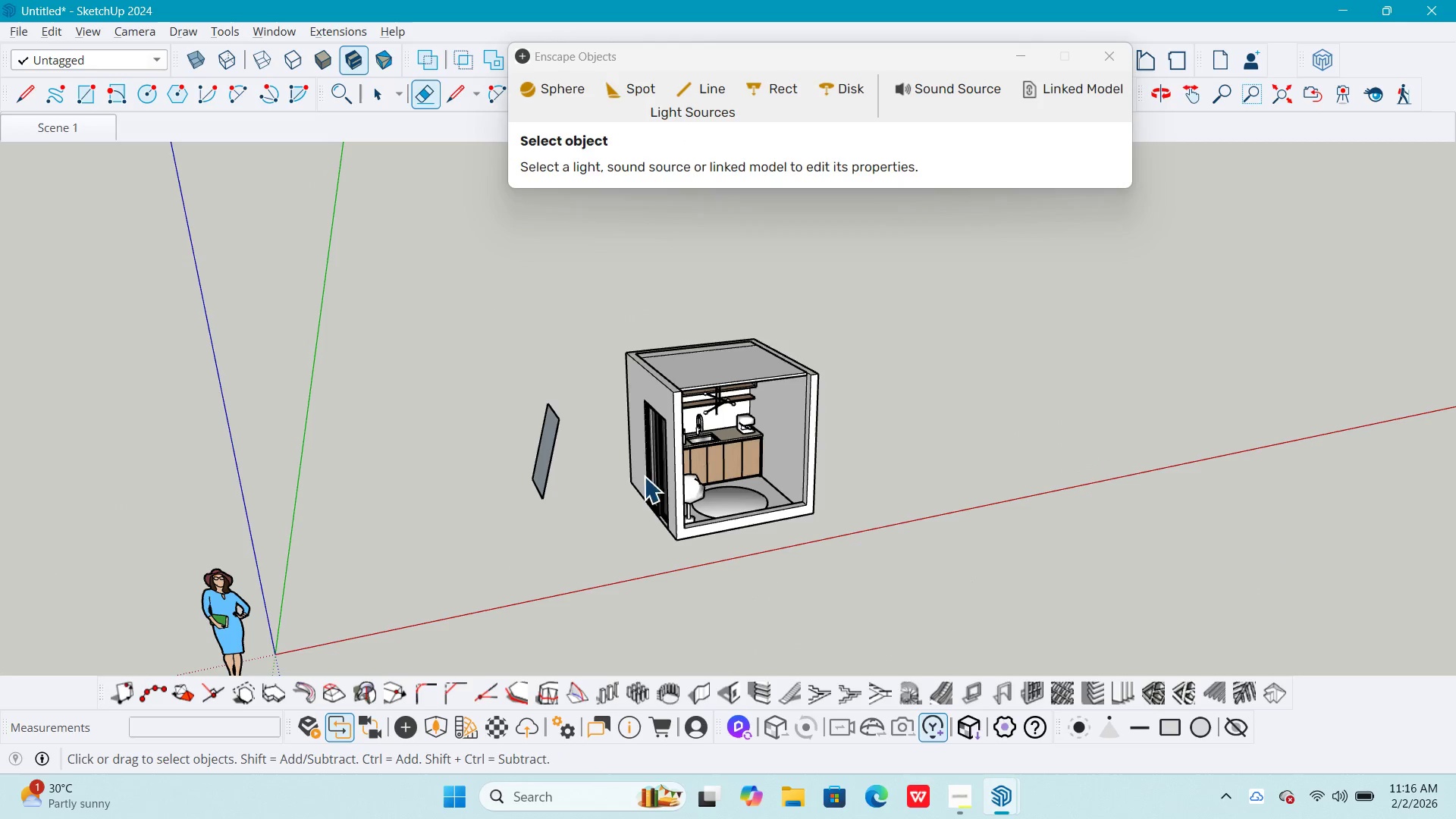 
hold_key(key=ShiftLeft, duration=0.52)
 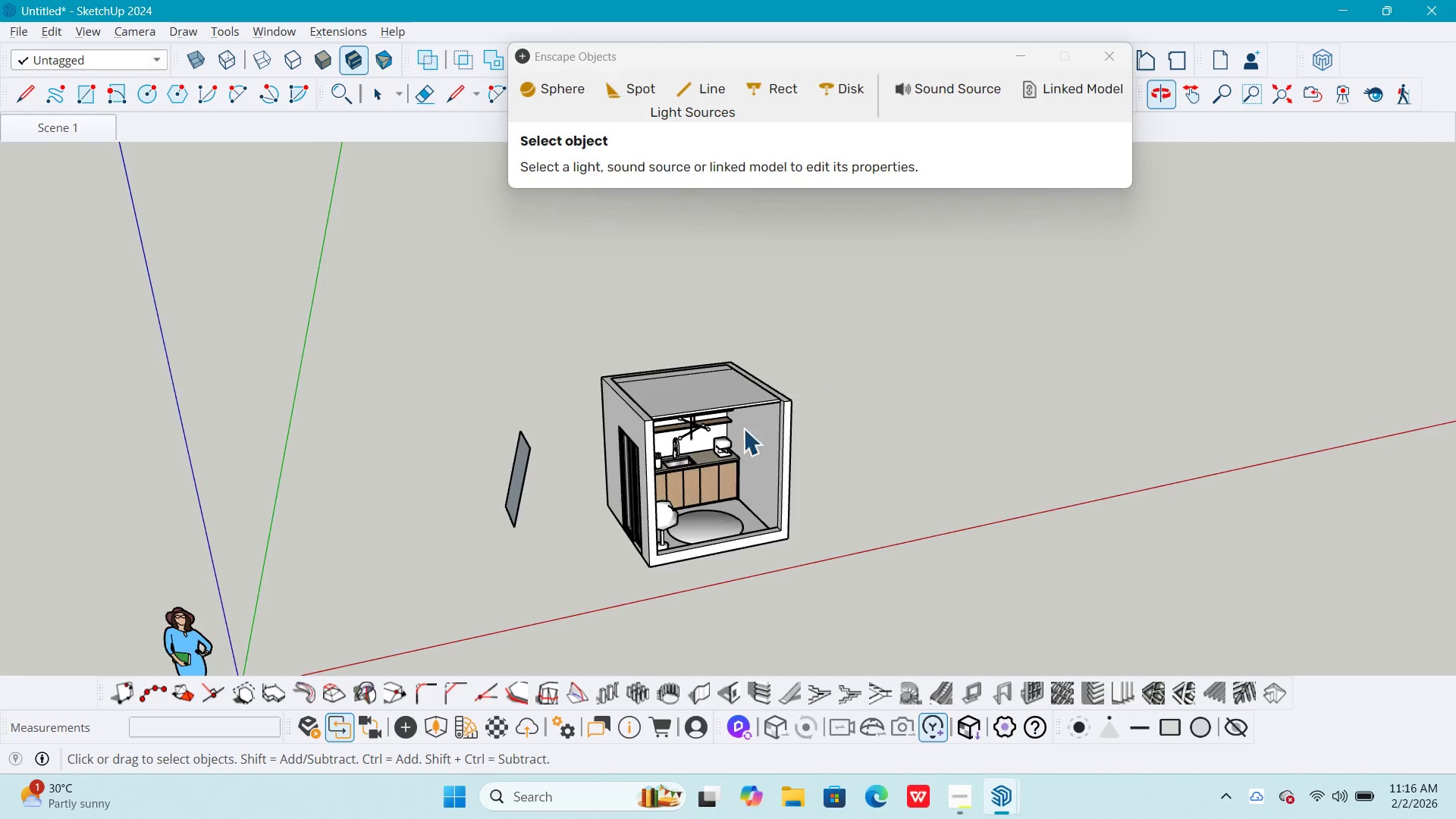 
scroll: coordinate [688, 460], scroll_direction: up, amount: 6.0
 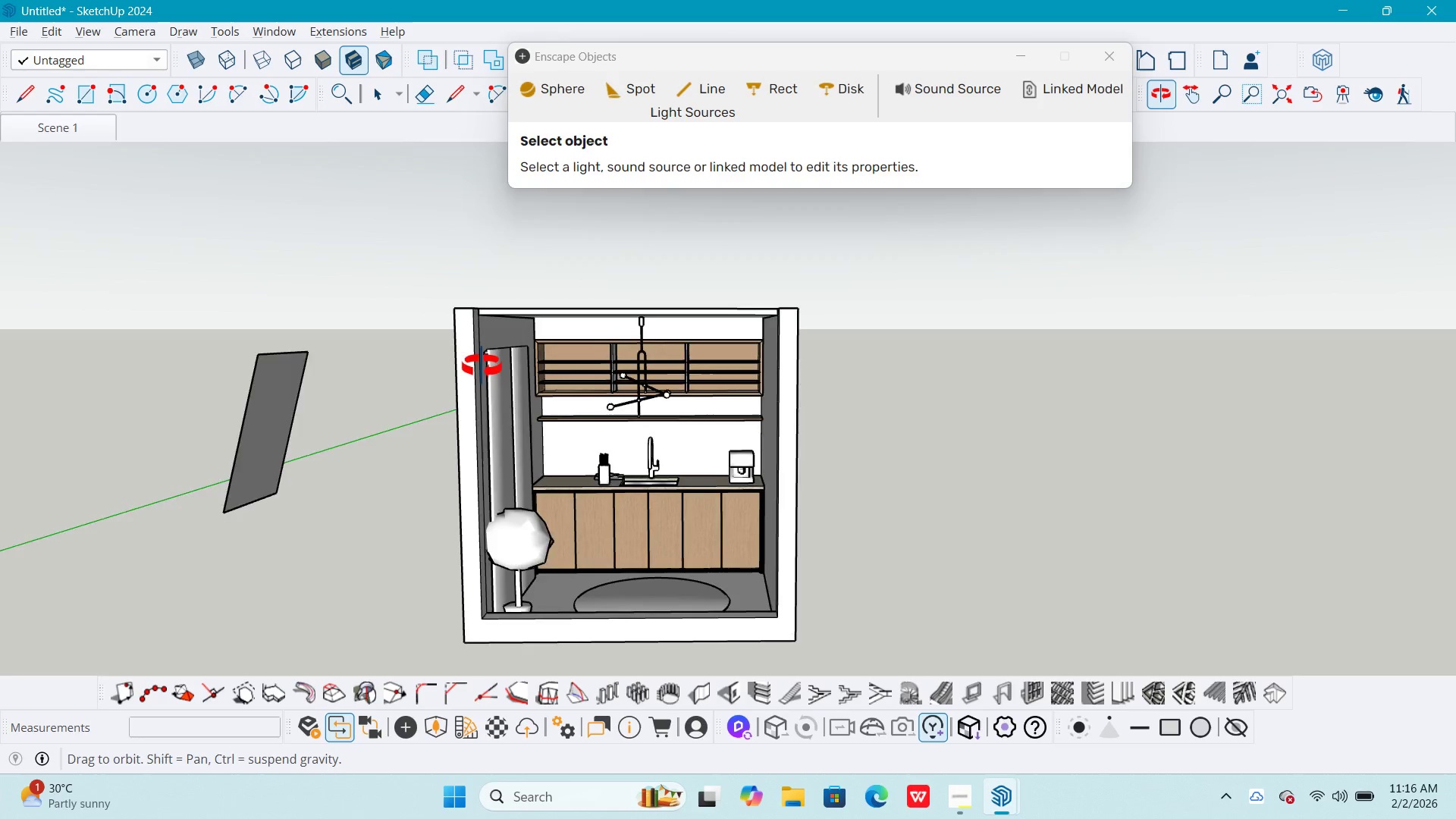 
key(Space)
 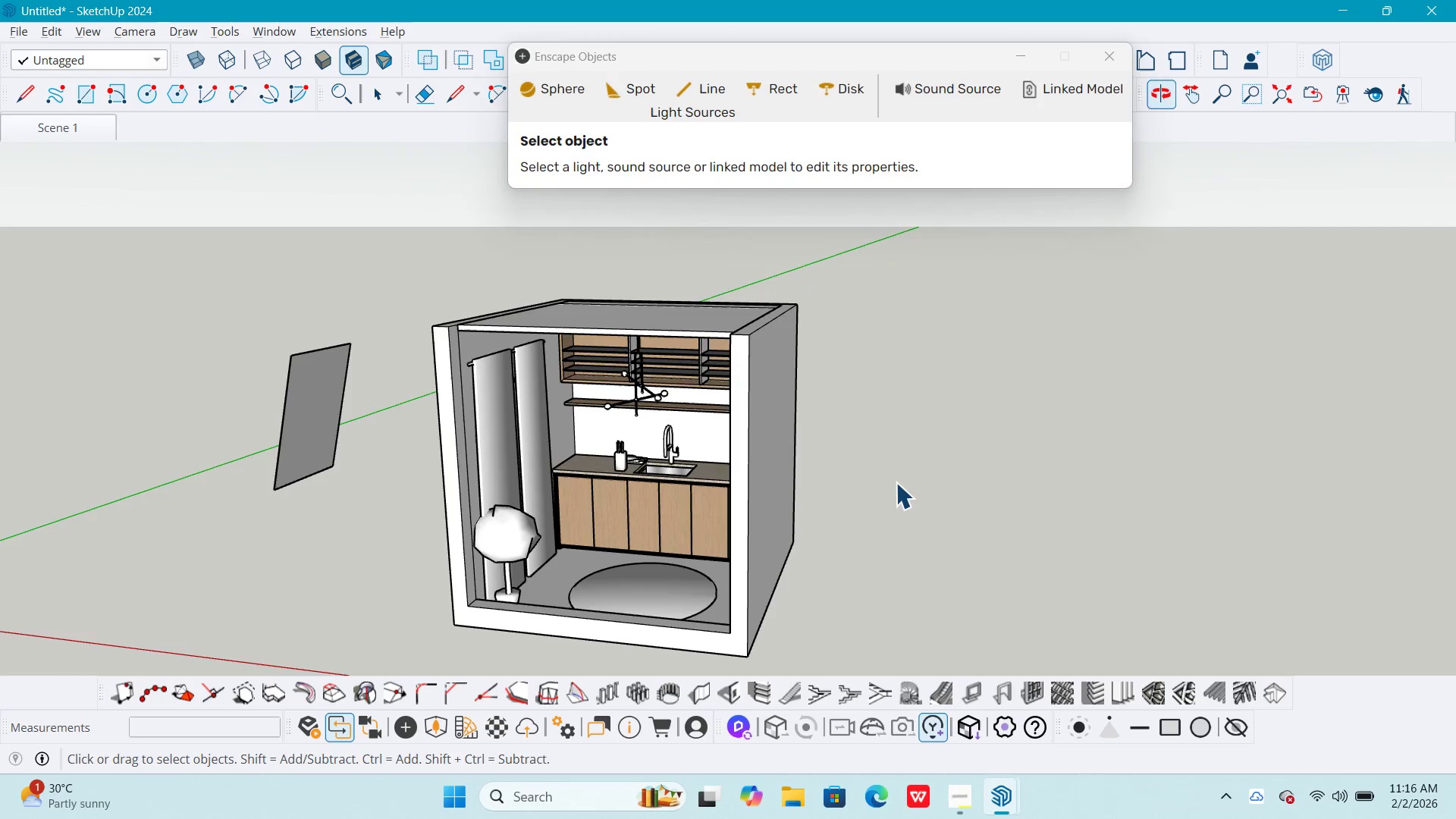 
left_click_drag(start_coordinate=[897, 483], to_coordinate=[899, 487])
 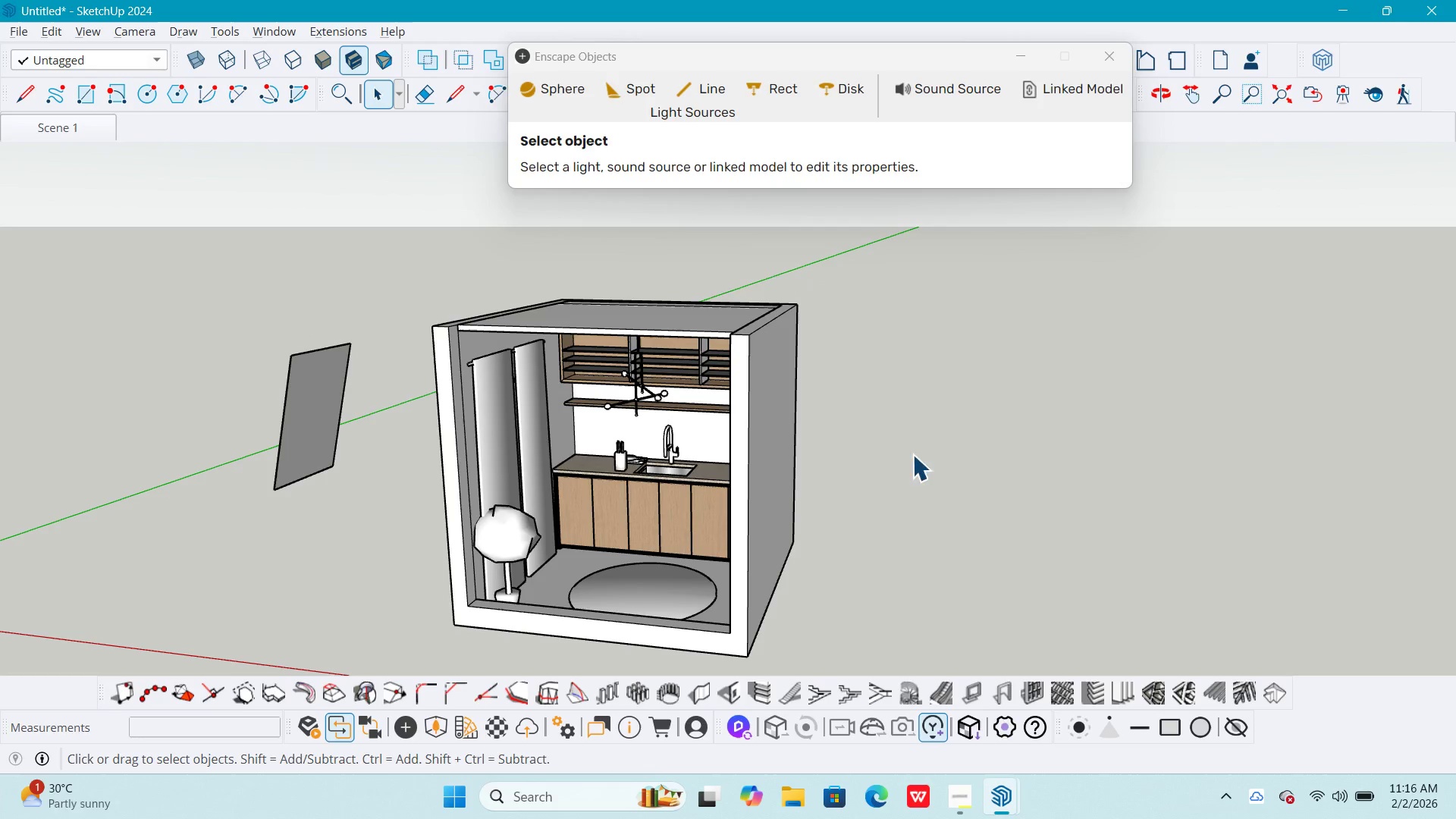 
key(Escape)
 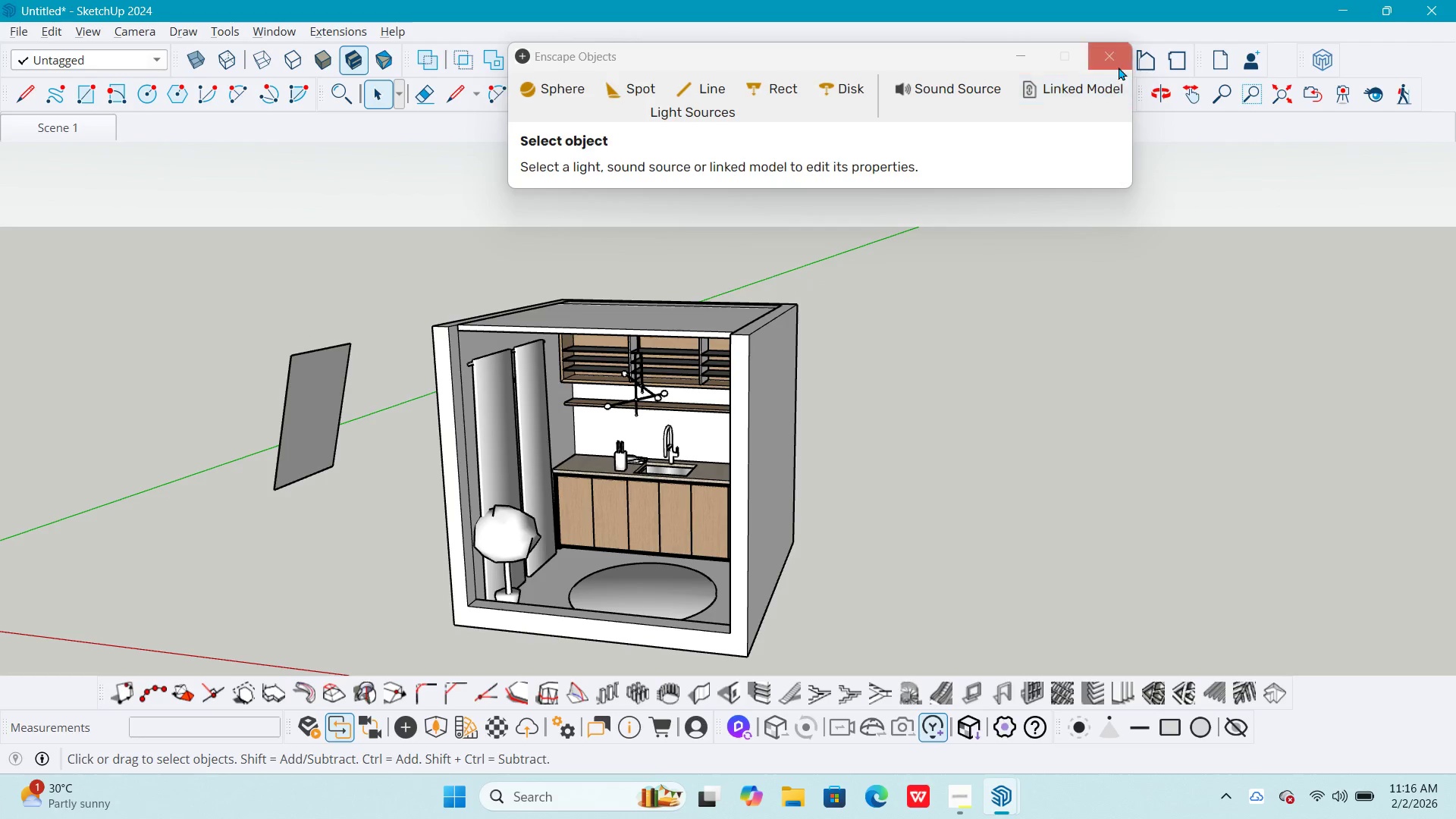 
left_click([1119, 65])
 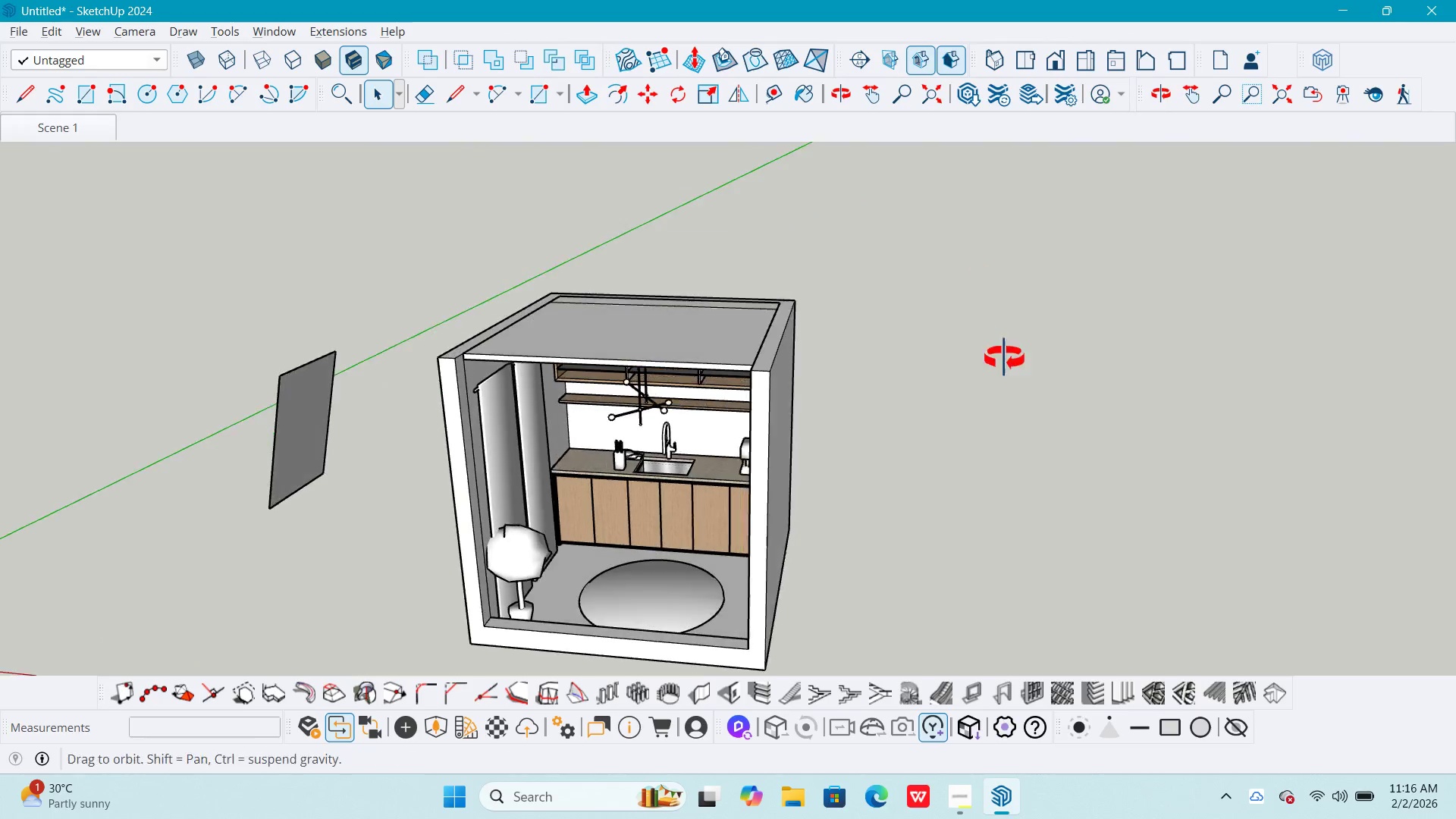 
scroll: coordinate [980, 435], scroll_direction: down, amount: 3.0
 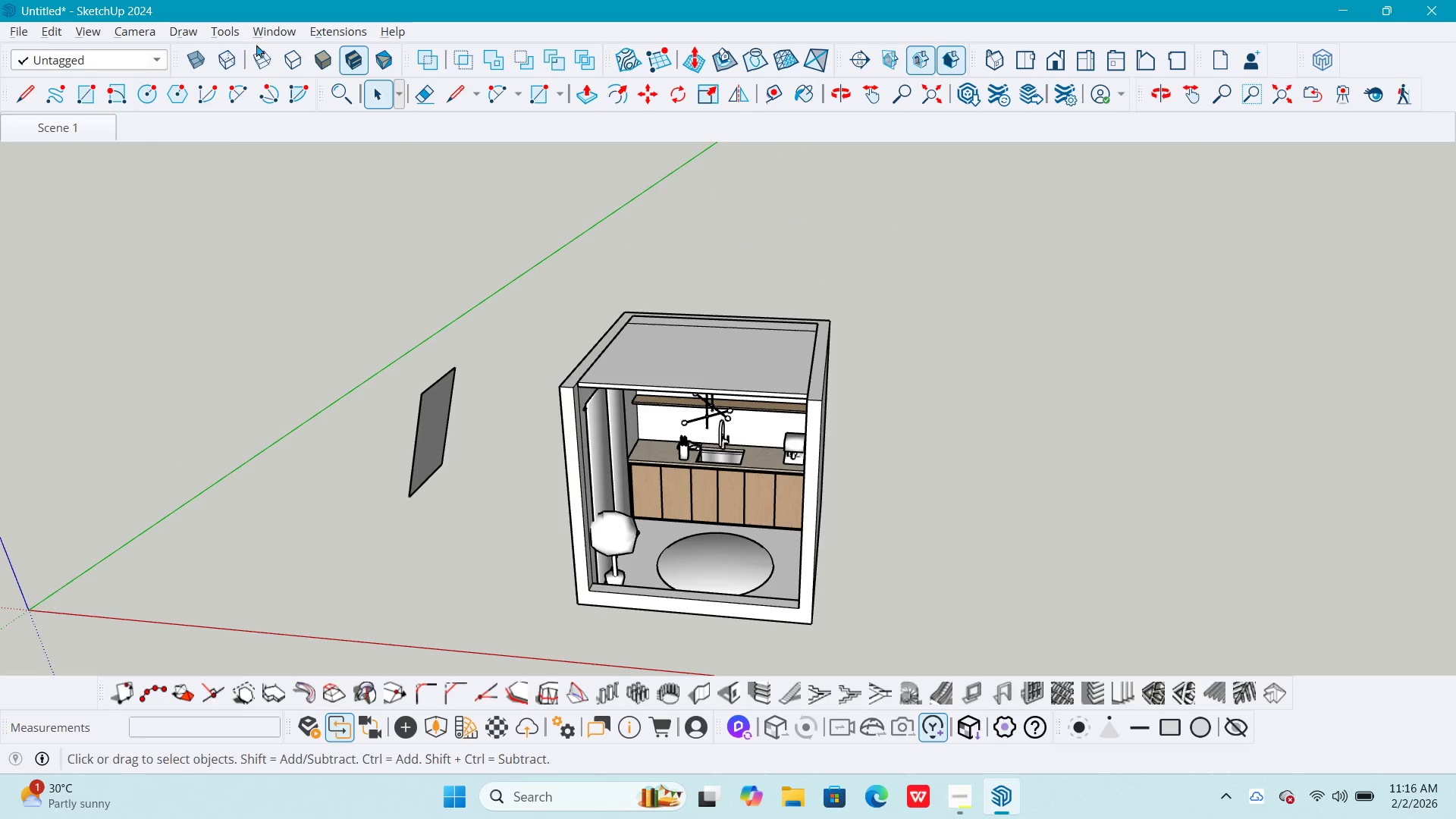 
left_click([281, 32])
 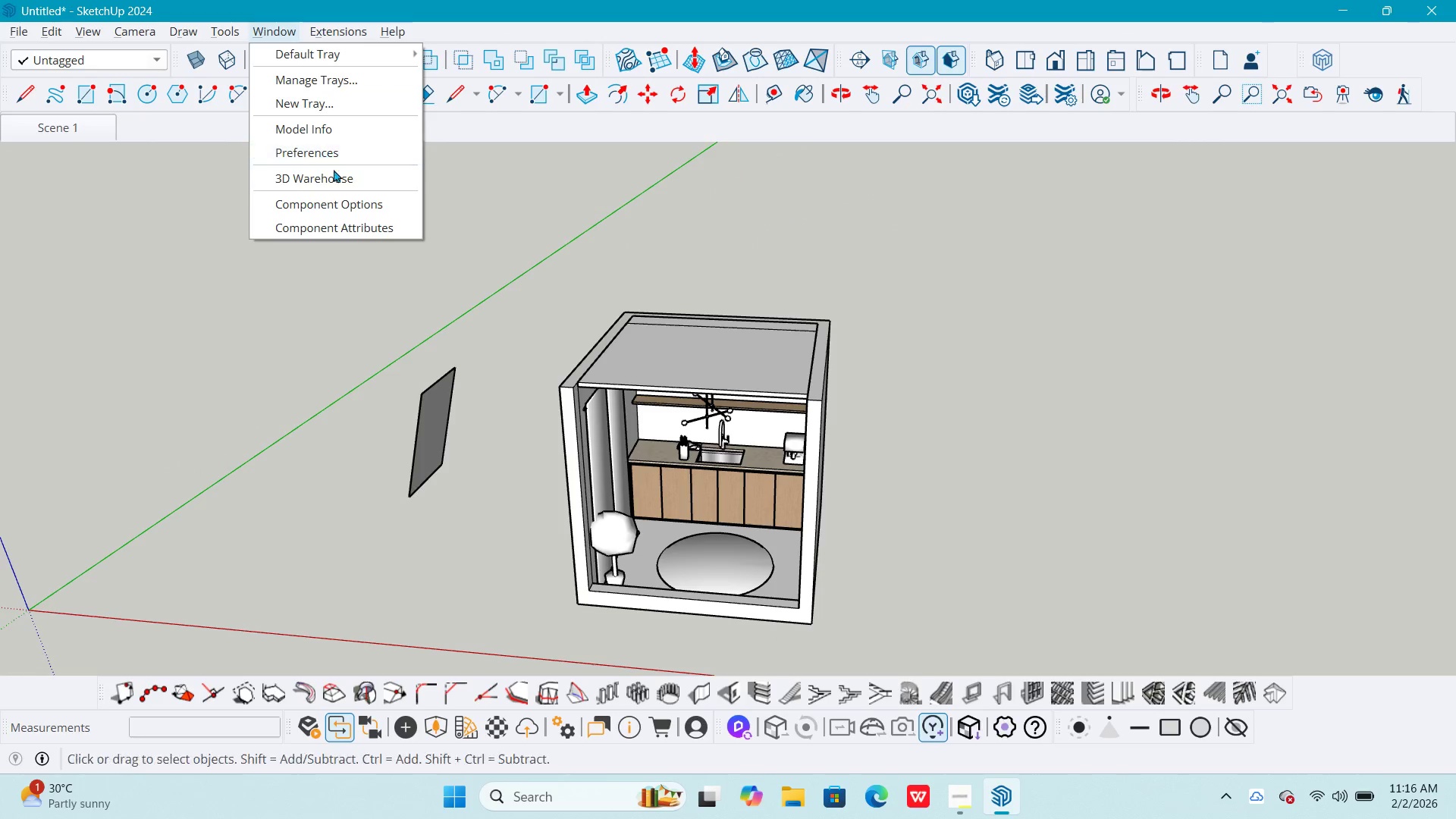 
left_click([336, 177])
 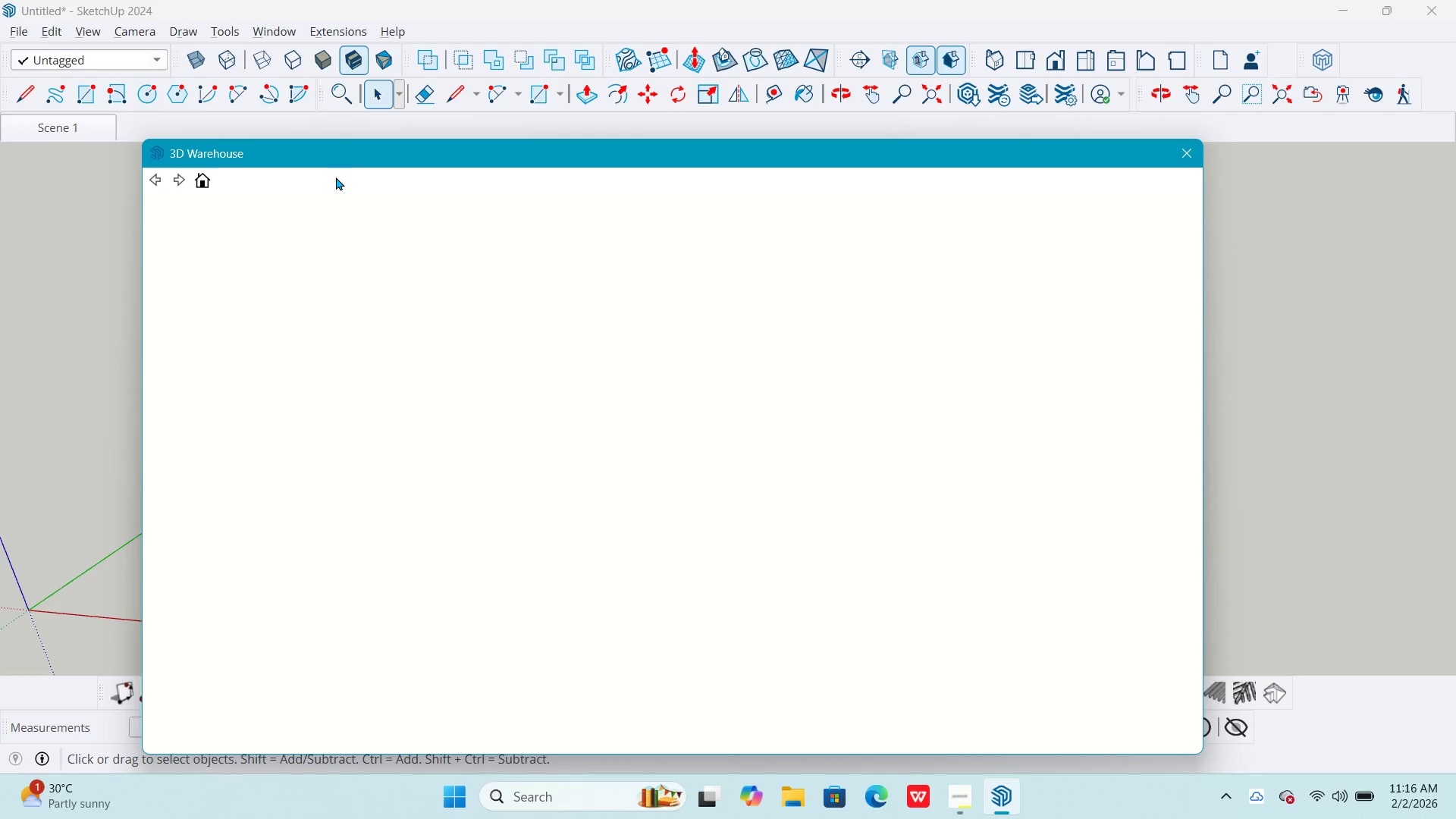 
wait(9.72)
 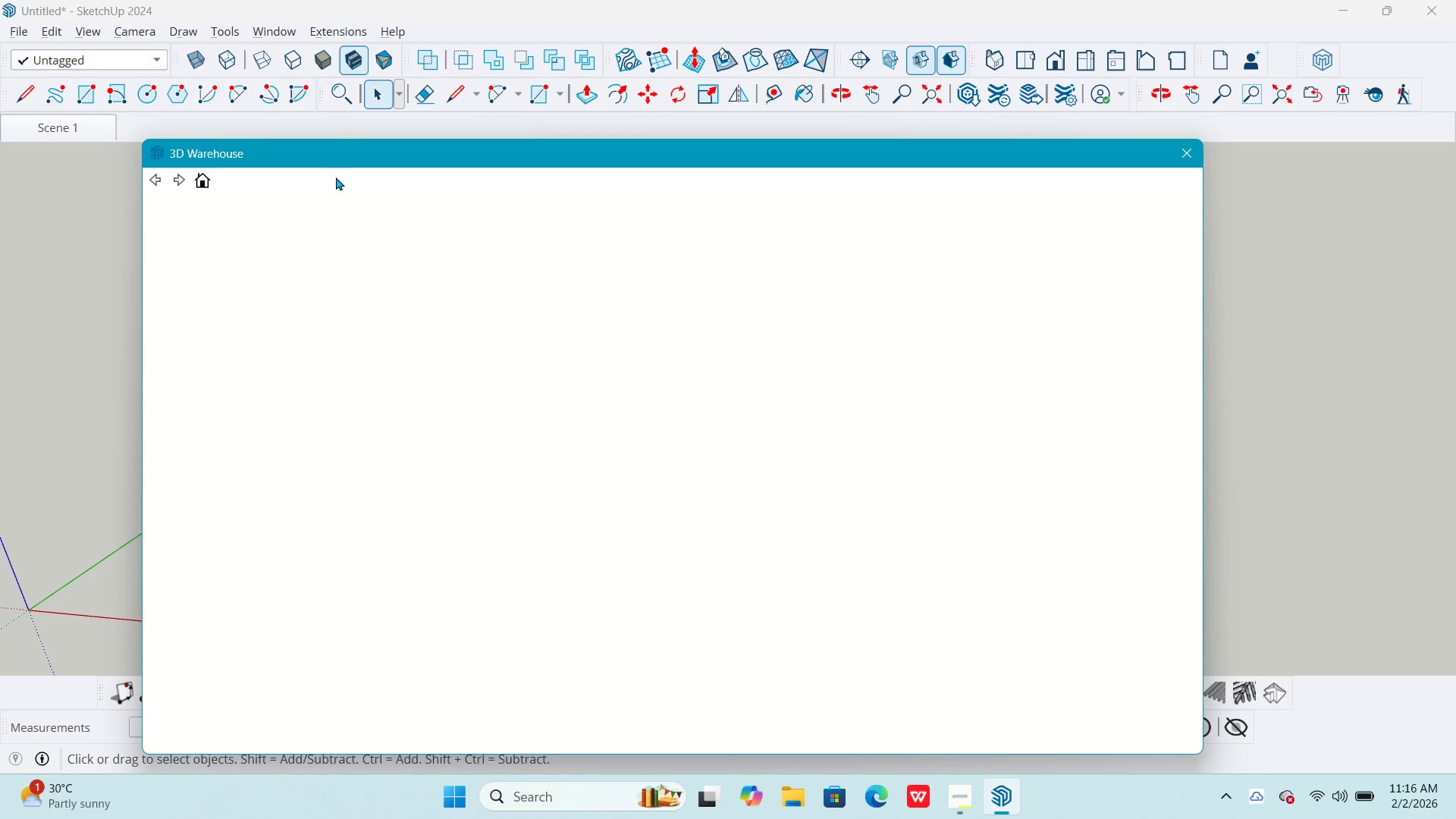 
left_click([441, 500])
 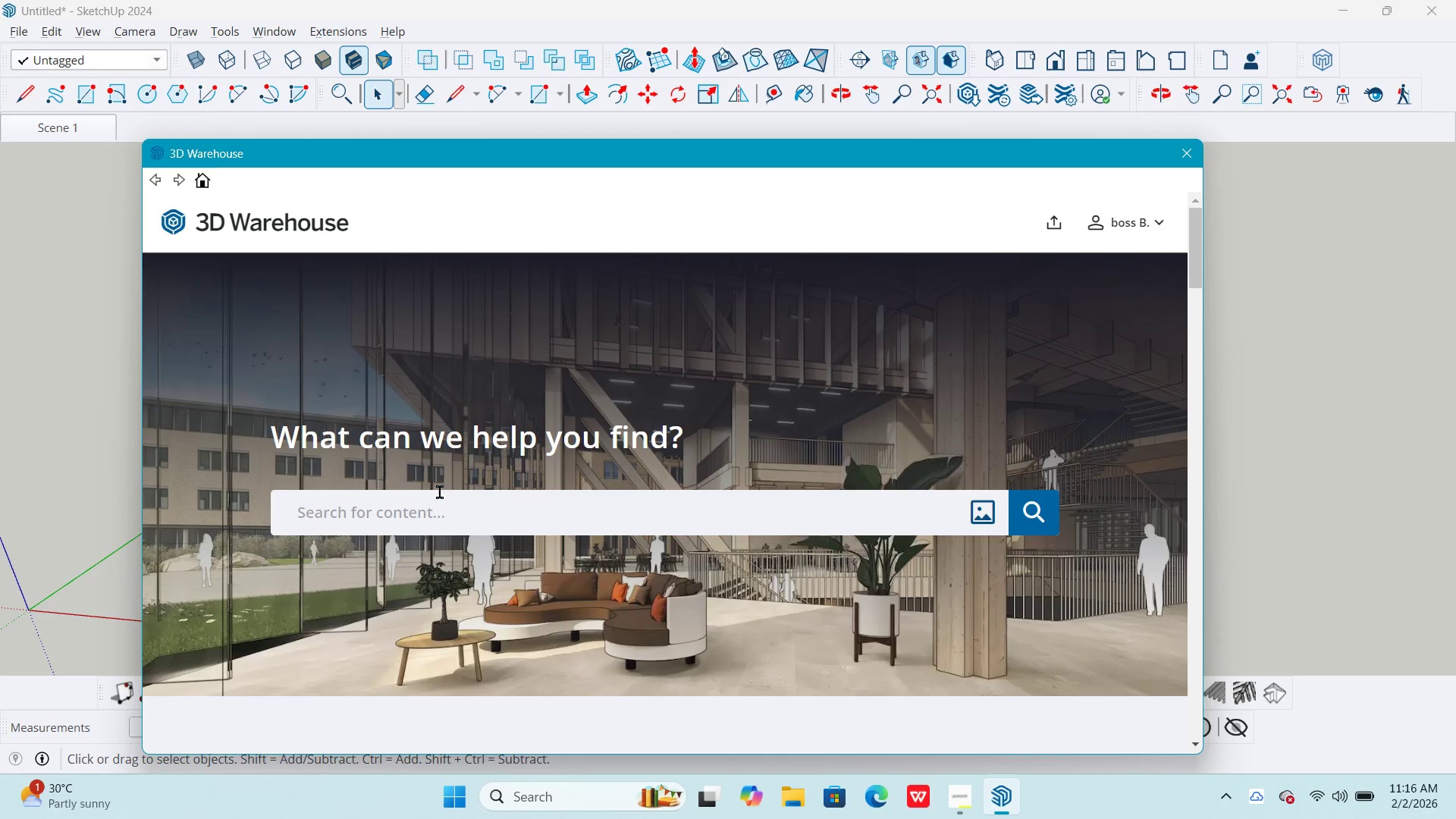 
type(chicken kithchen accessore)
key(Backspace)
key(Backspace)
key(Backspace)
type(ories)
key(NumpadEnter)
 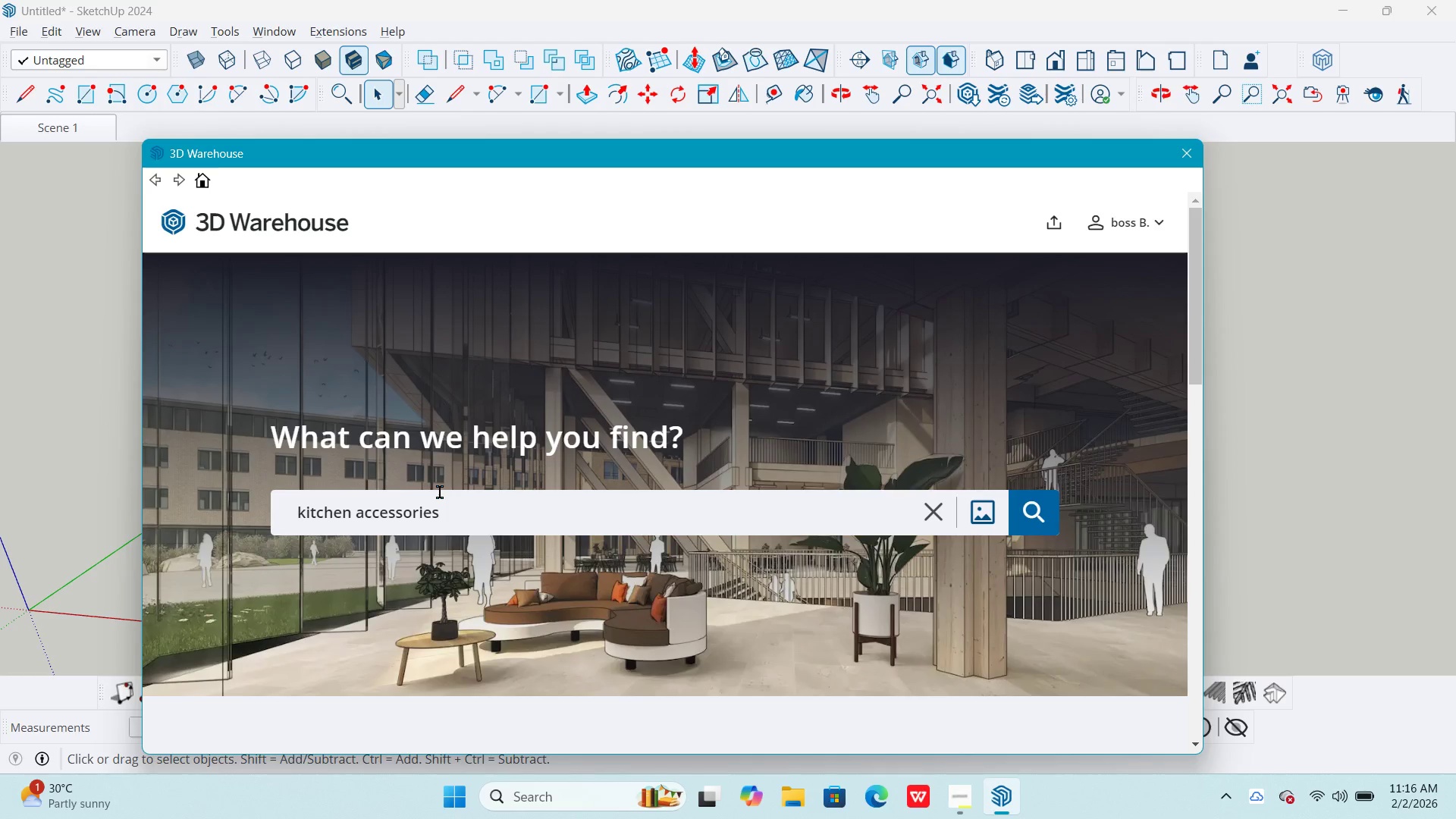 
mouse_move([1034, 510])
 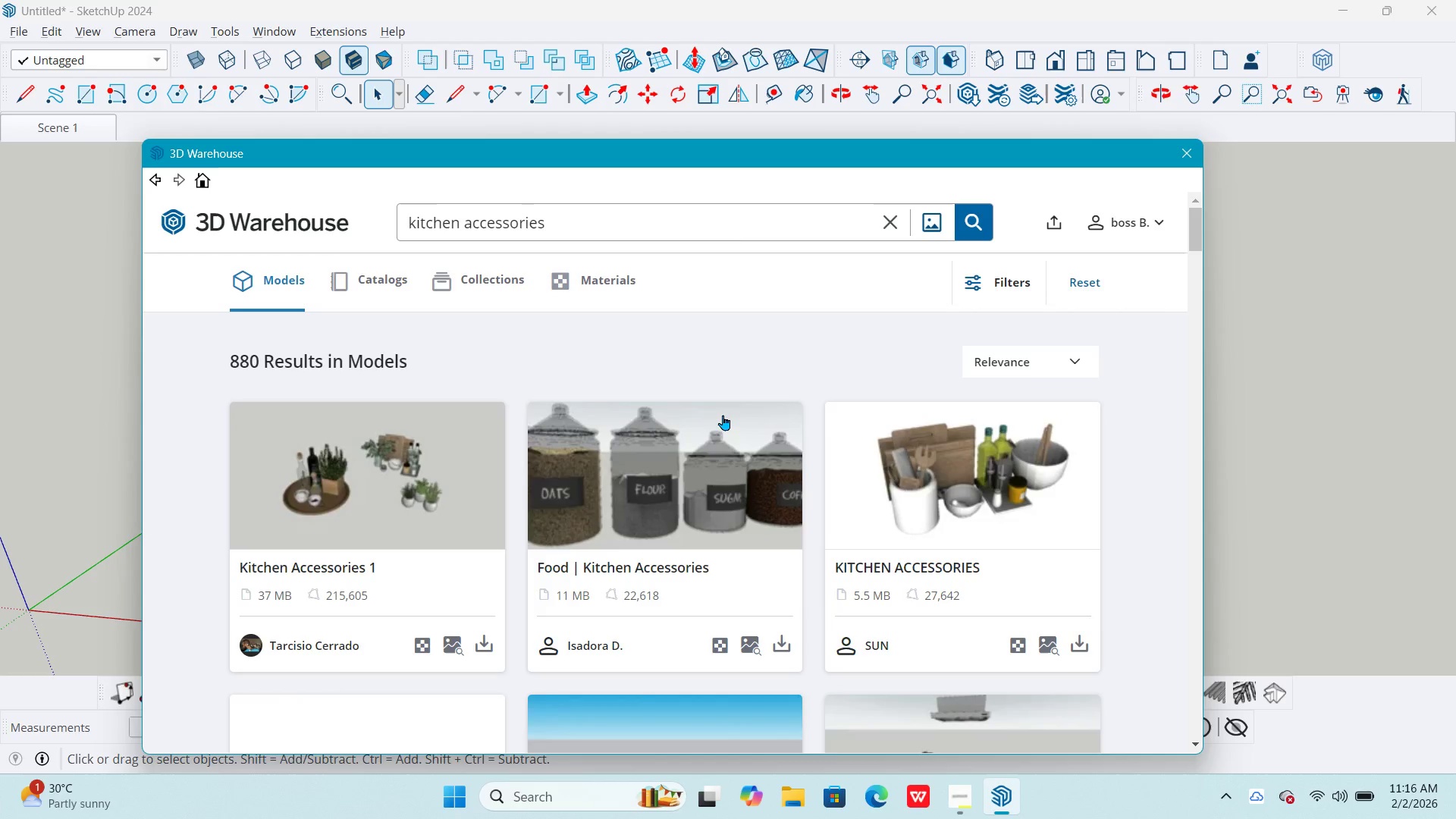 
wait(11.06)
 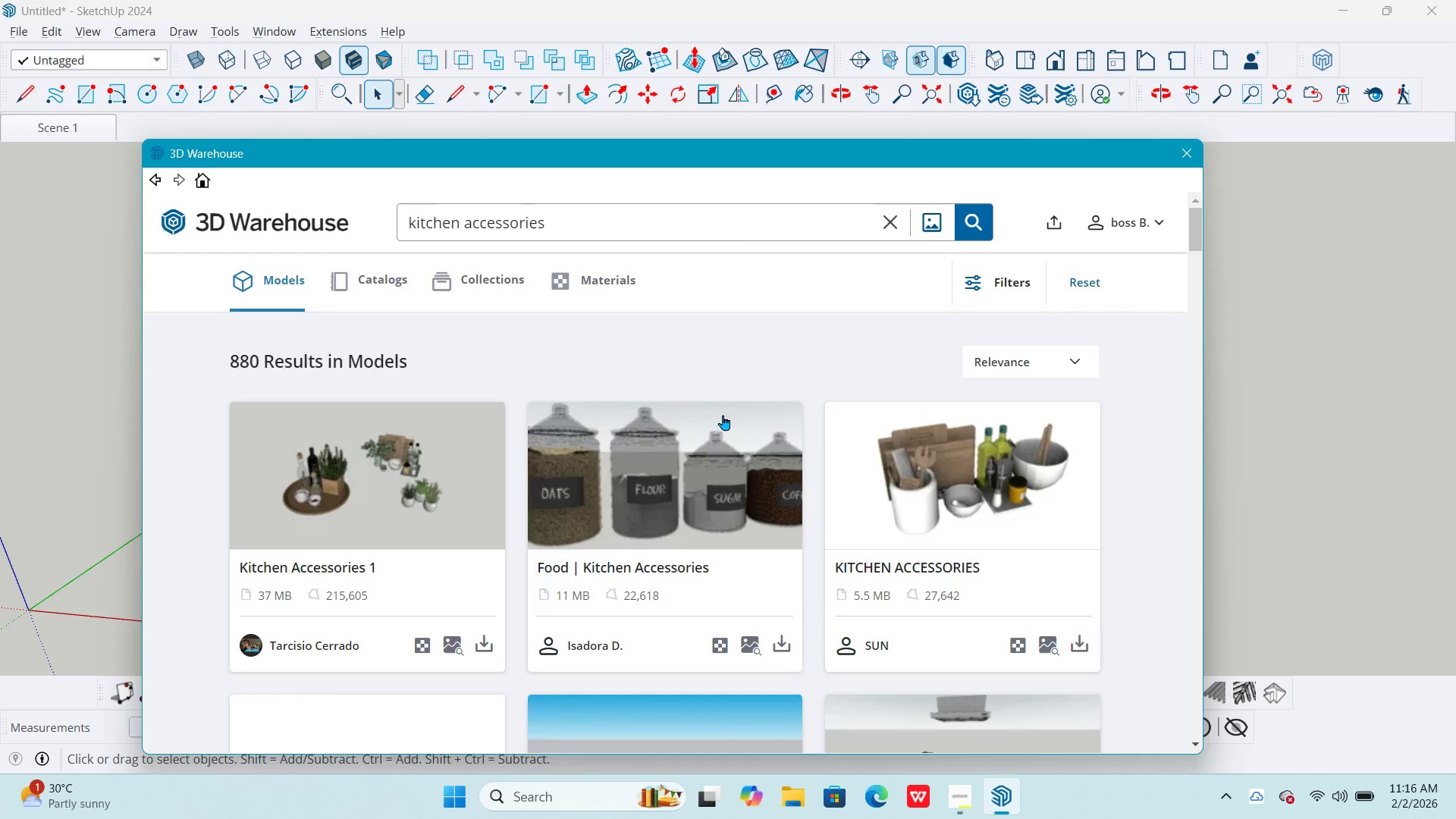 
left_click([1081, 646])
 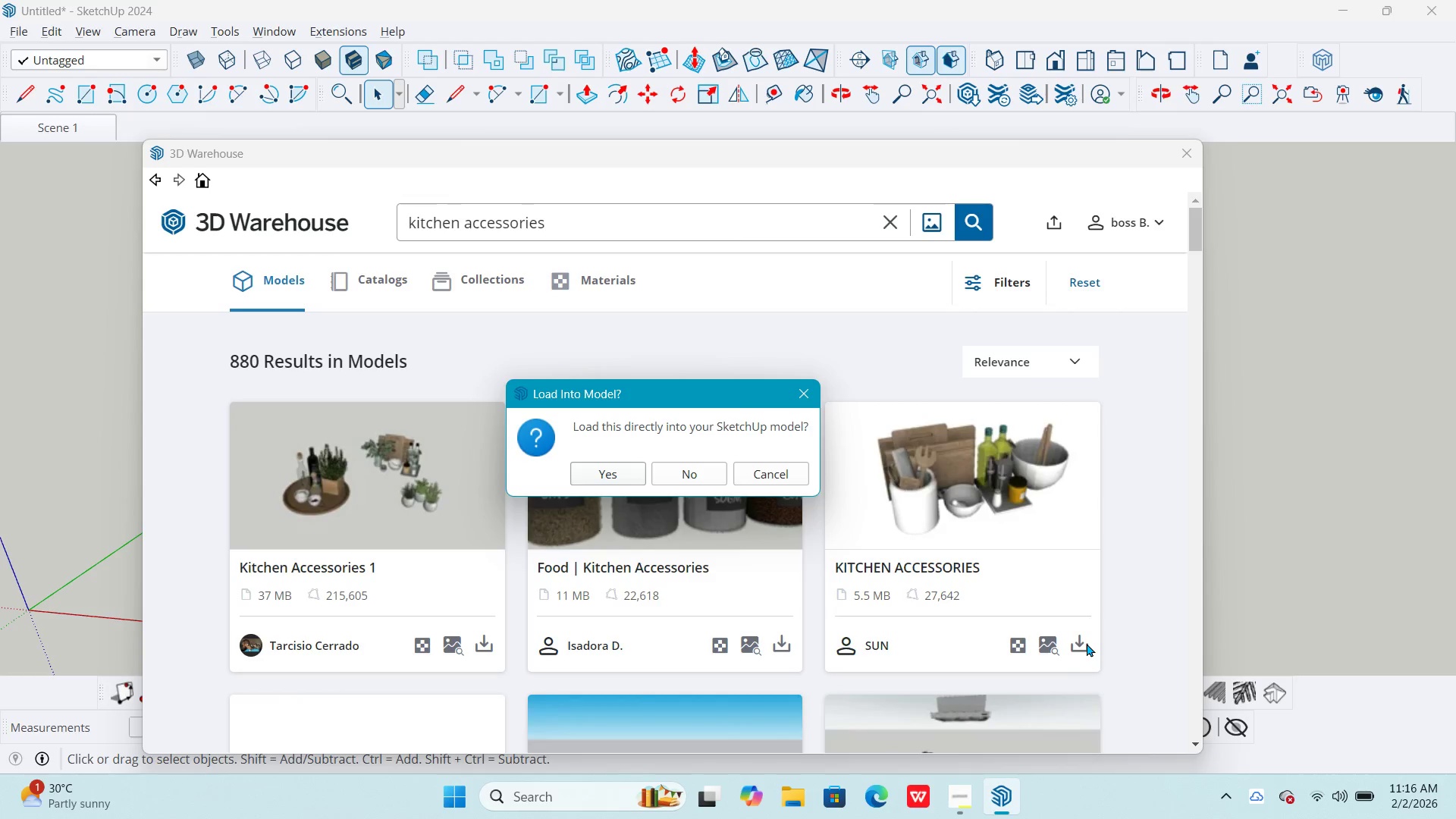 
key(NumpadEnter)
 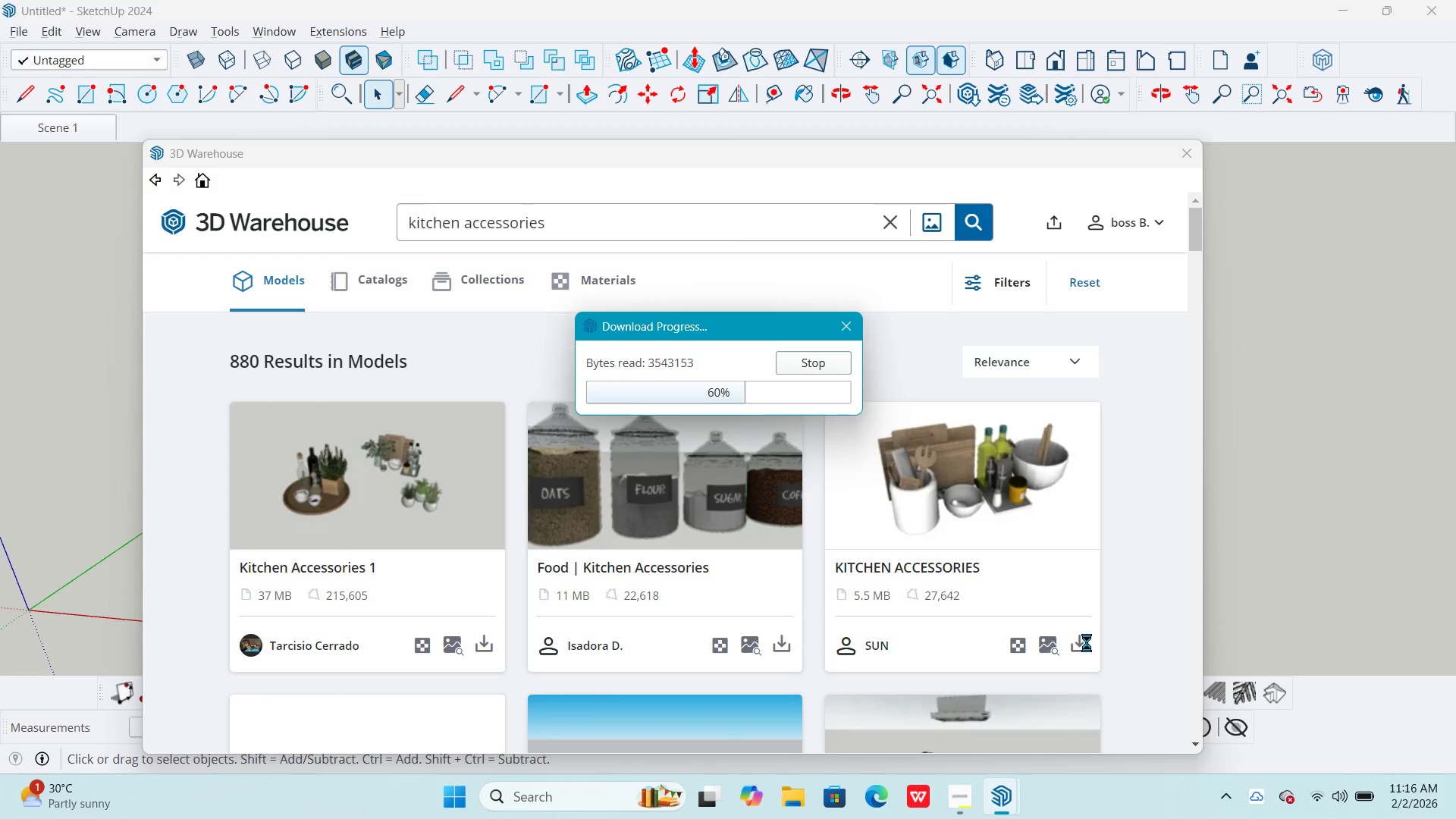 
wait(11.38)
 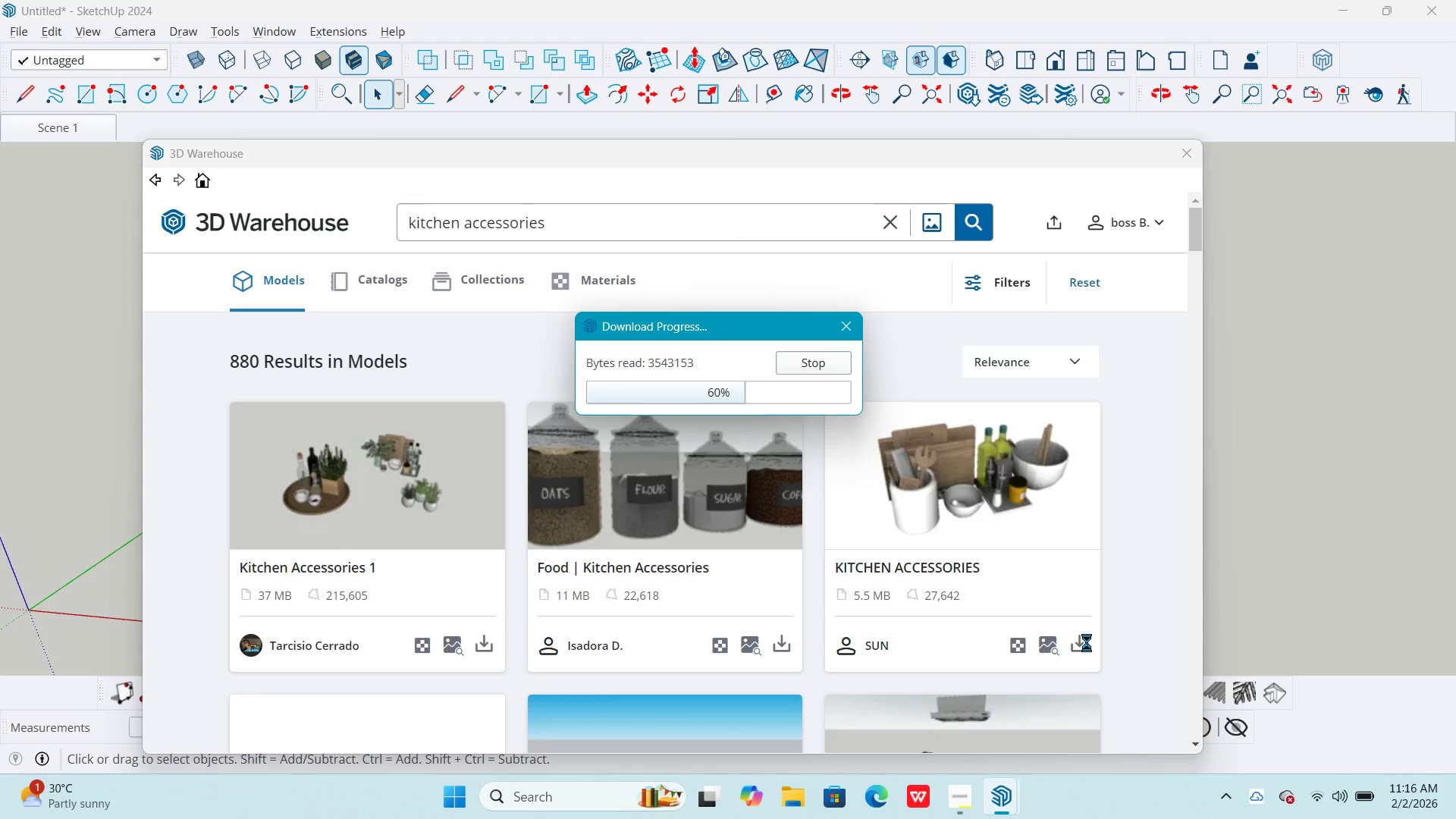 
scroll: coordinate [689, 491], scroll_direction: up, amount: 8.0
 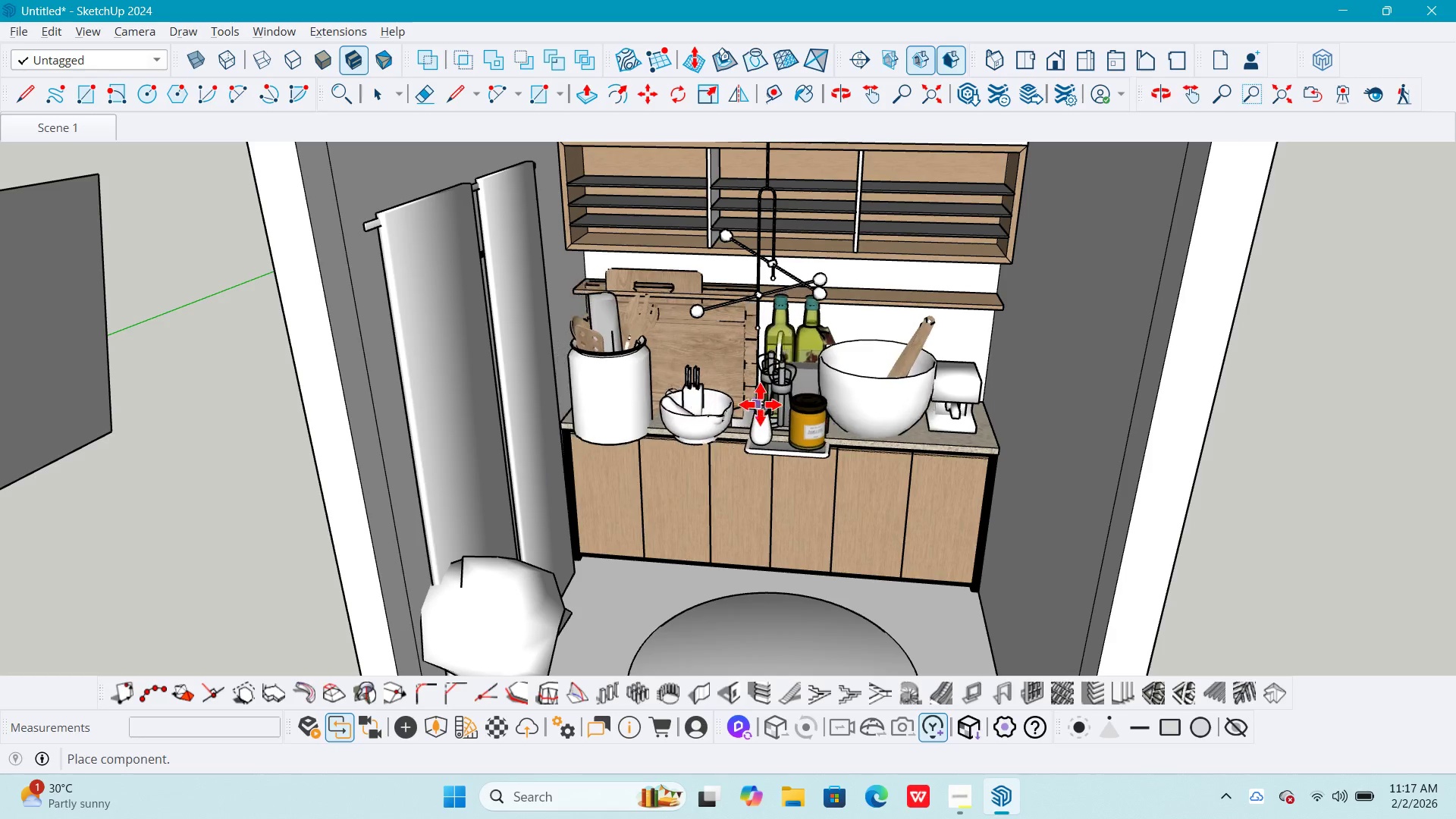 
left_click([761, 406])
 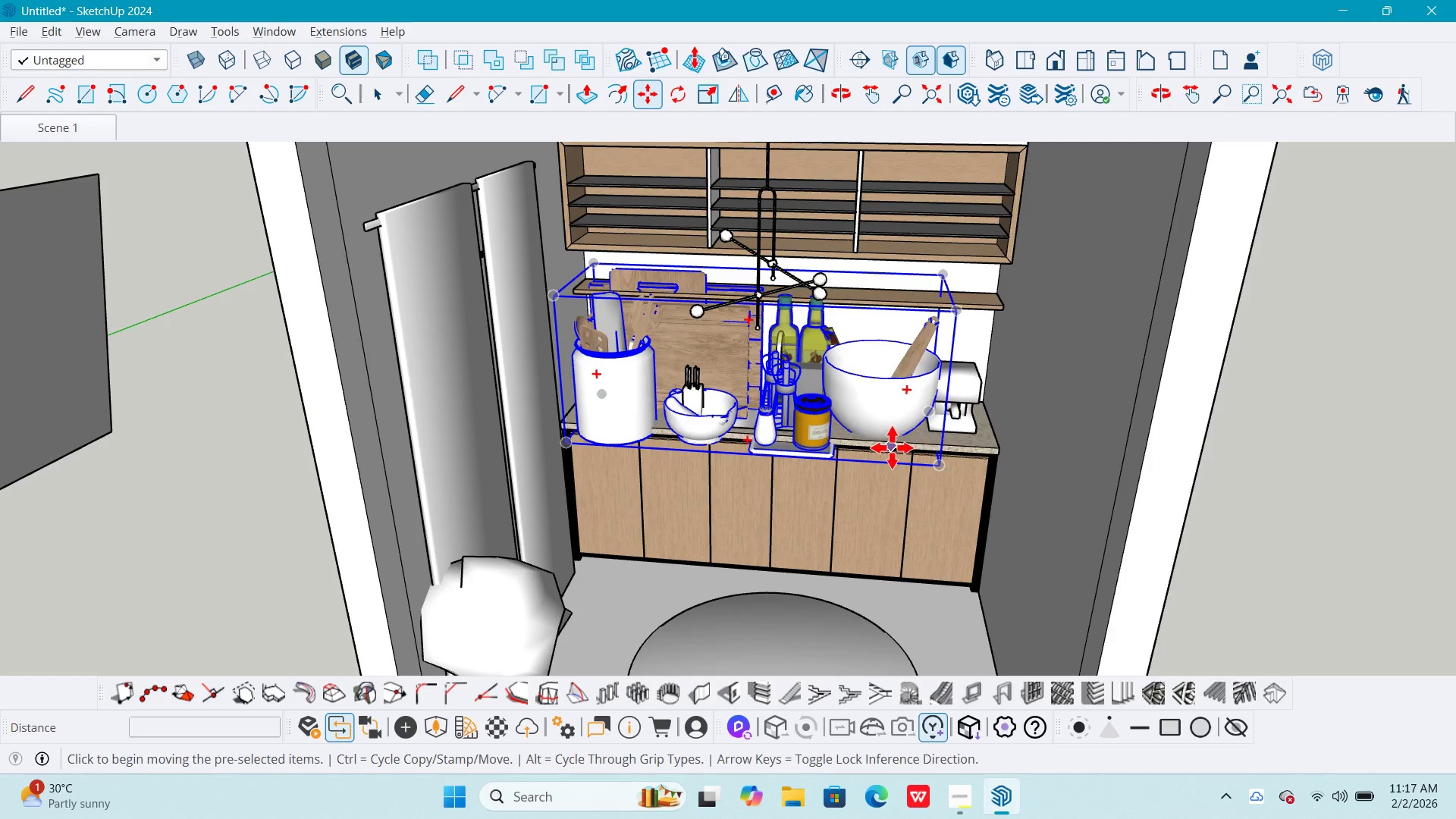 
key(S)
 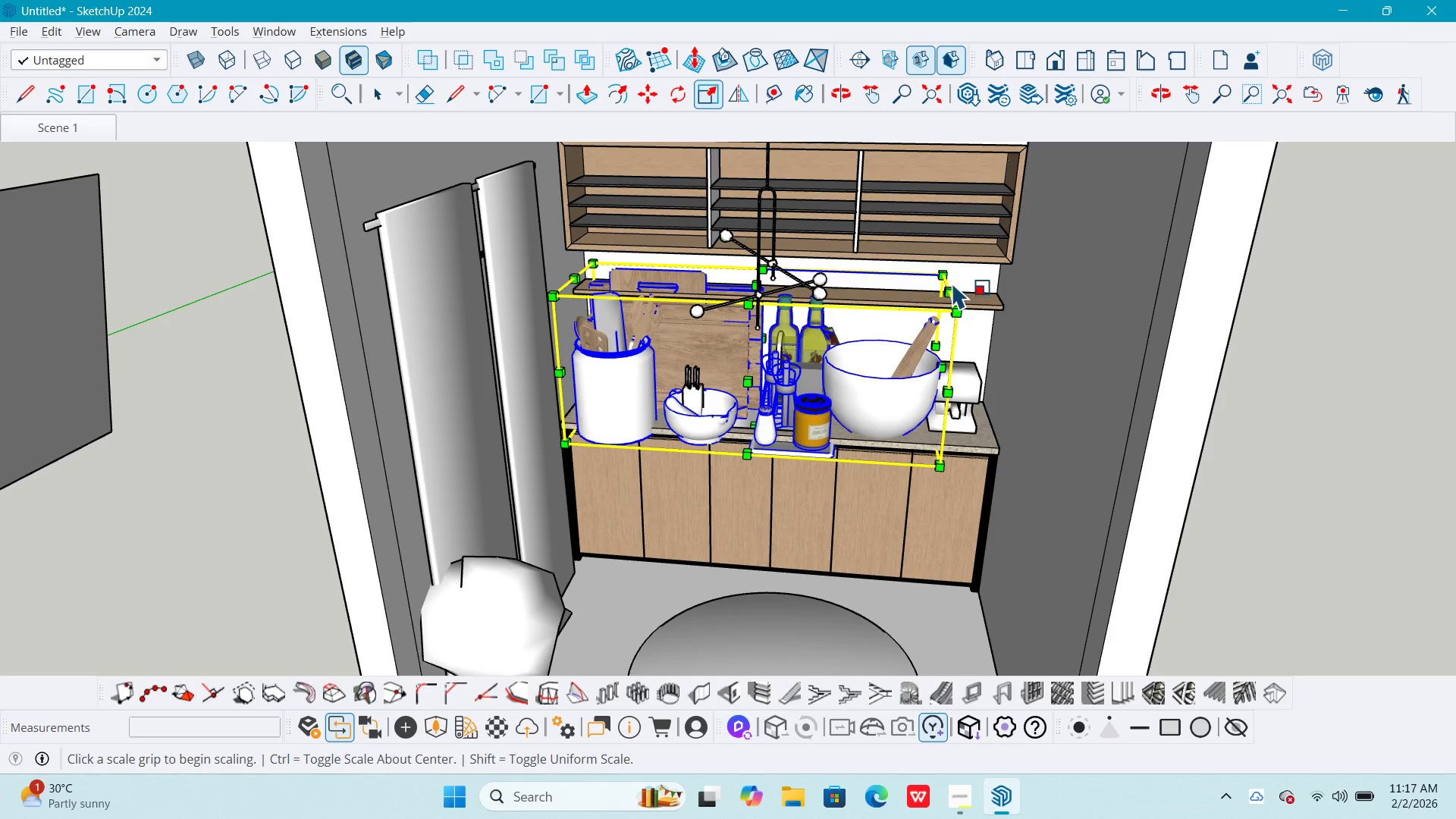 
left_click([946, 276])
 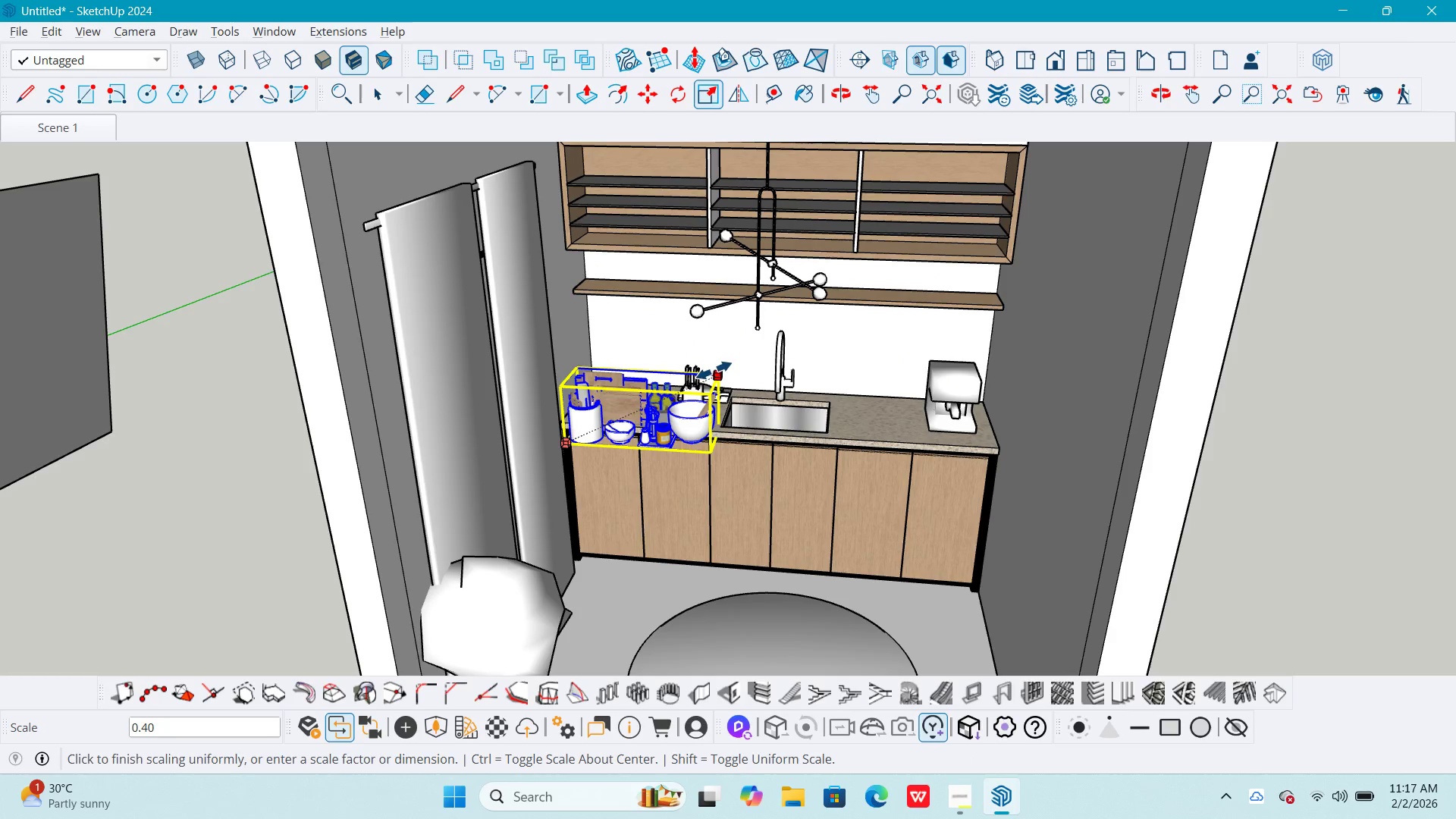 
left_click([701, 375])
 